 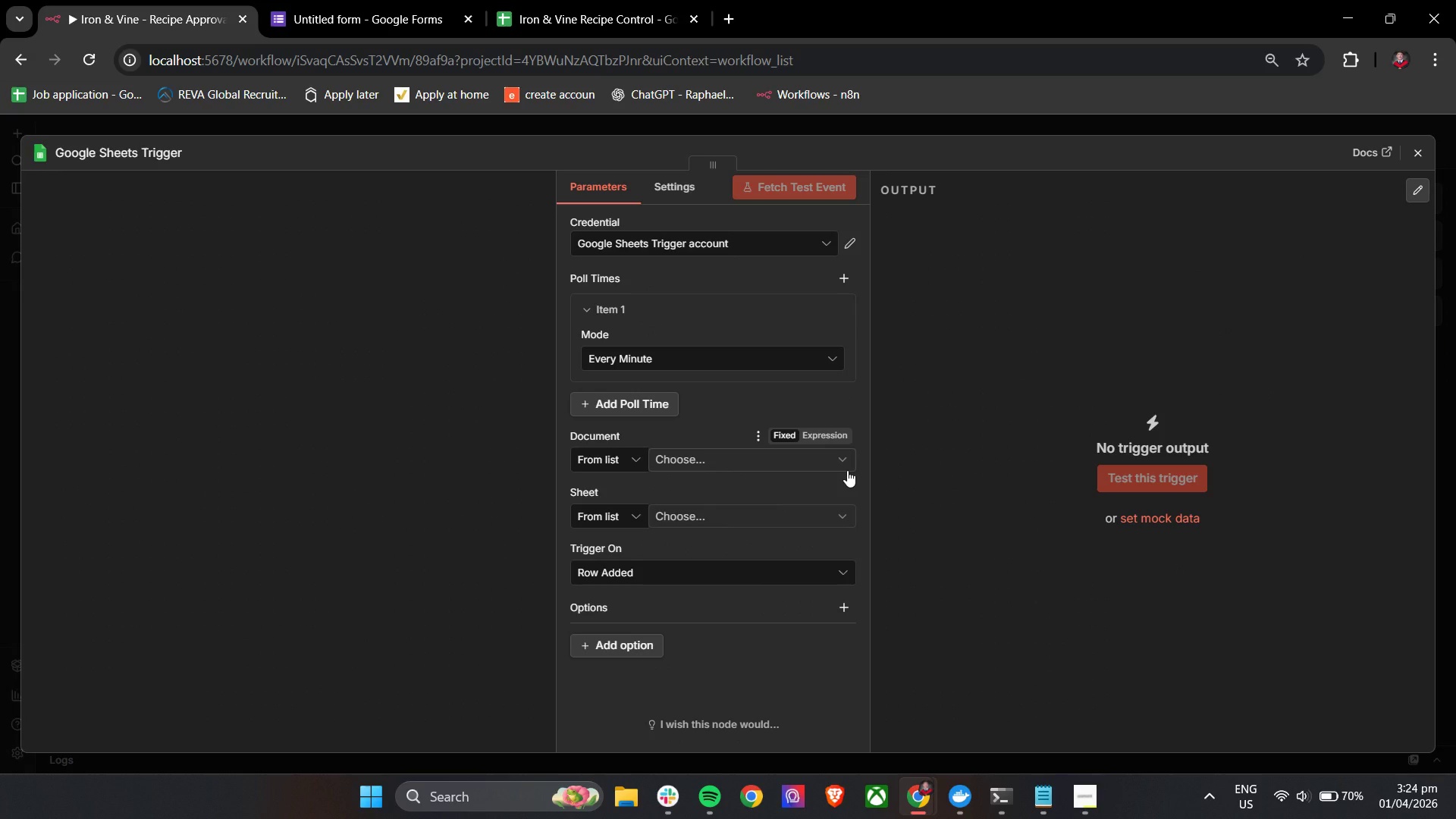 
left_click([711, 547])
 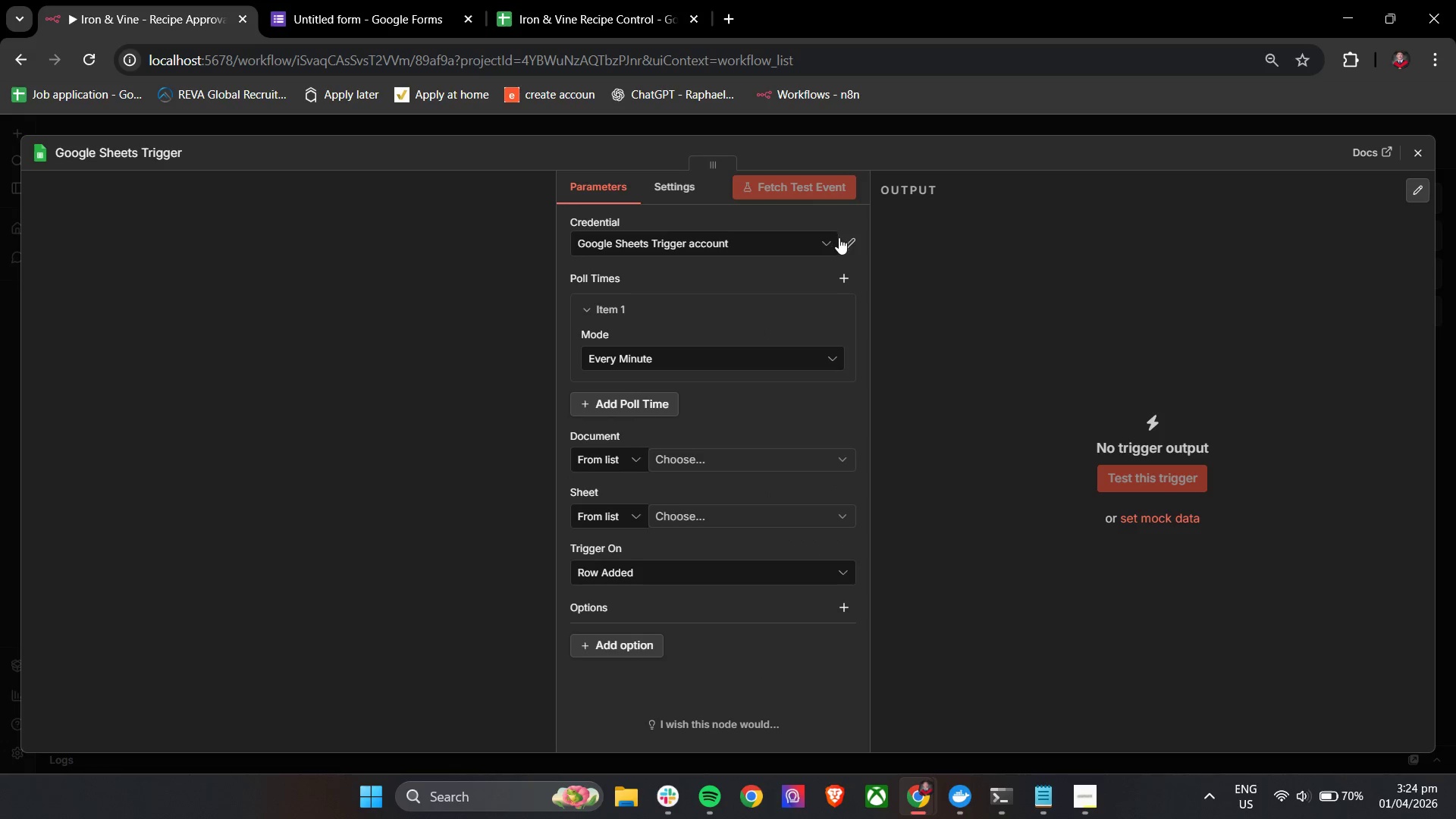 
left_click([852, 240])
 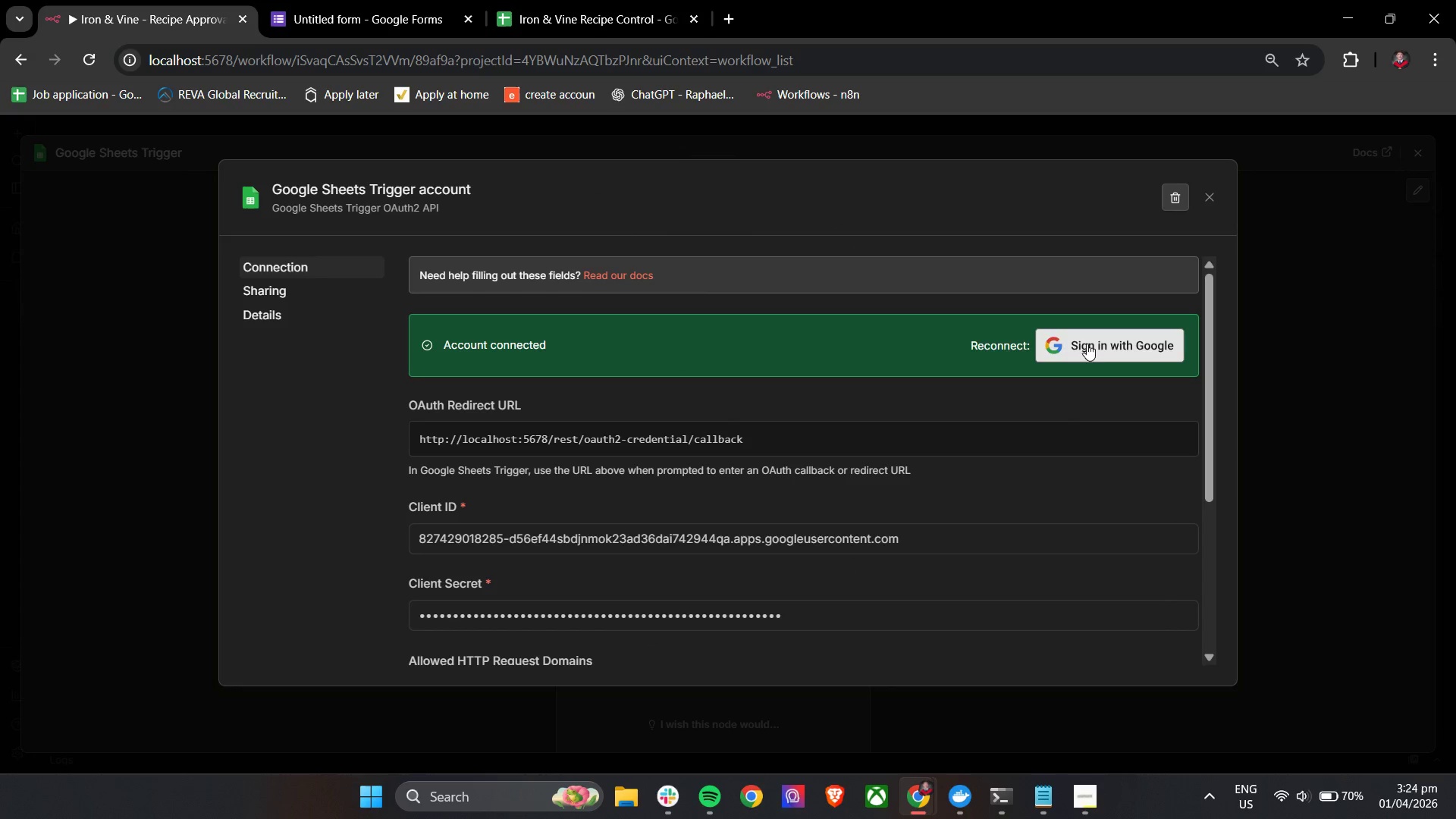 
left_click([1085, 345])
 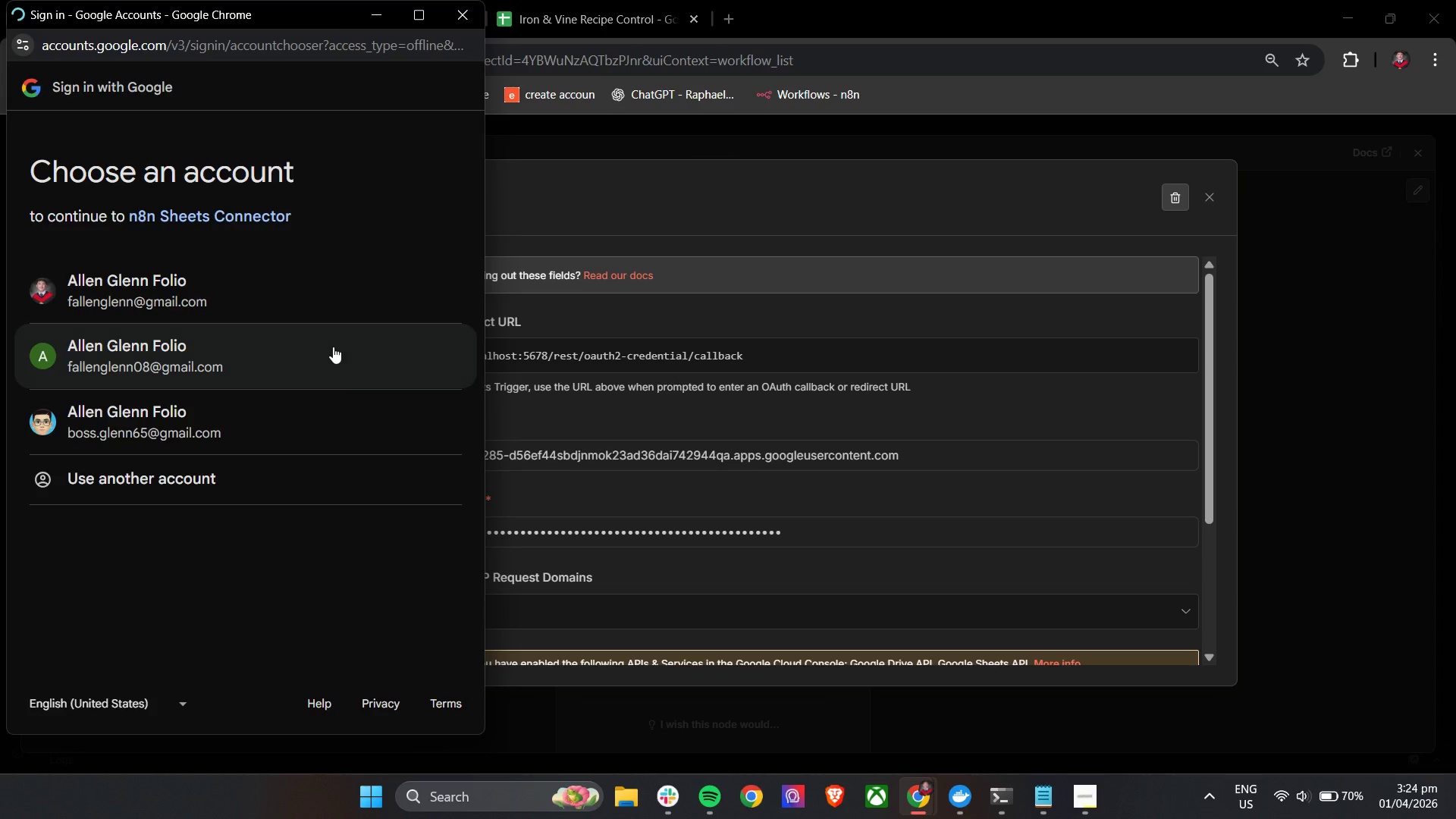 
left_click([244, 300])
 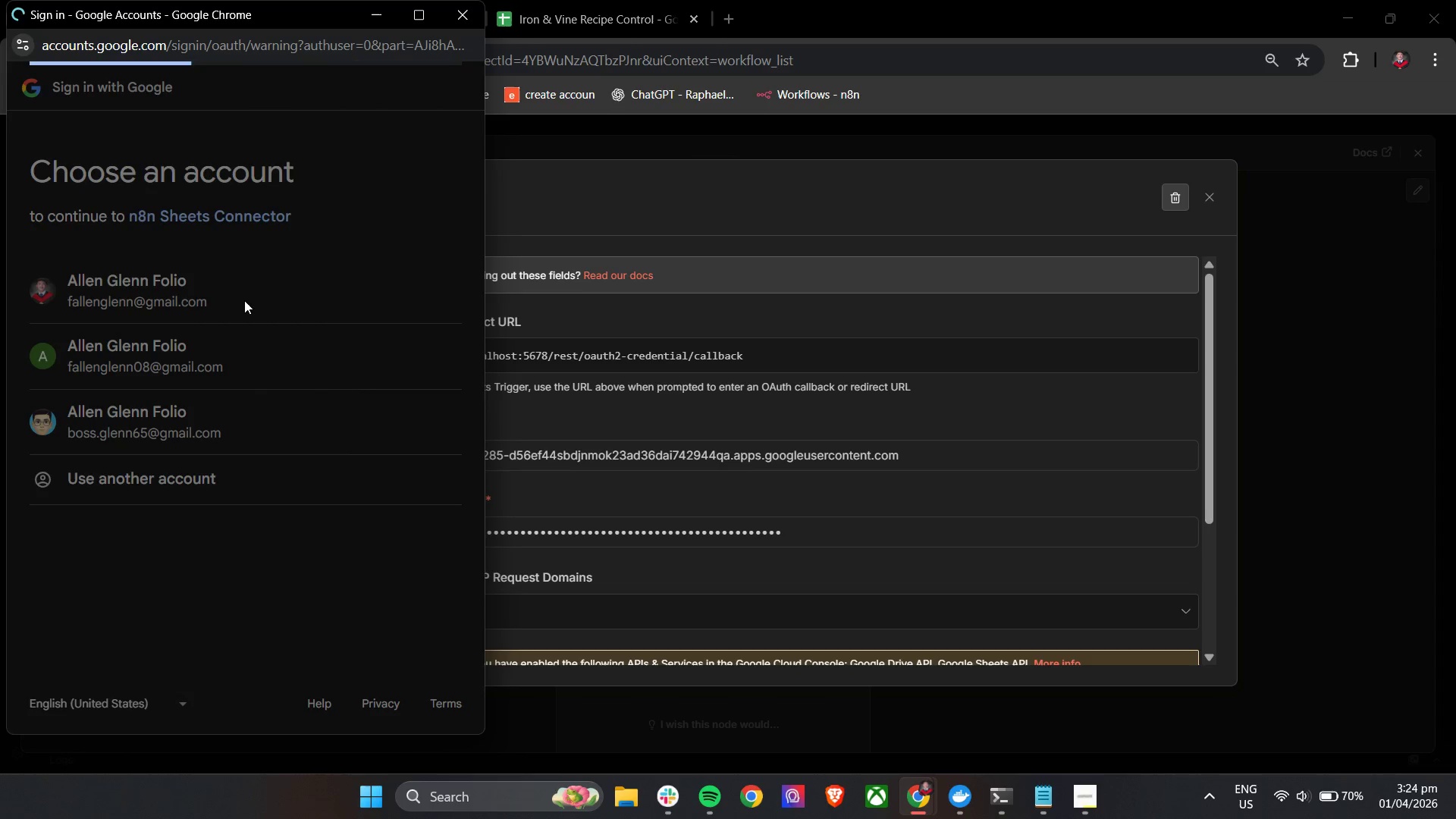 
left_click([48, 328])
 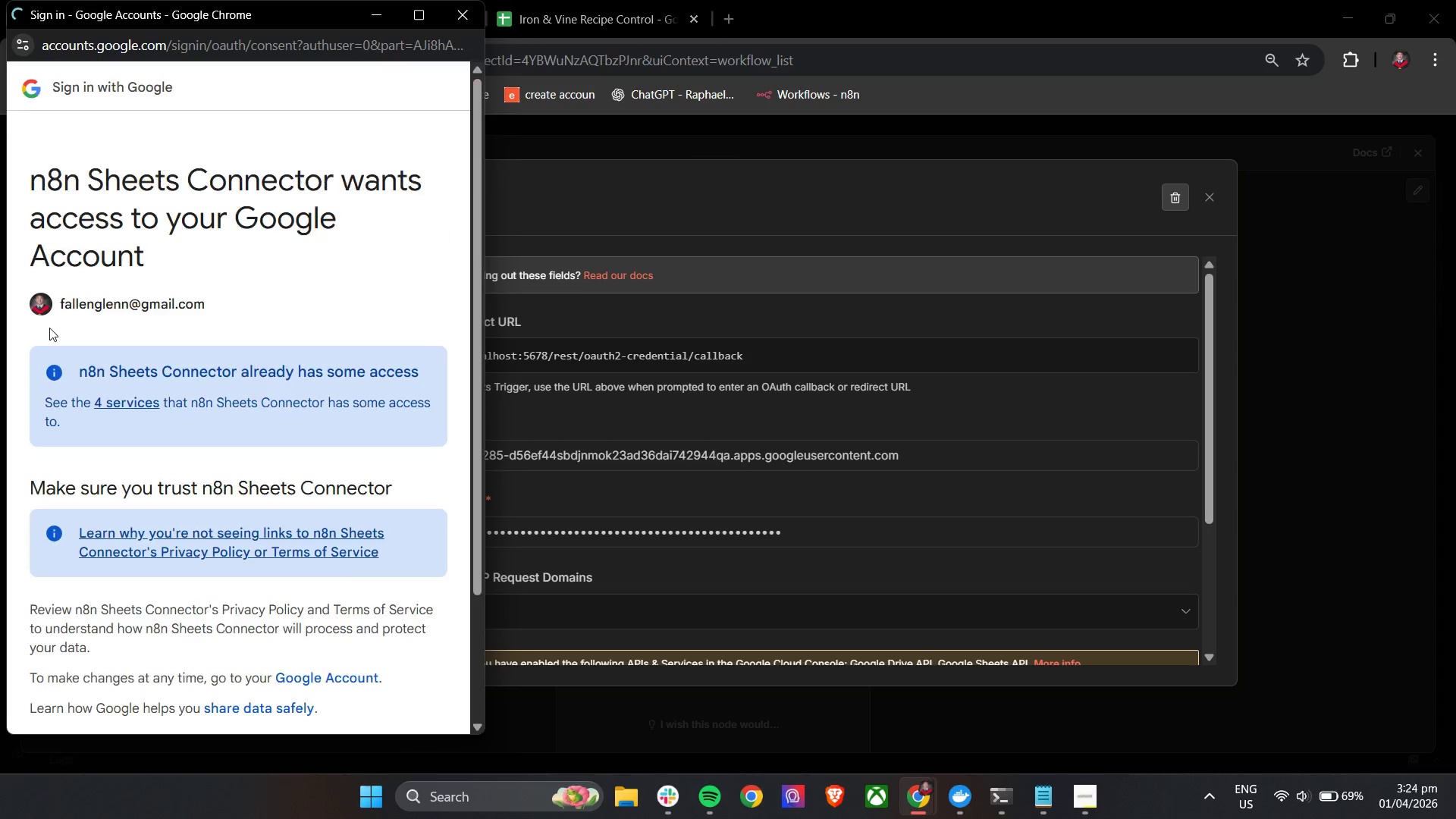 
scroll: coordinate [193, 361], scroll_direction: down, amount: 5.0
 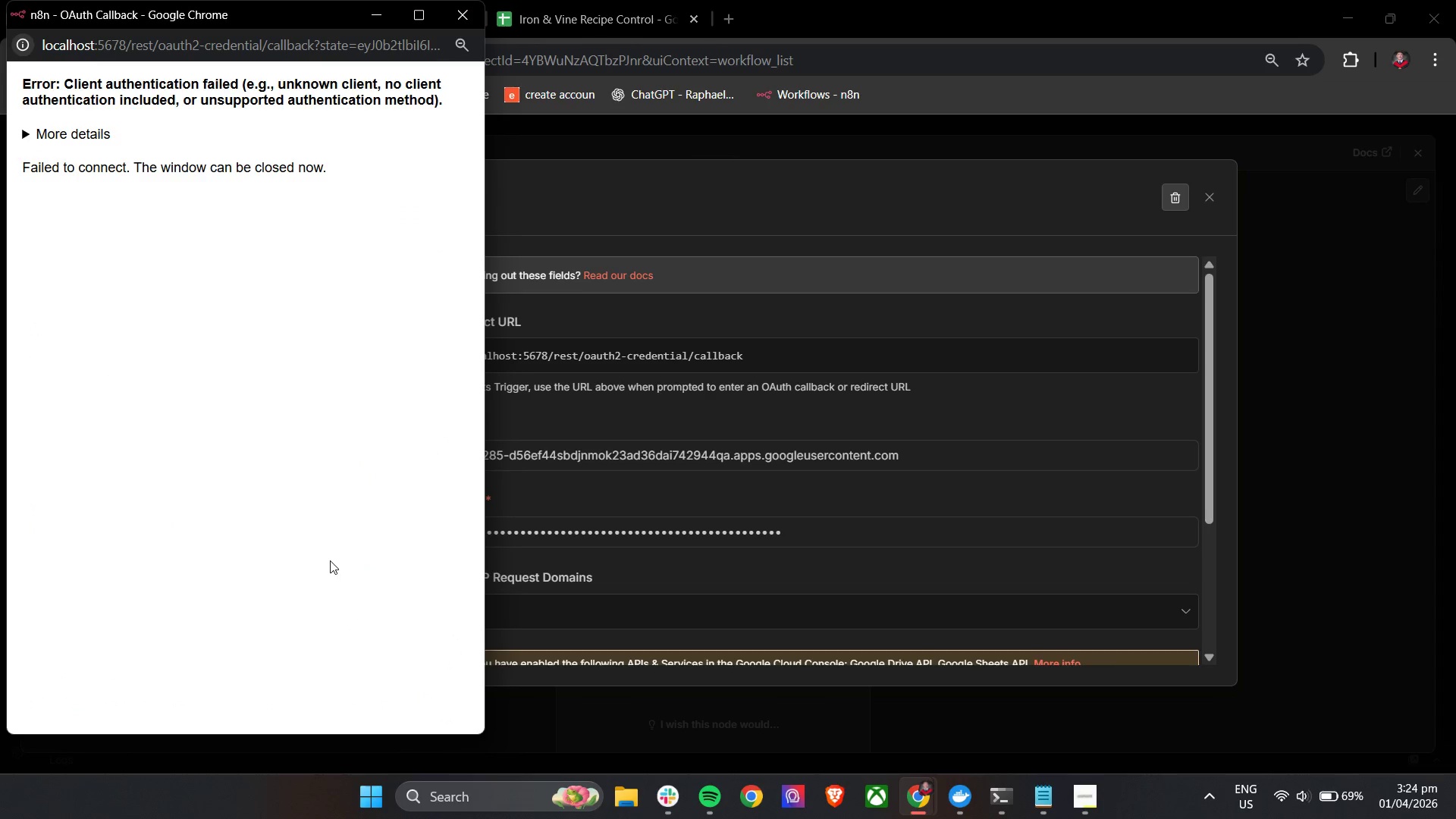 
left_click([472, 17])
 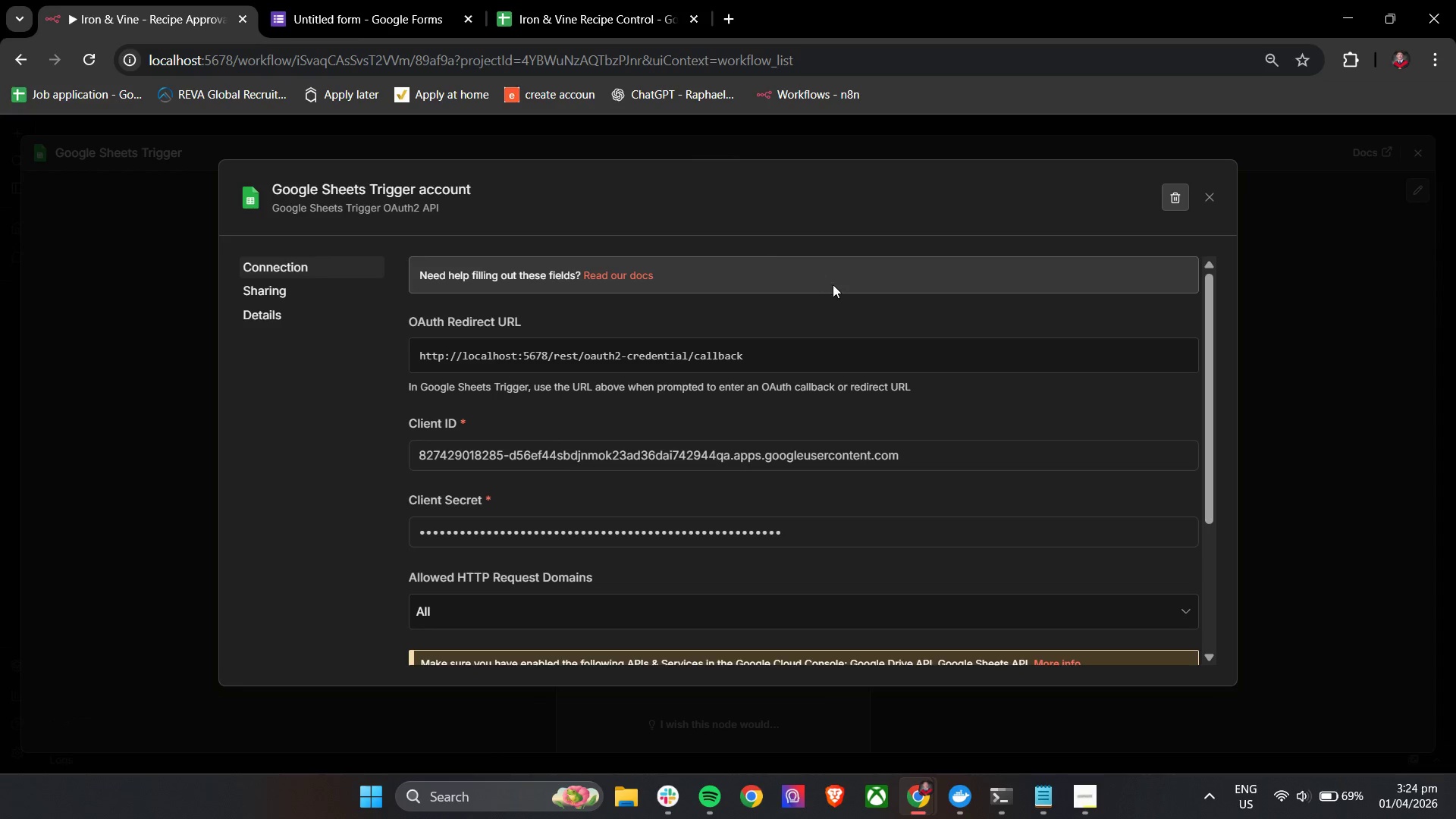 
scroll: coordinate [833, 284], scroll_direction: down, amount: 4.0
 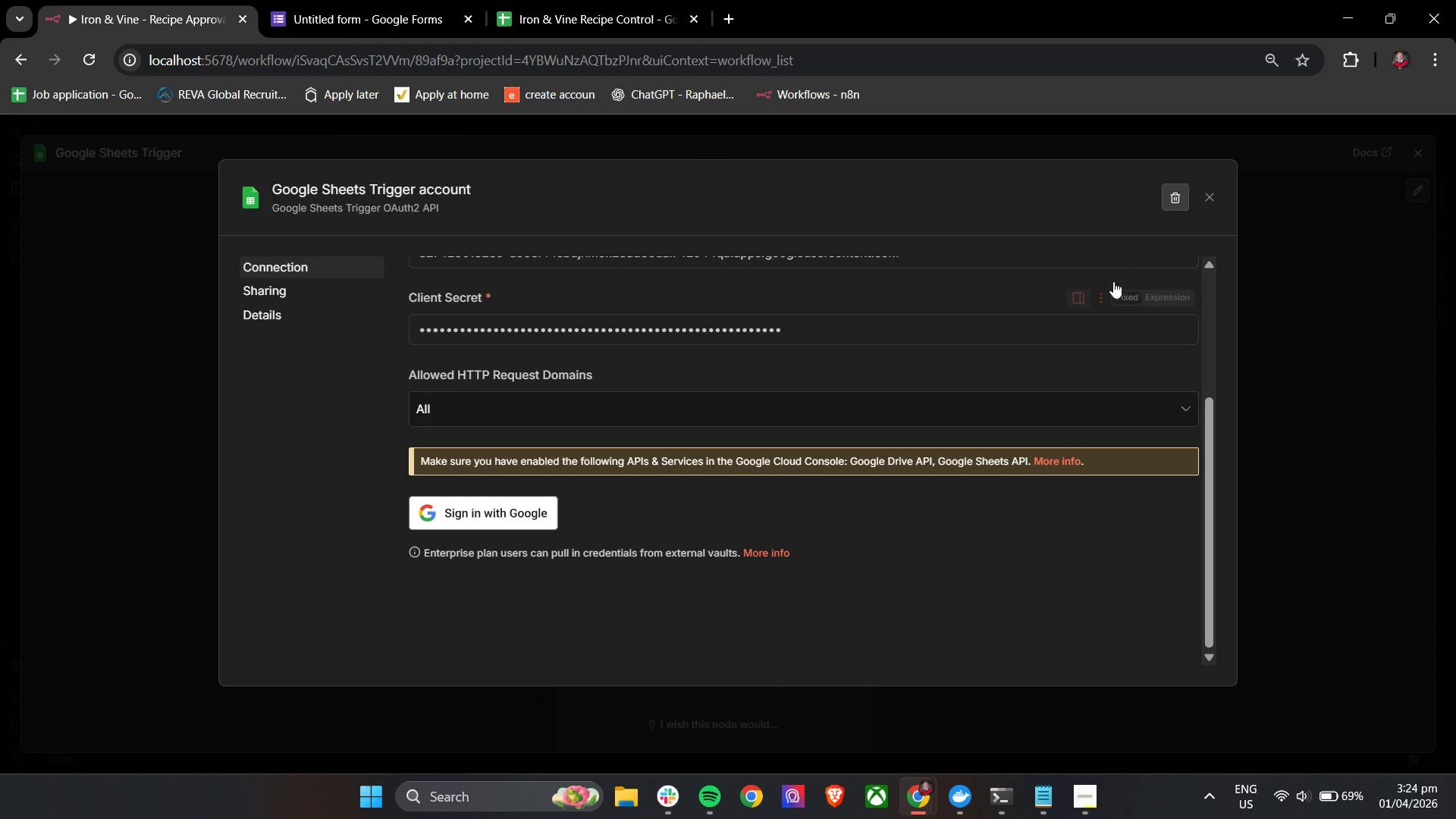 
left_click([1203, 206])
 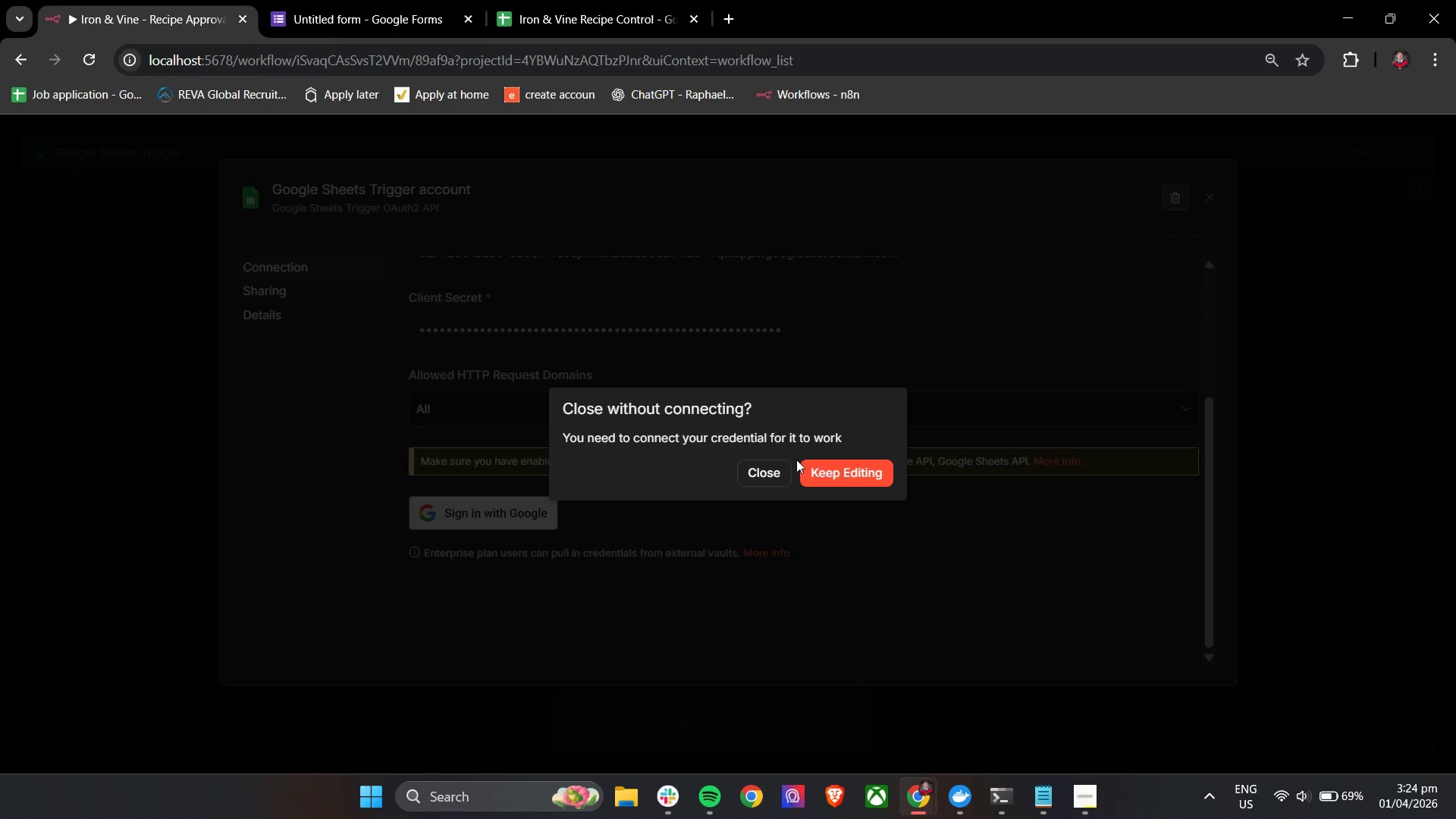 
left_click([777, 469])
 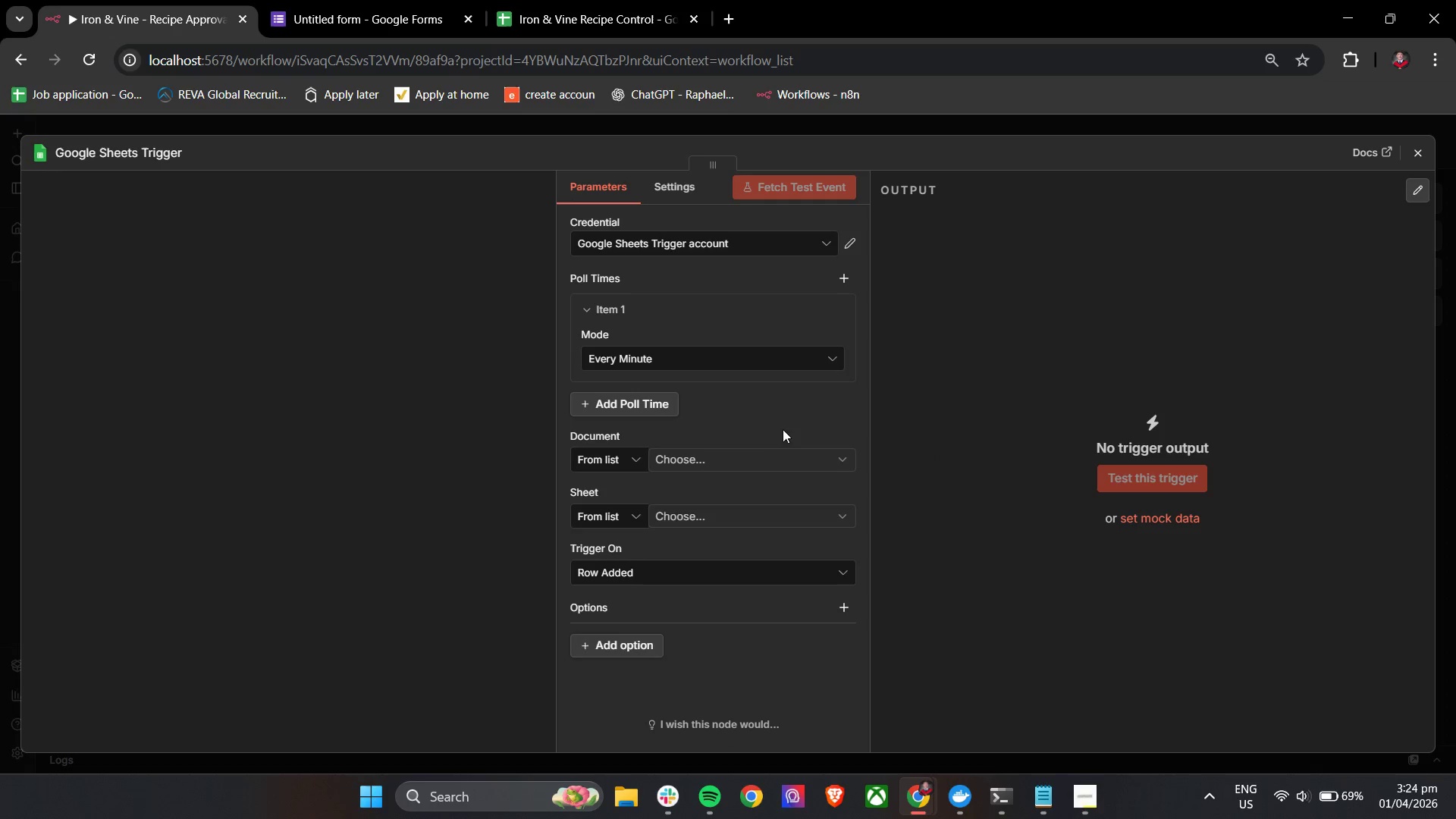 
left_click([735, 456])
 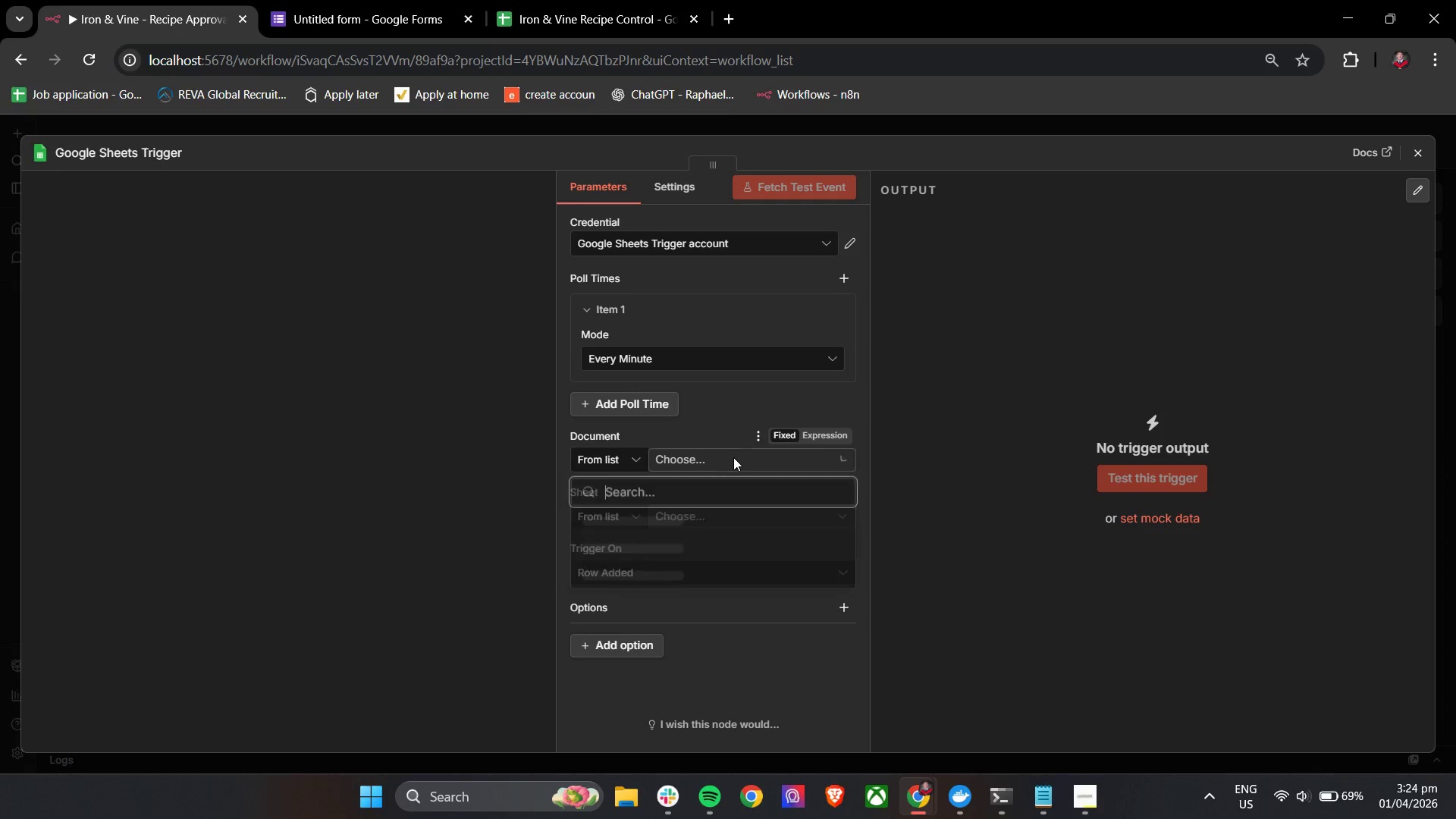 
mouse_move([735, 440])
 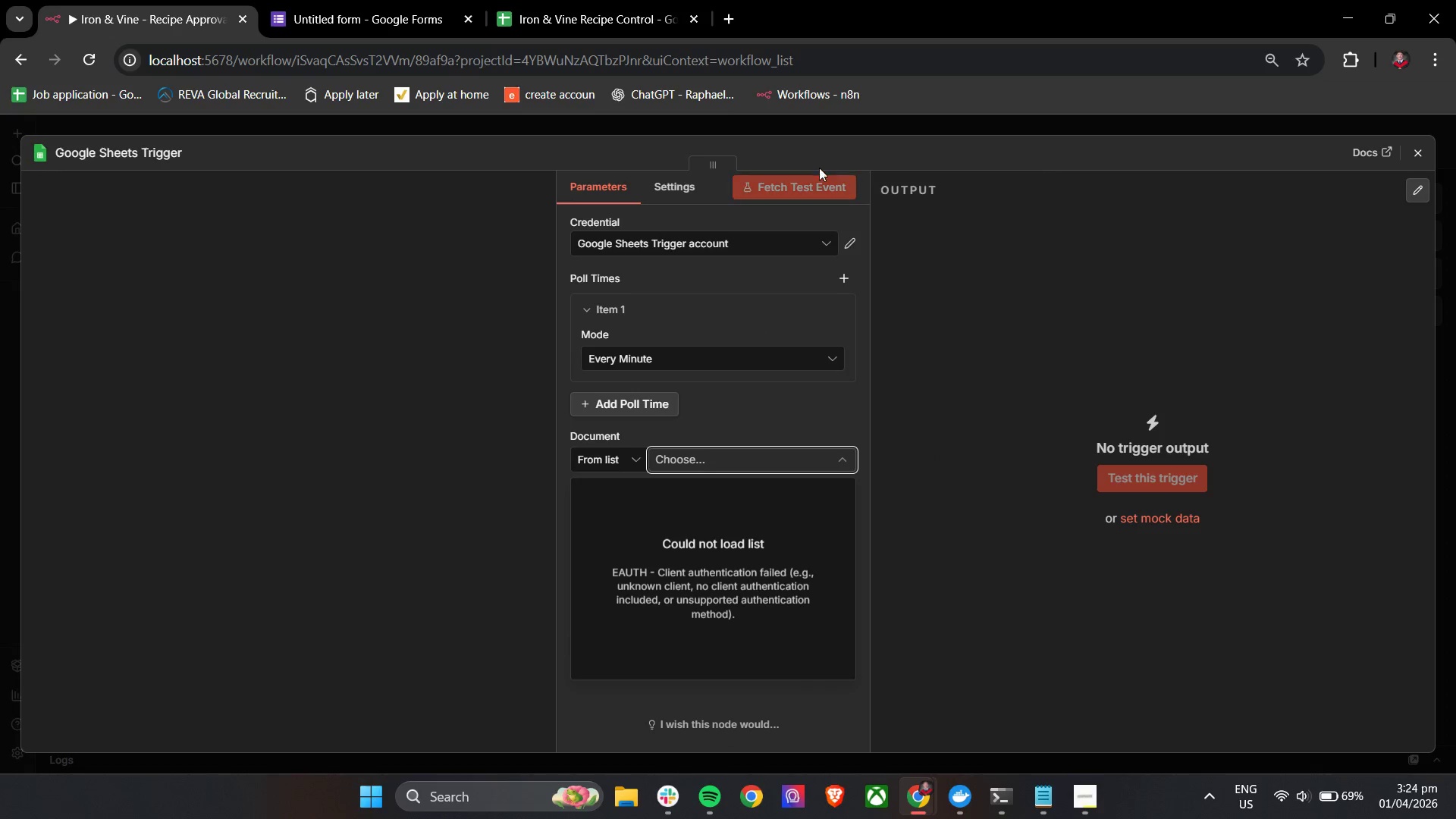 
left_click([819, 155])
 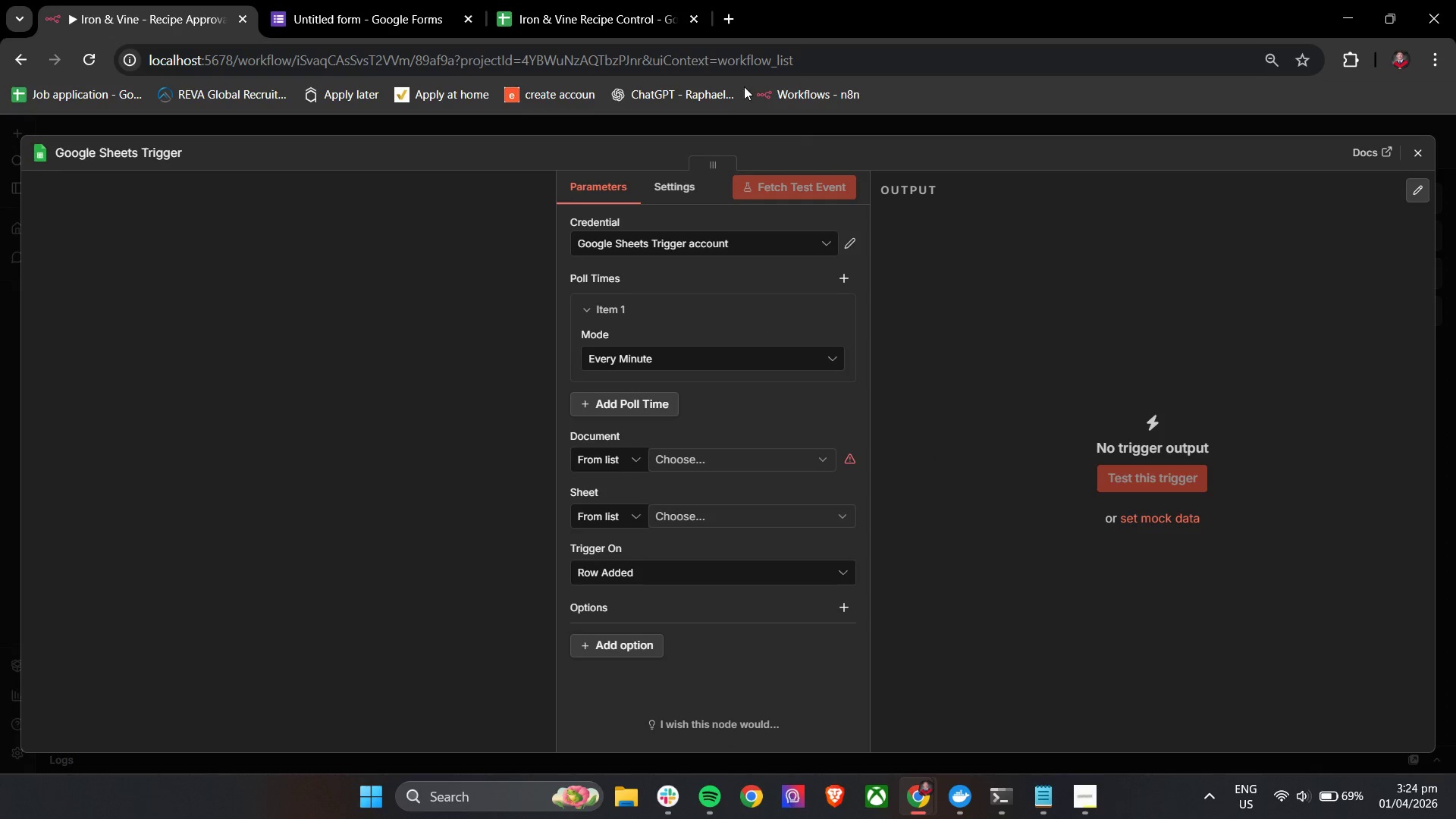 
left_click([730, 22])
 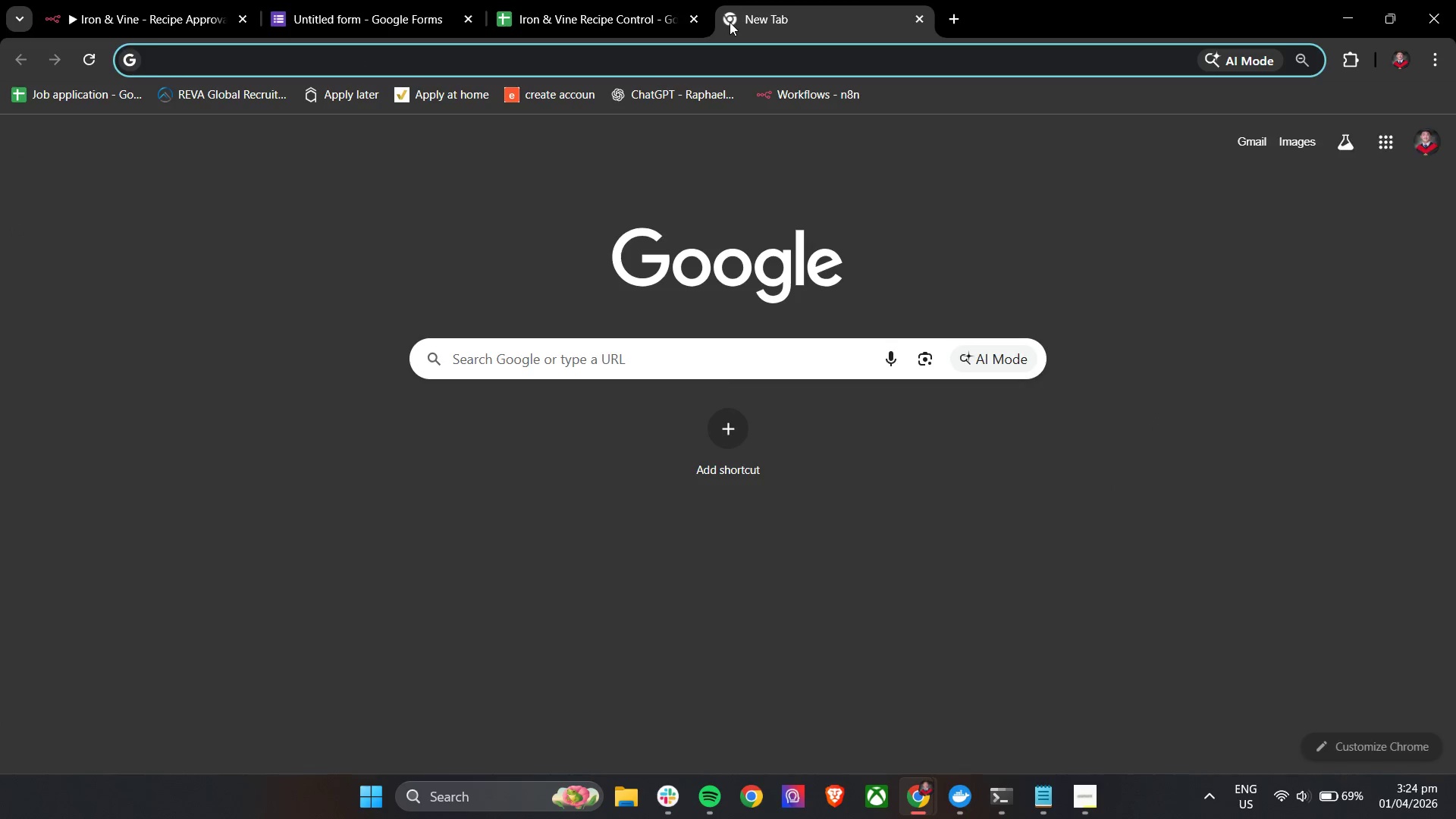 
type(cloud)
 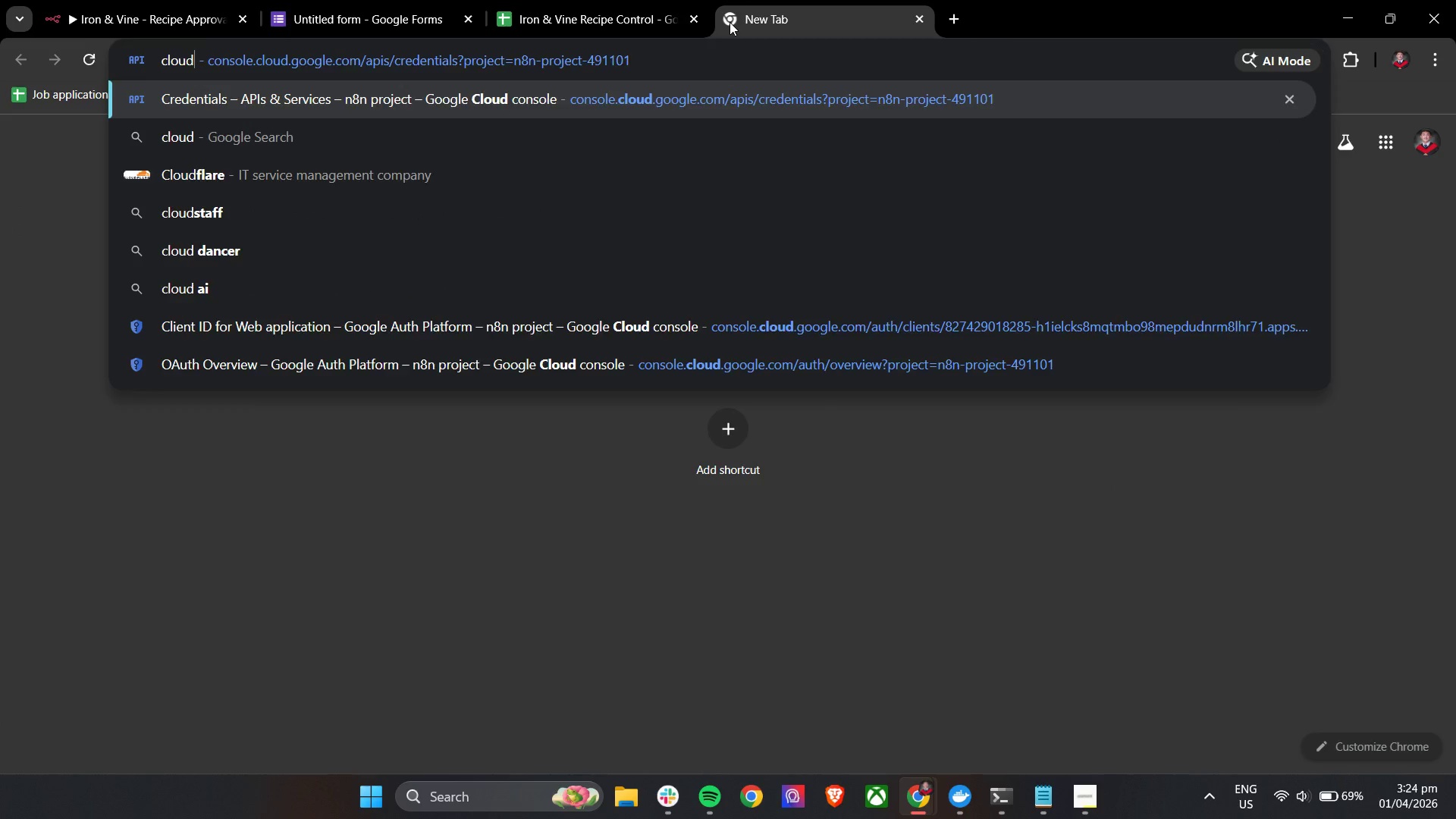 
key(Enter)
 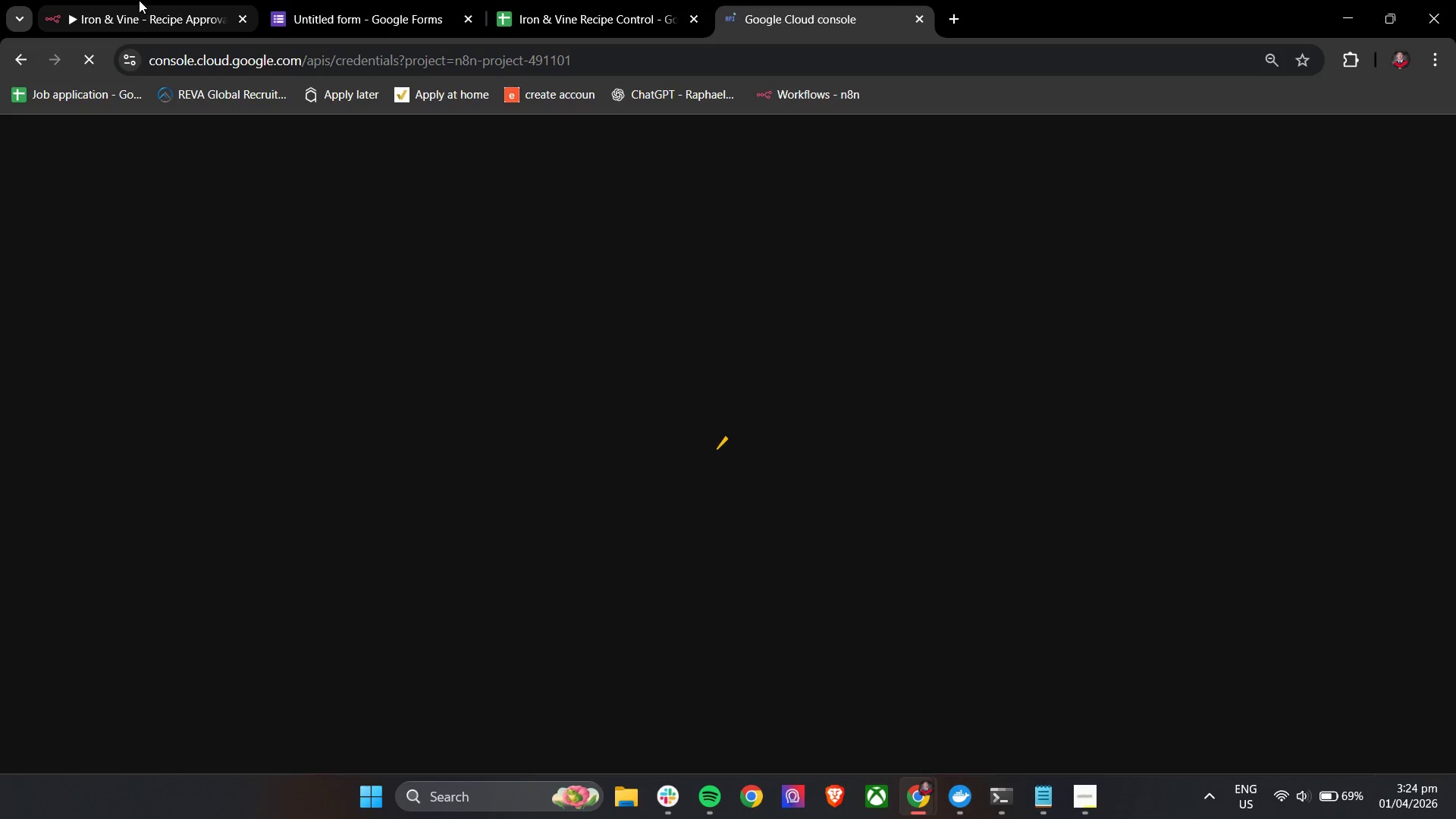 
left_click([139, 0])
 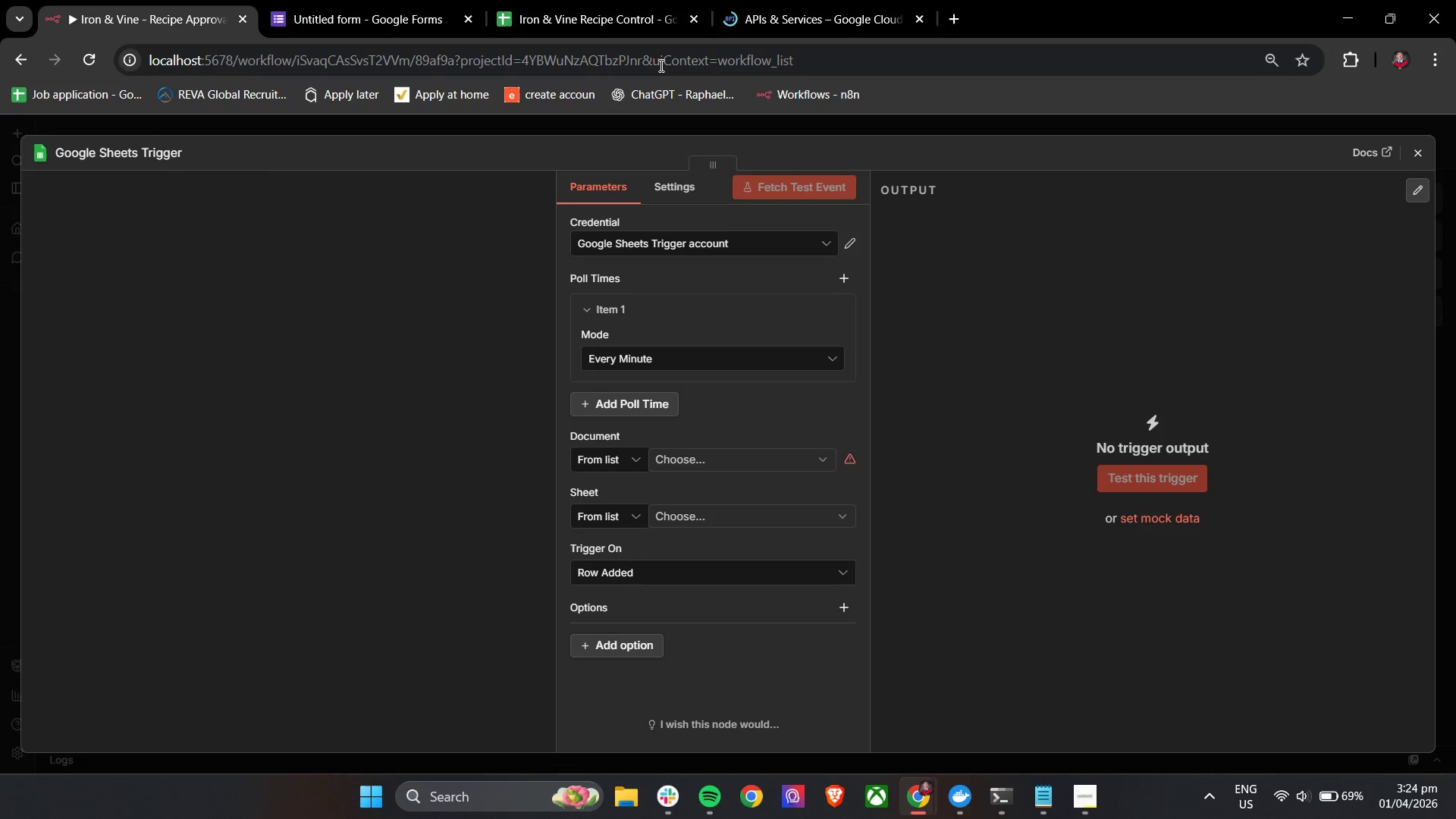 
left_click([777, 0])
 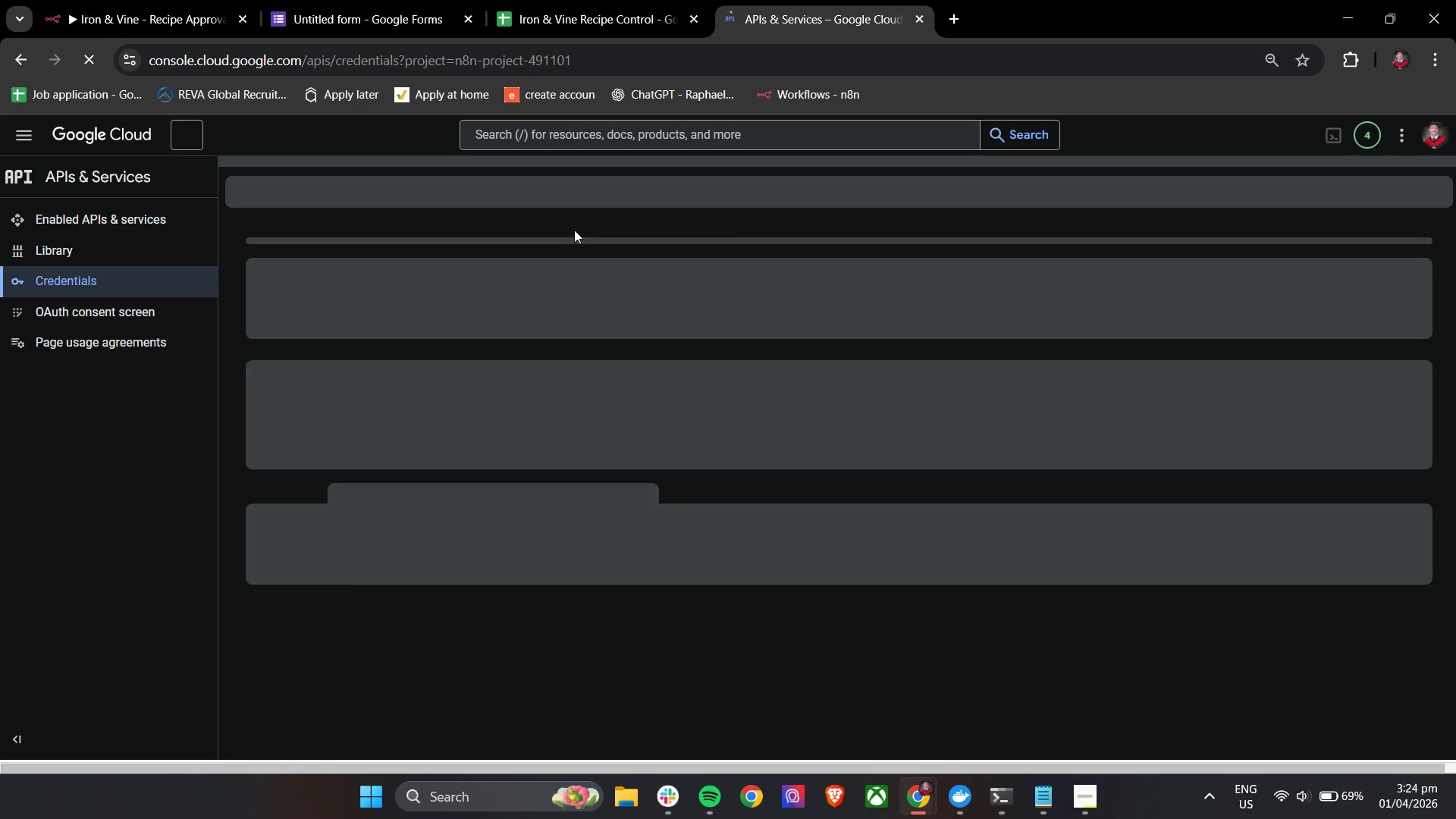 
left_click([165, 0])
 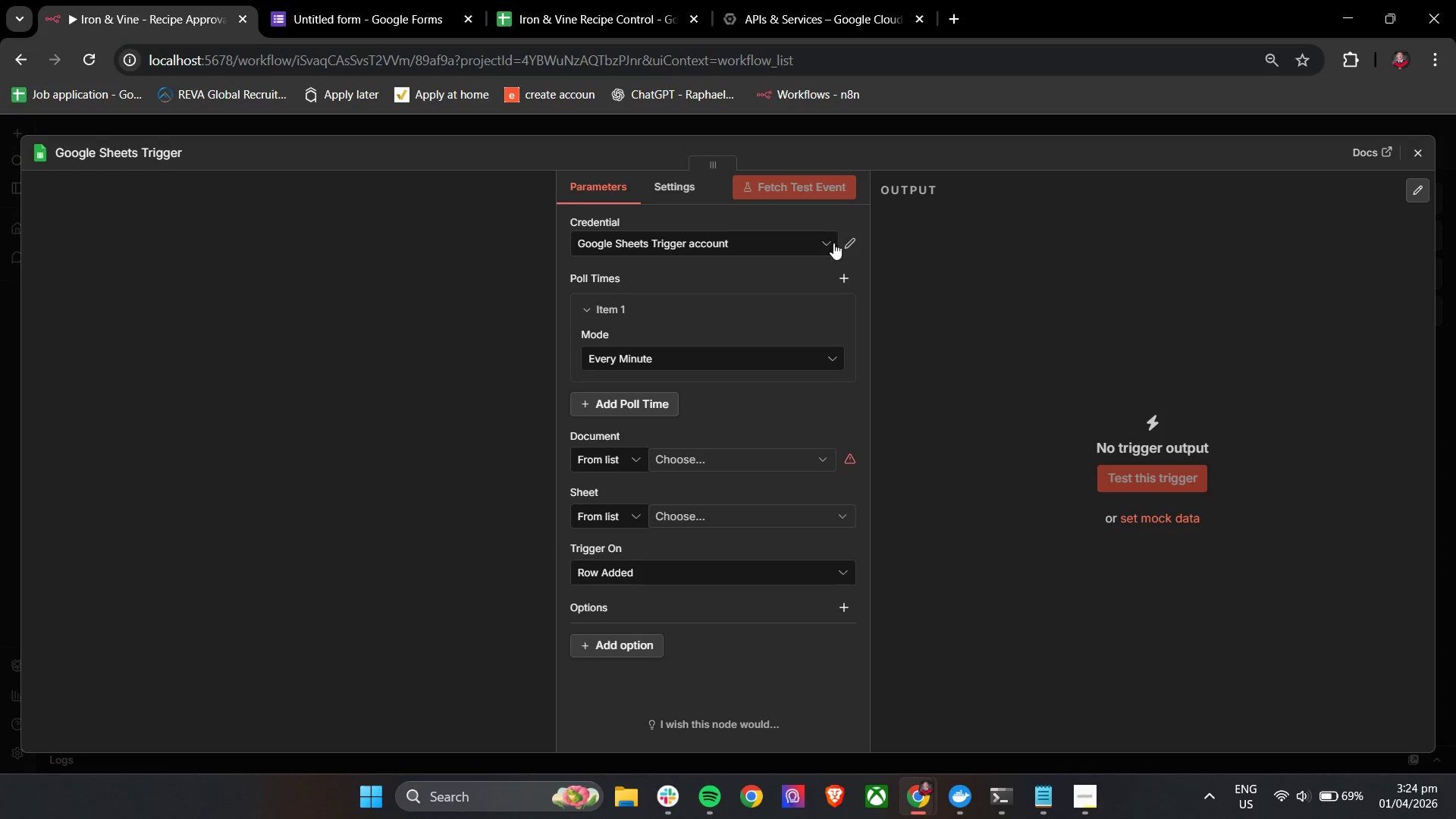 
left_click([847, 243])
 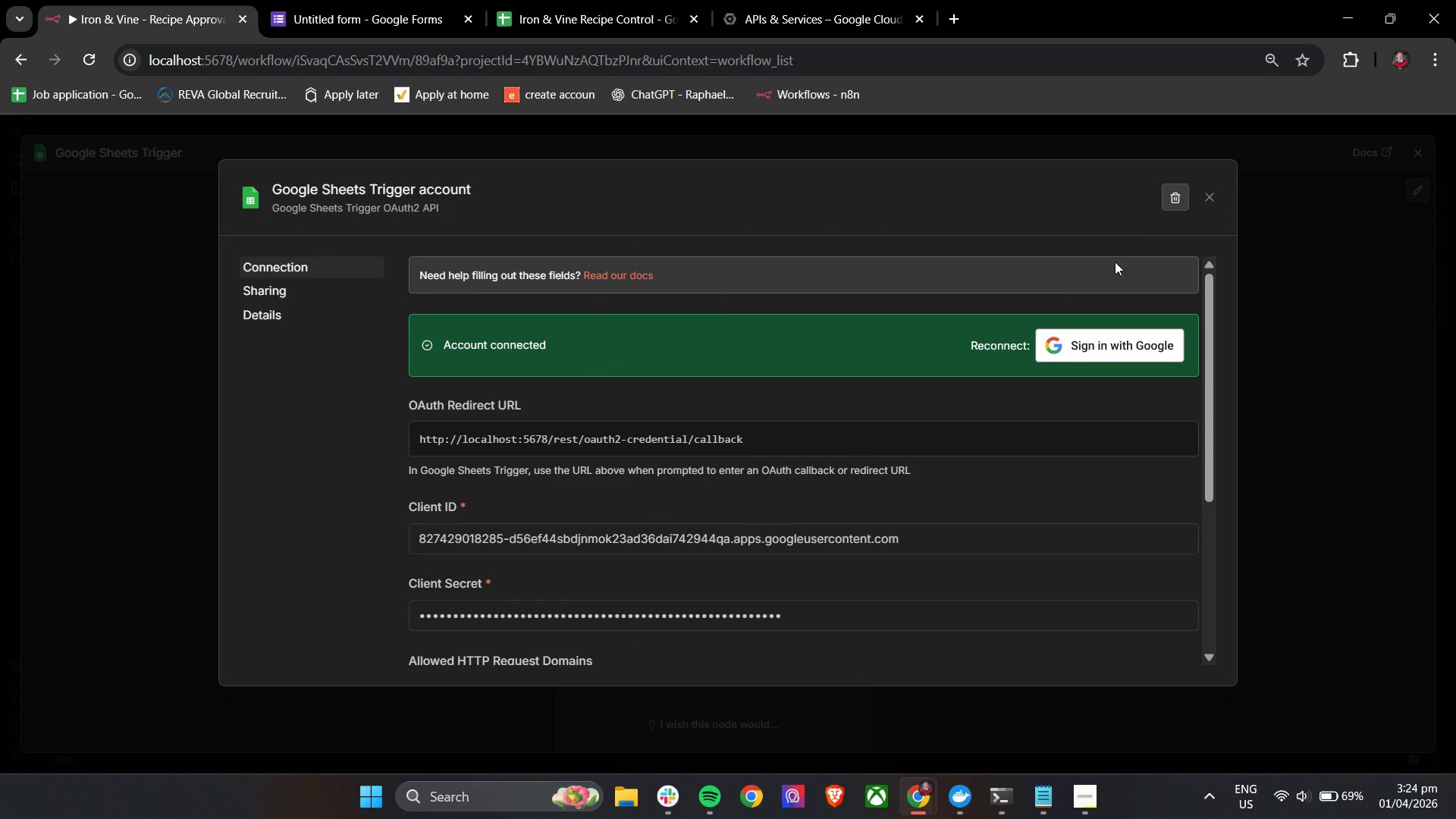 
left_click([1172, 204])
 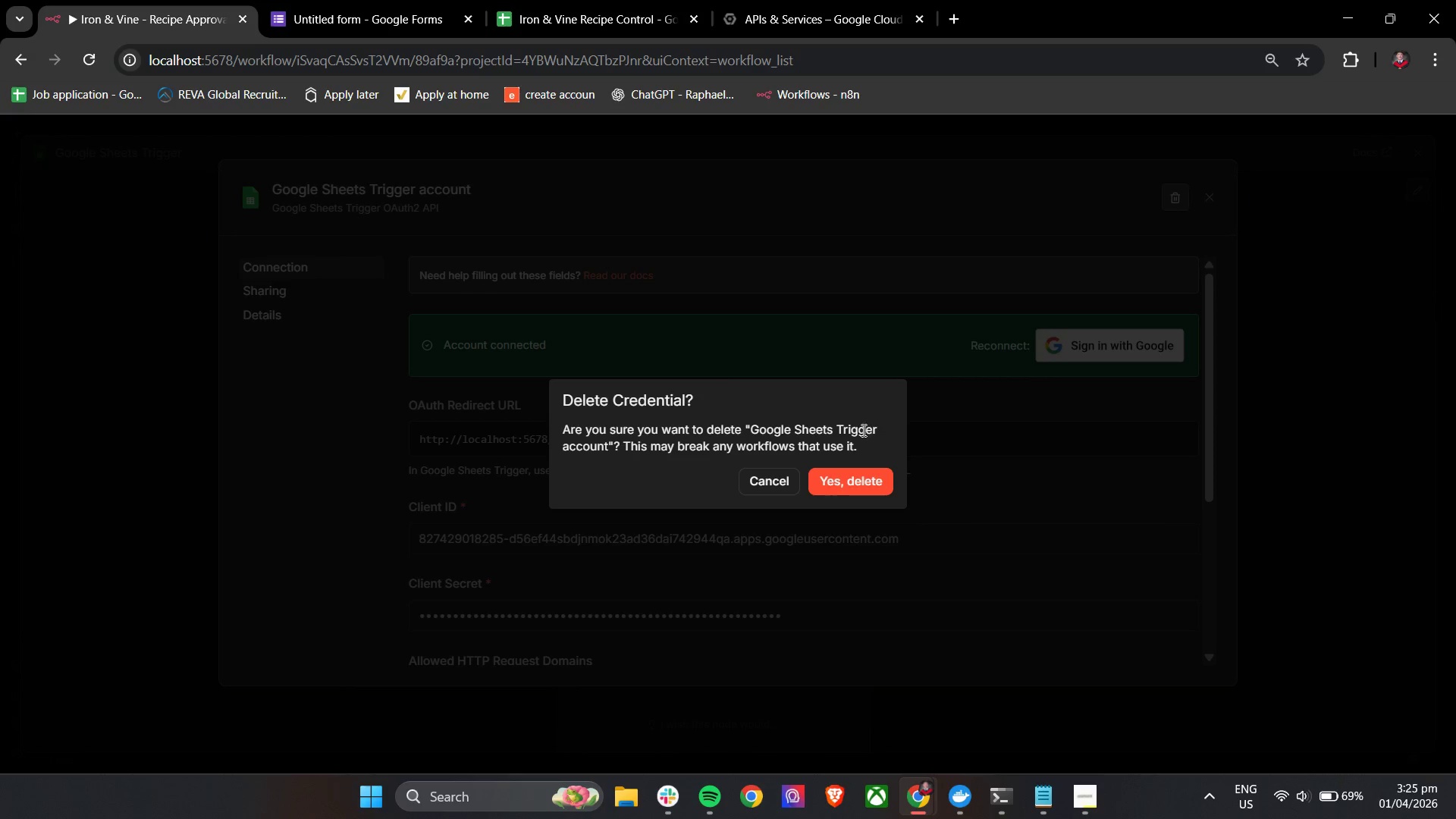 
left_click([859, 473])
 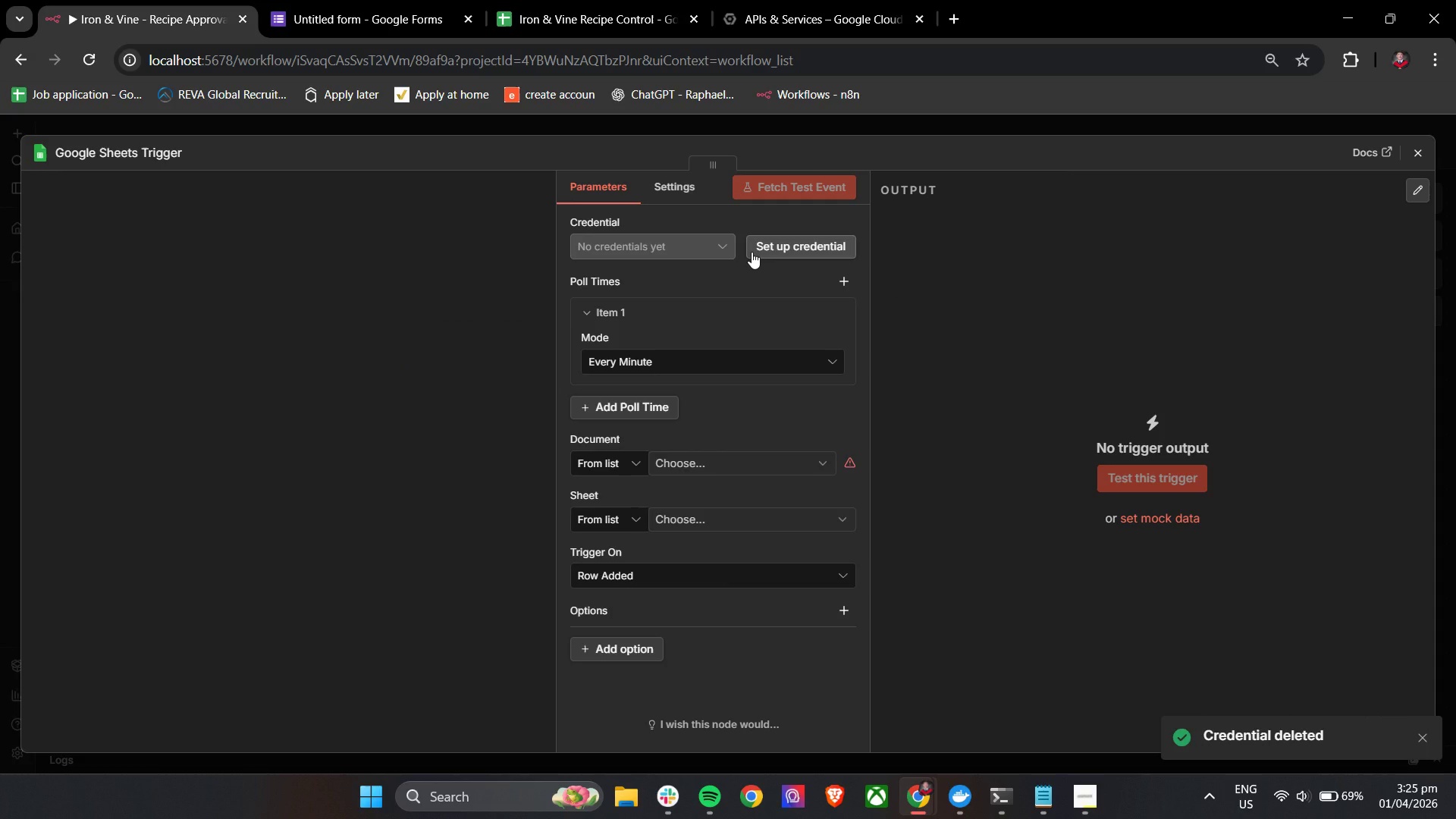 
left_click([752, 252])
 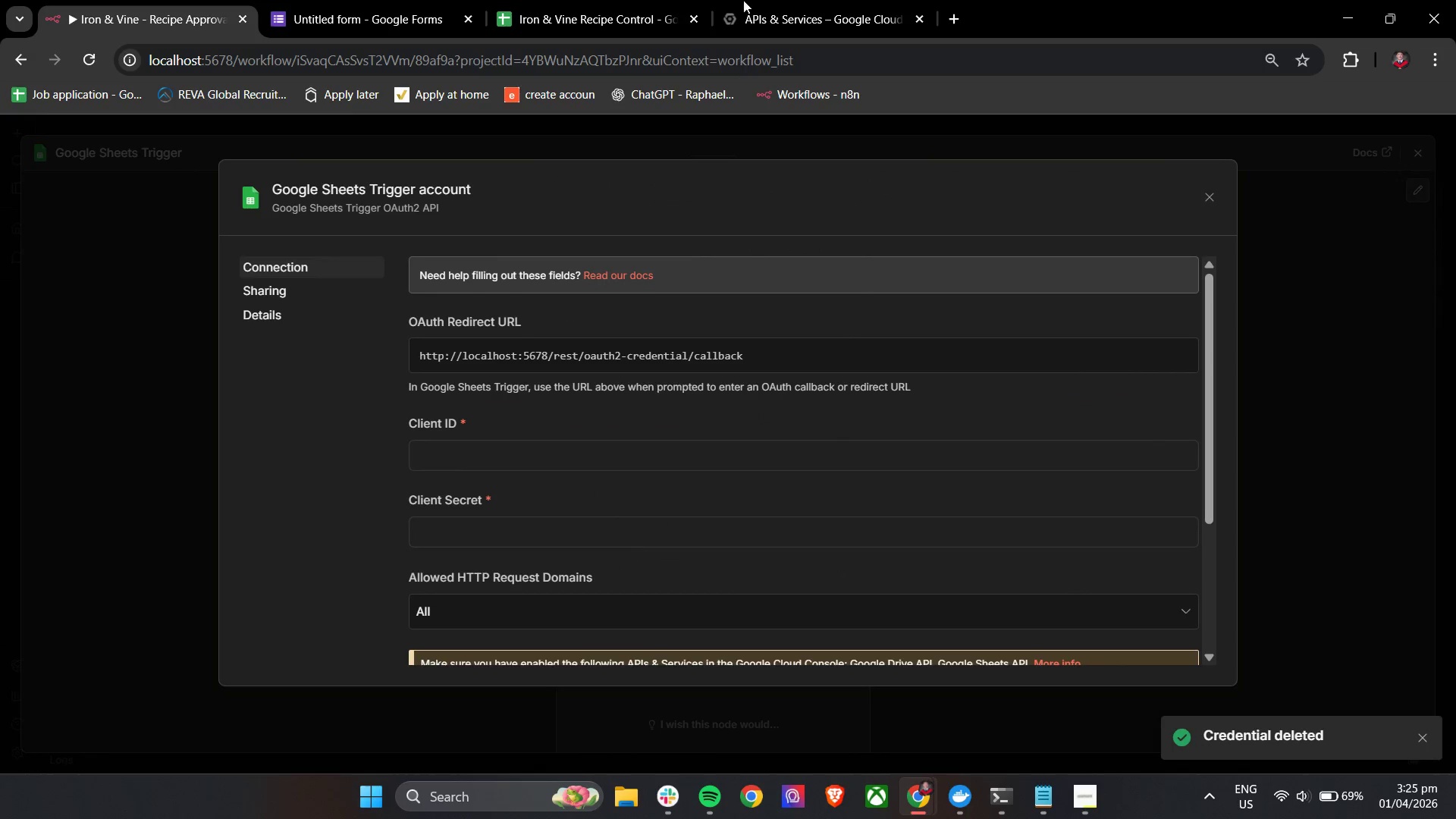 
left_click([802, 0])
 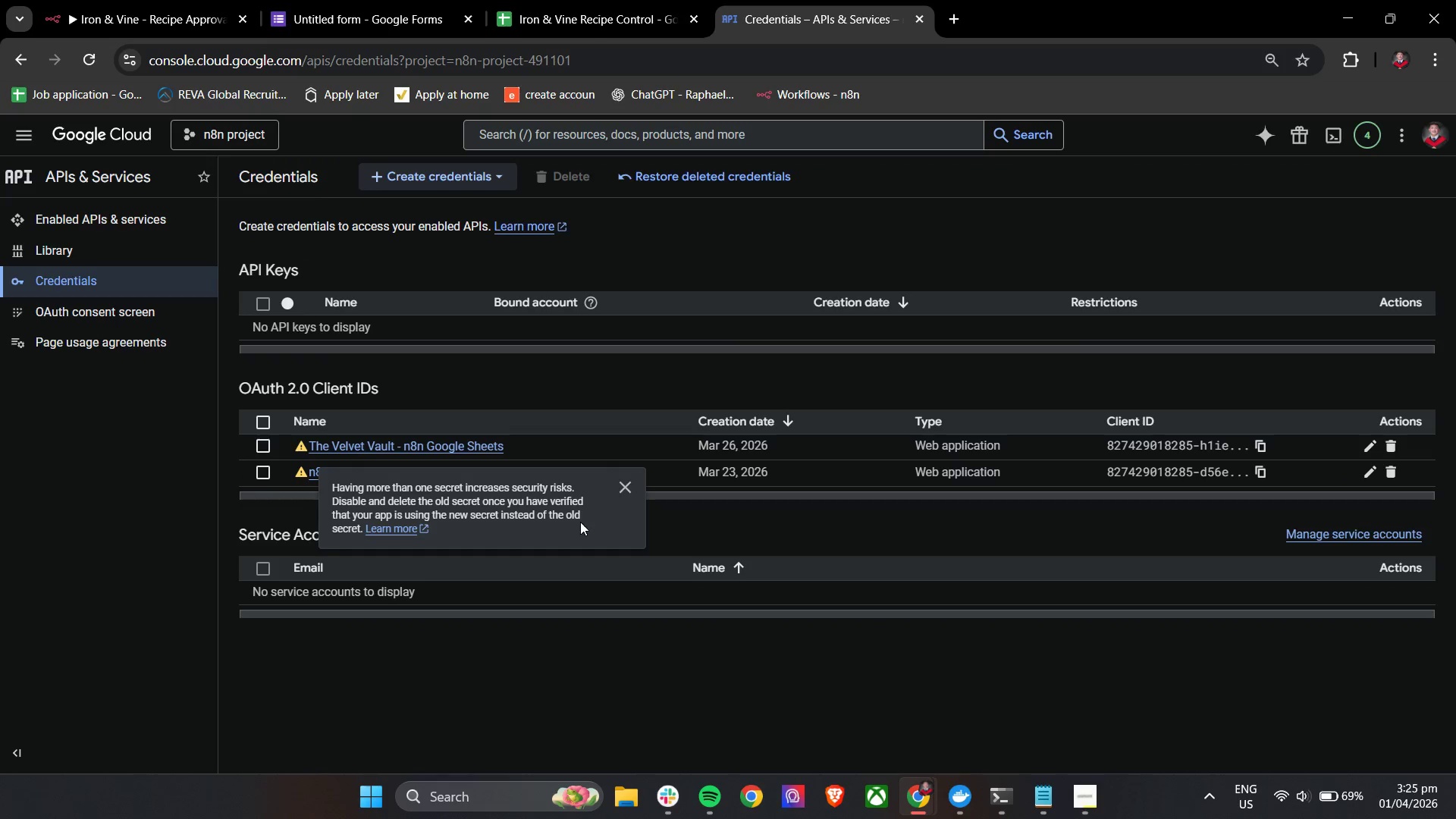 
left_click([629, 487])
 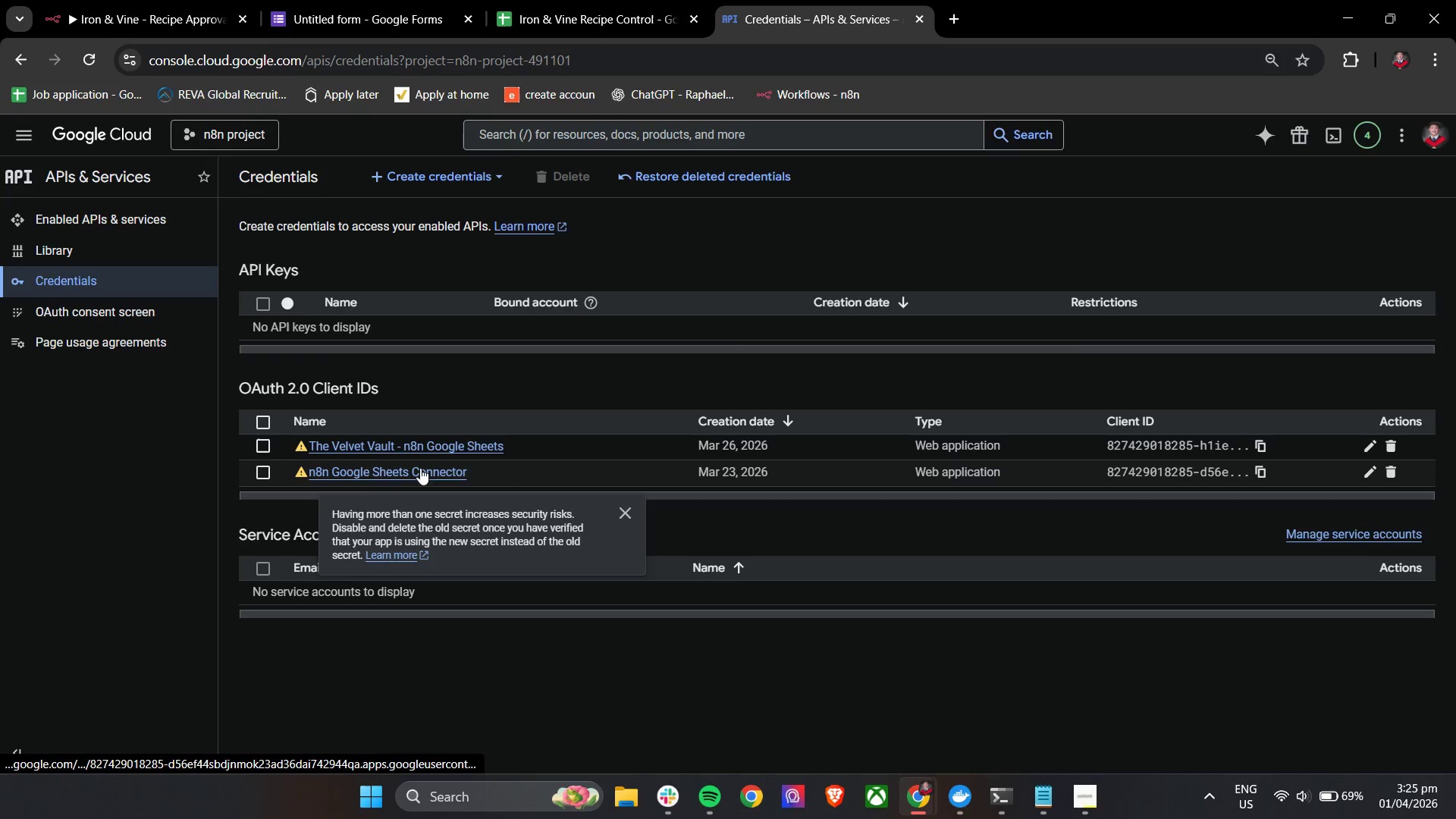 
left_click([446, 452])
 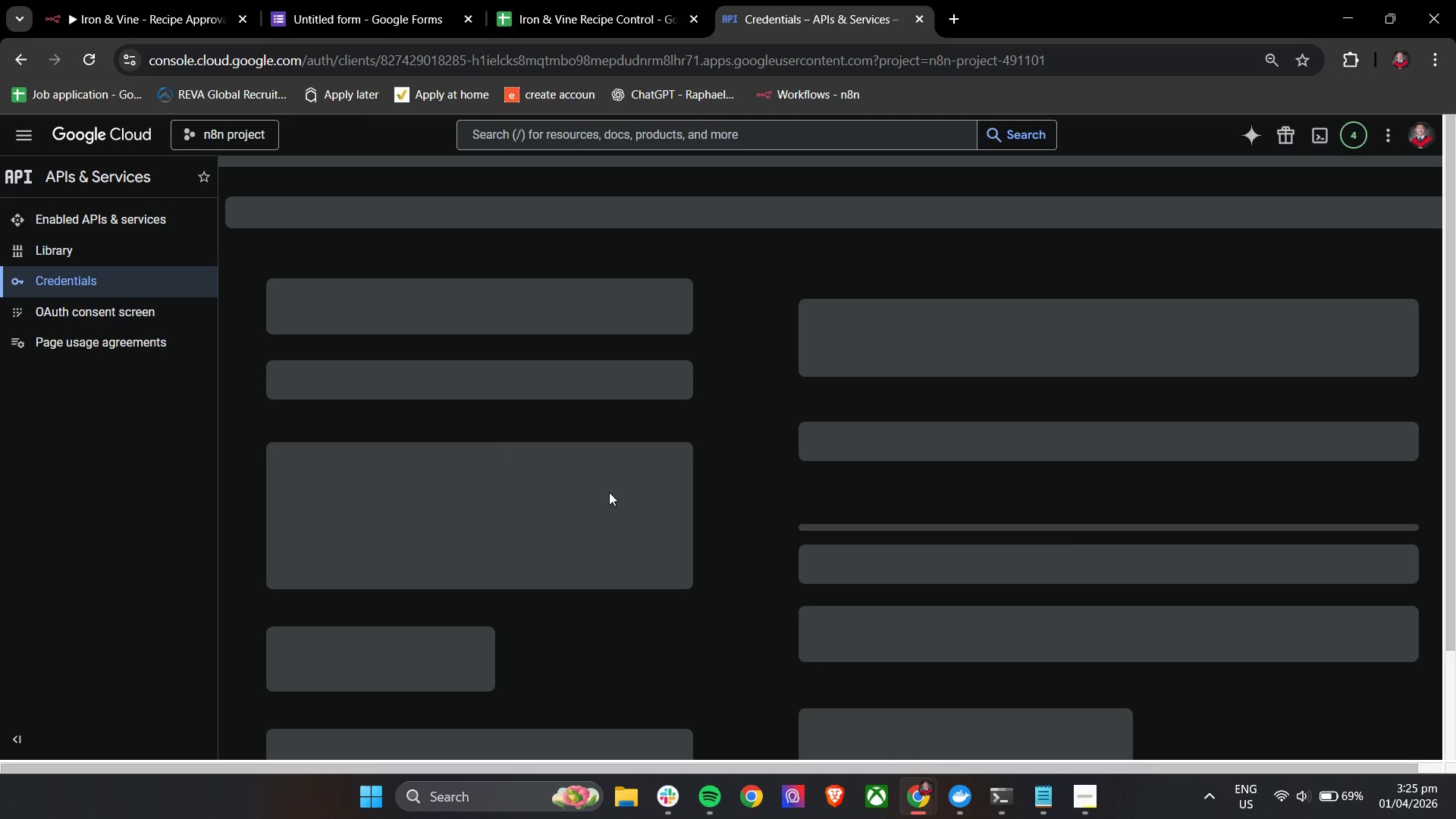 
mouse_move([777, 435])
 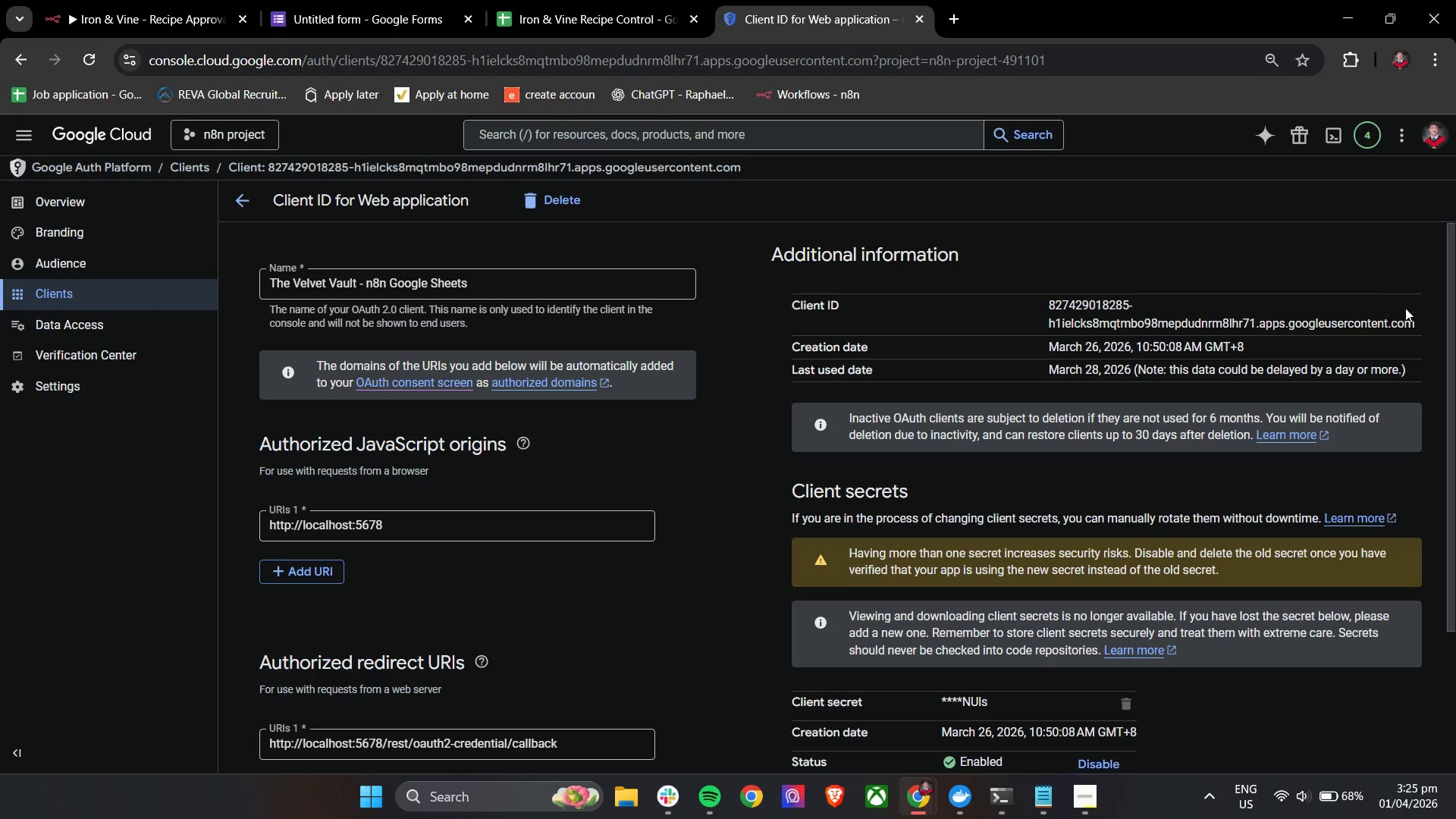 
left_click_drag(start_coordinate=[1420, 316], to_coordinate=[1035, 311])
 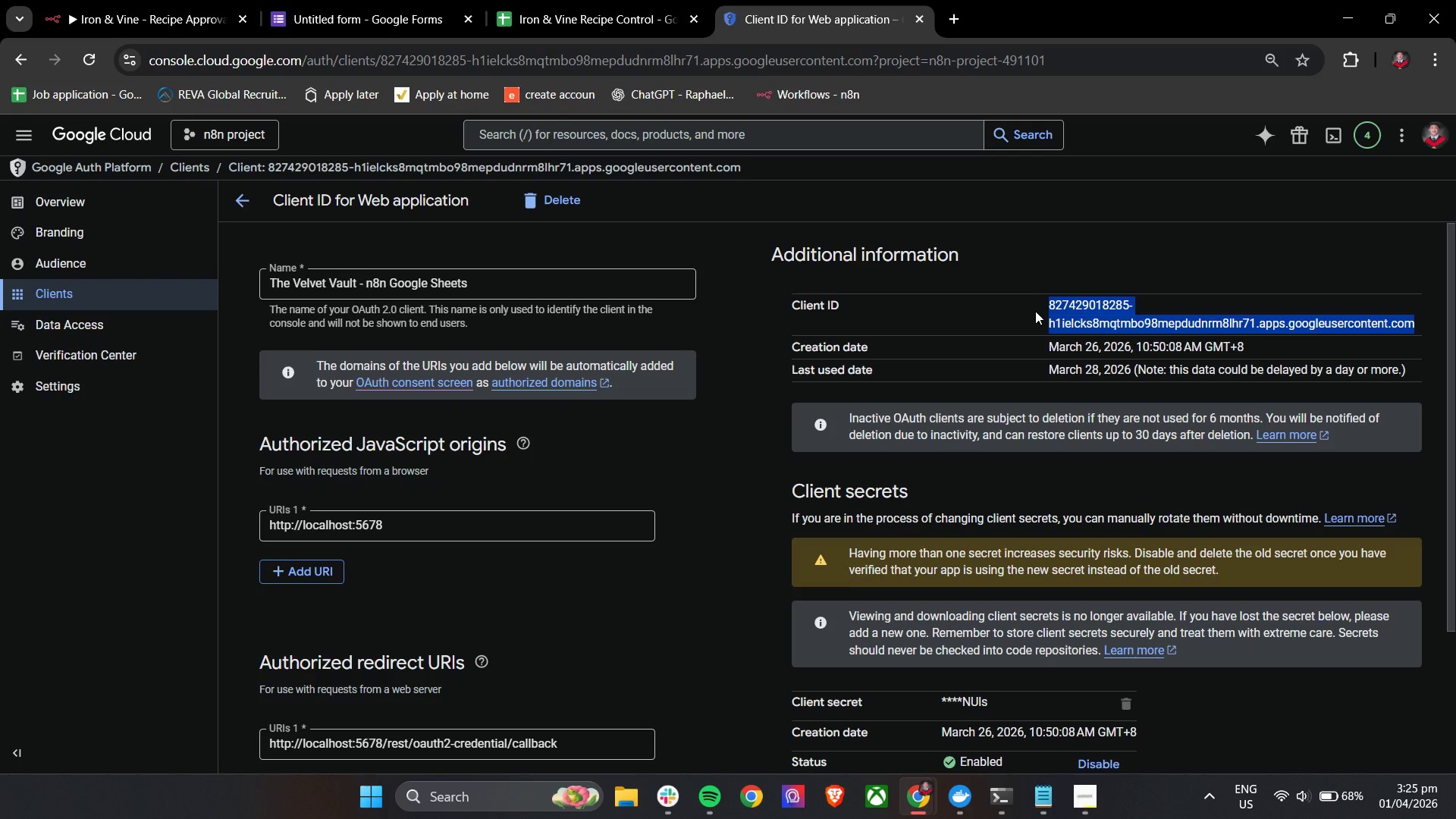 
key(Control+C)
 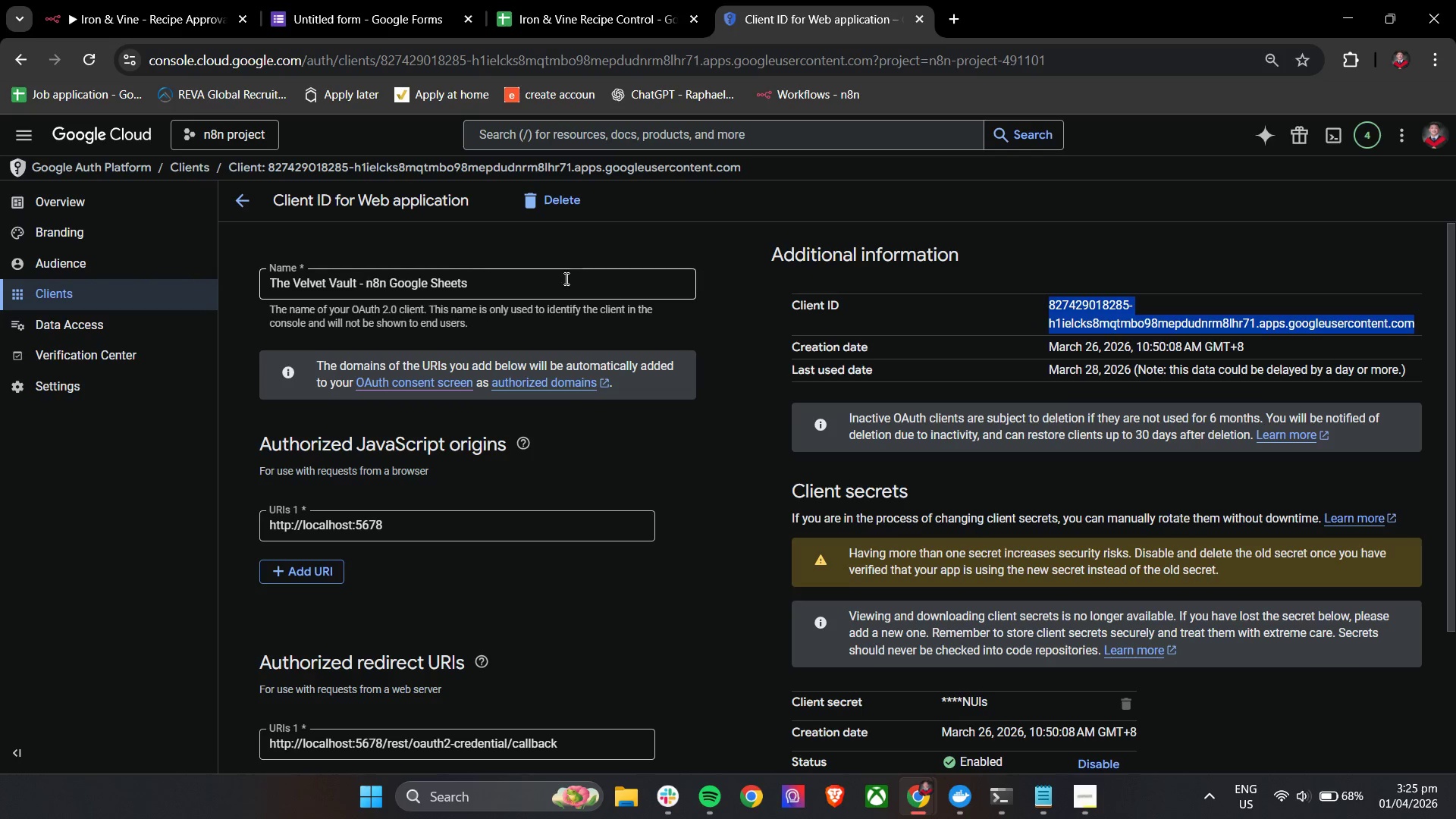 
key(Control+C)
 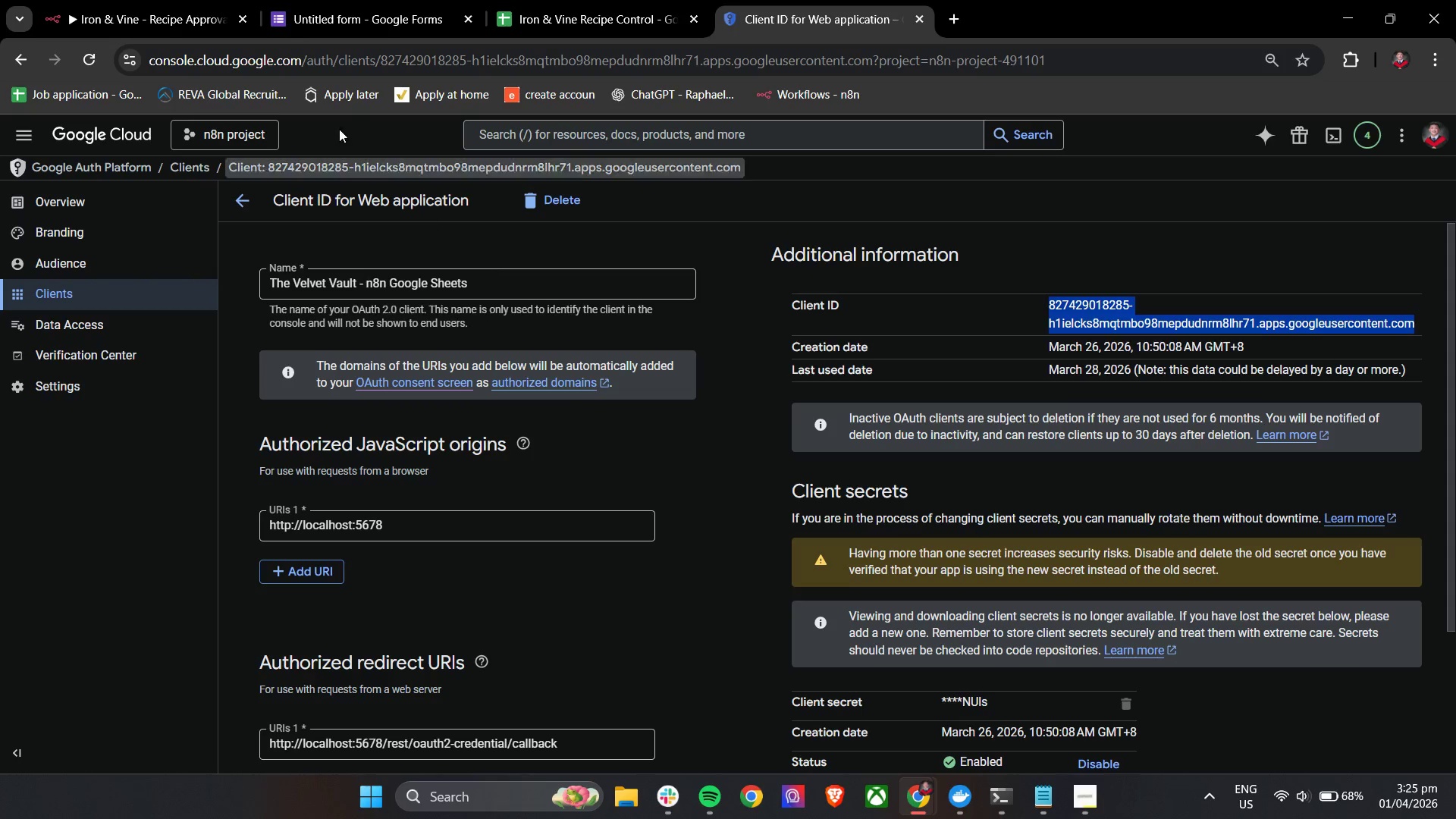 
key(Control+C)
 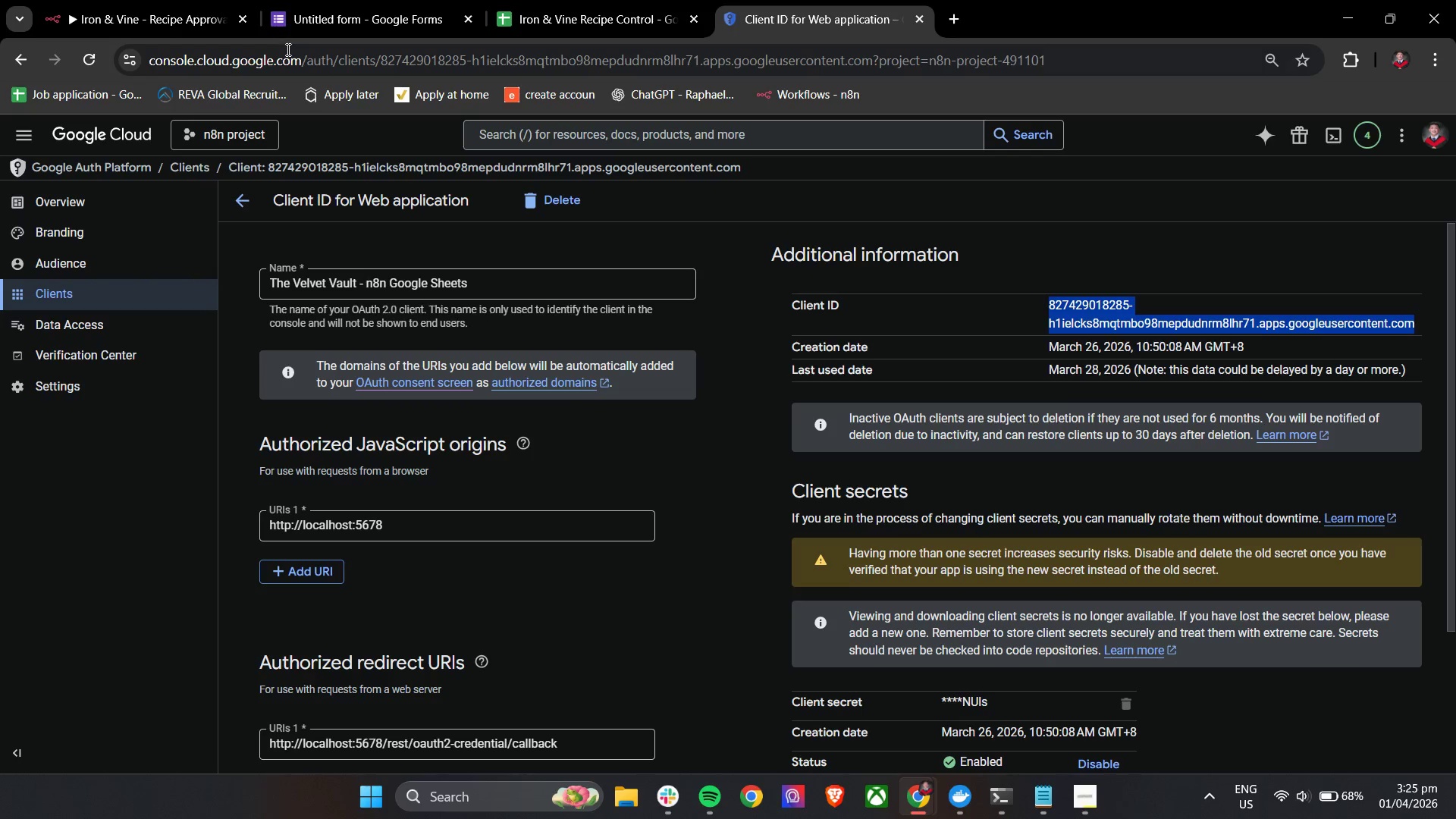 
key(Control+C)
 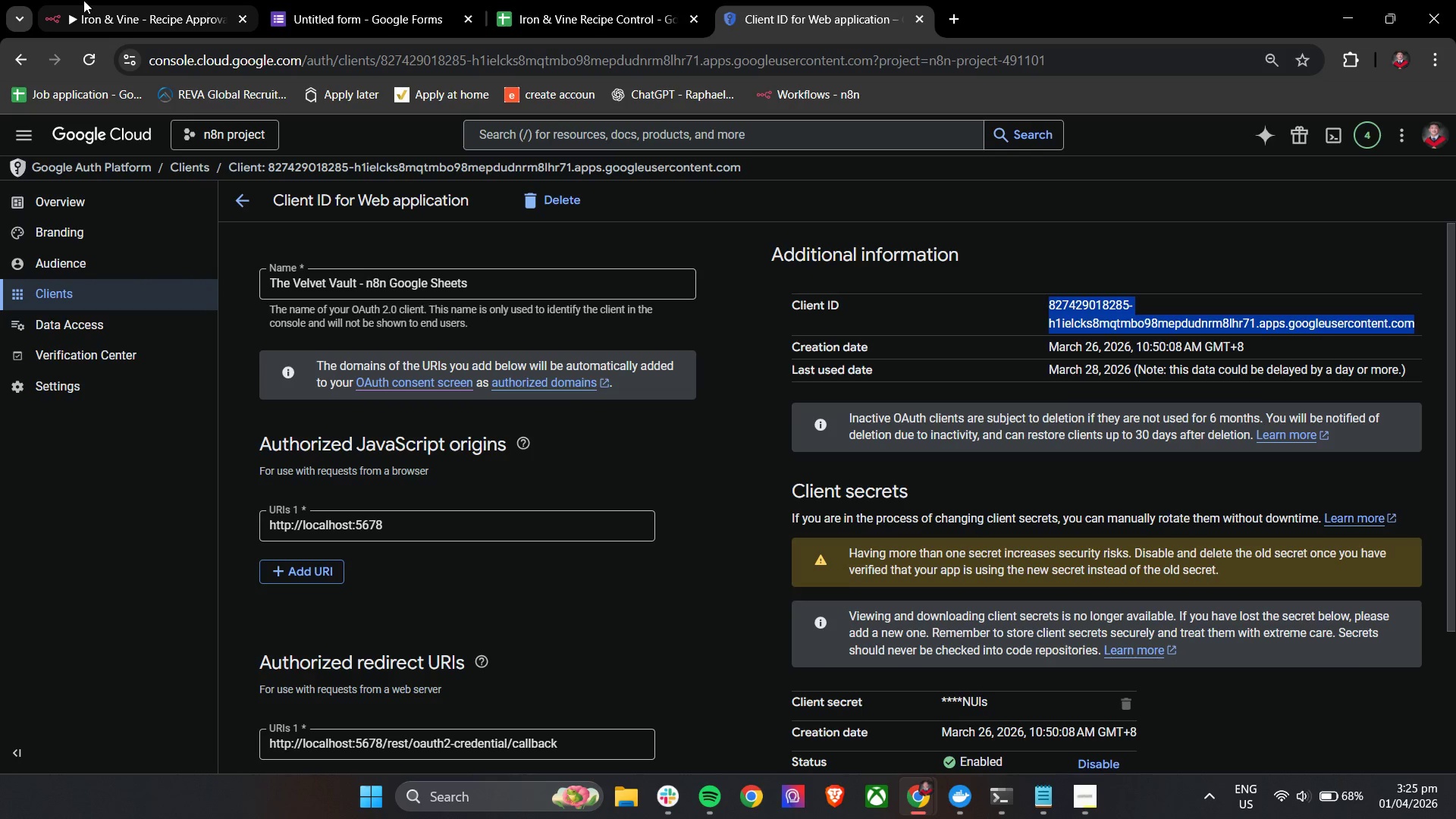 
left_click([82, 0])
 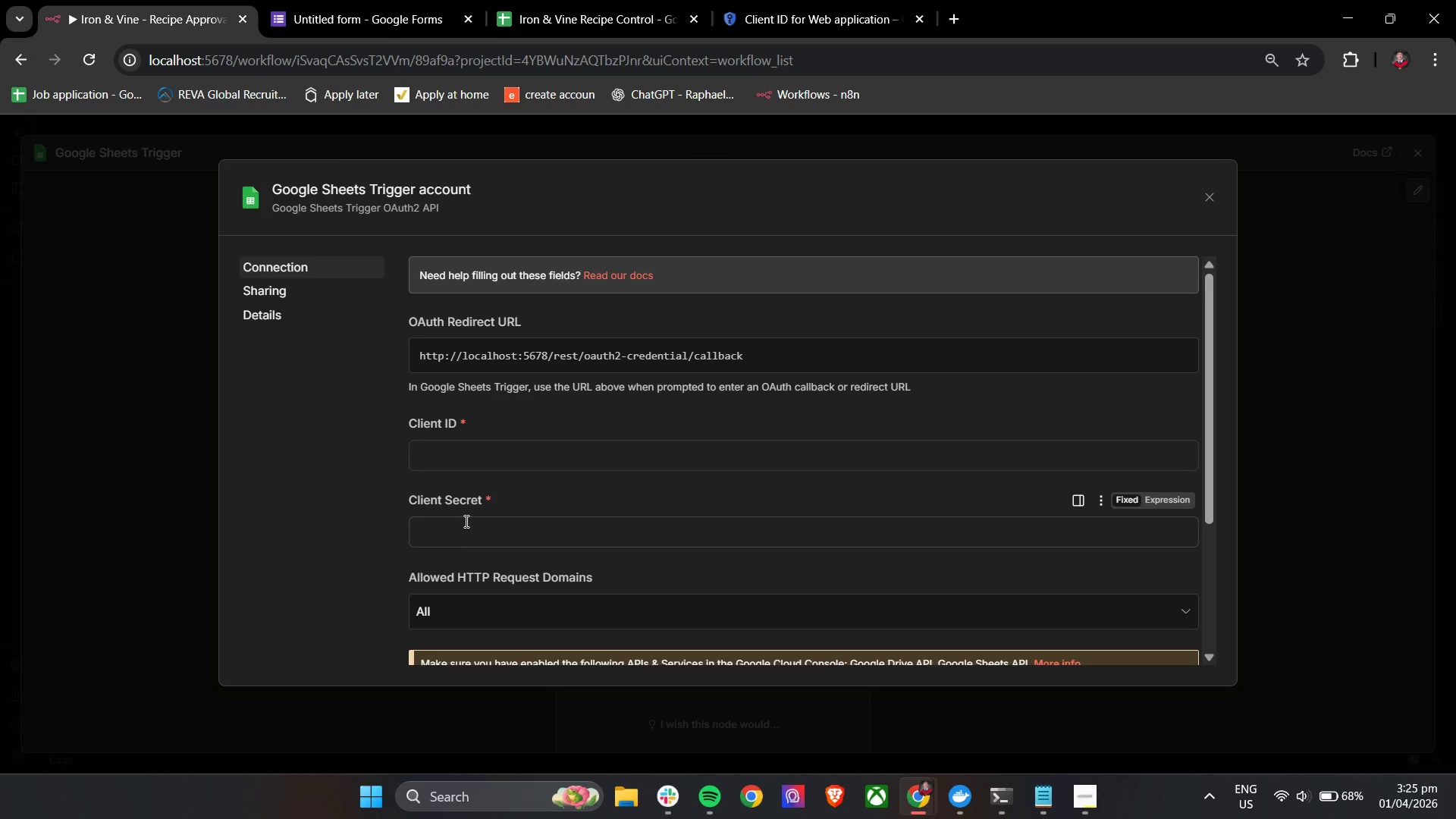 
left_click([489, 461])
 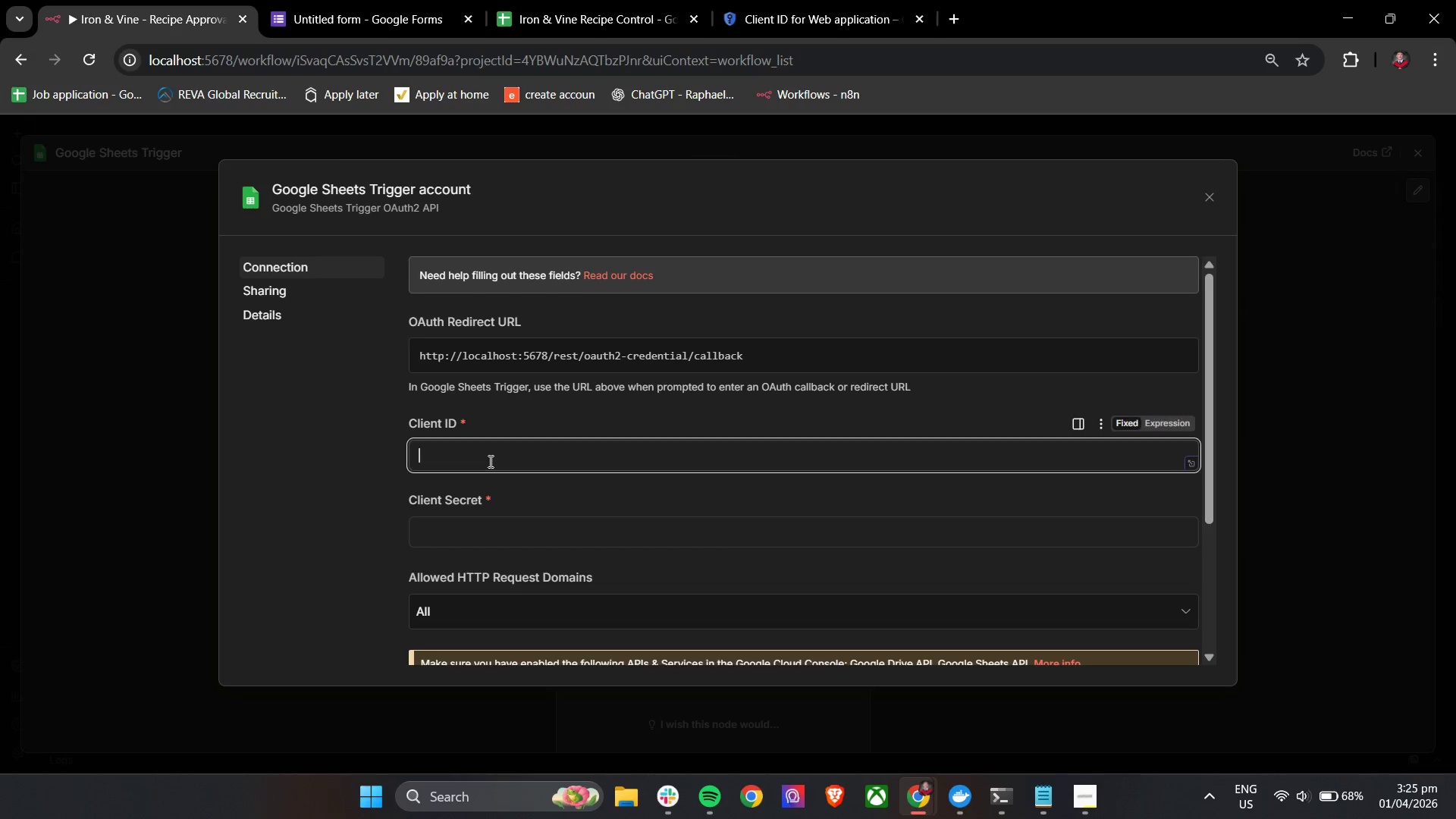 
key(Control+V)
 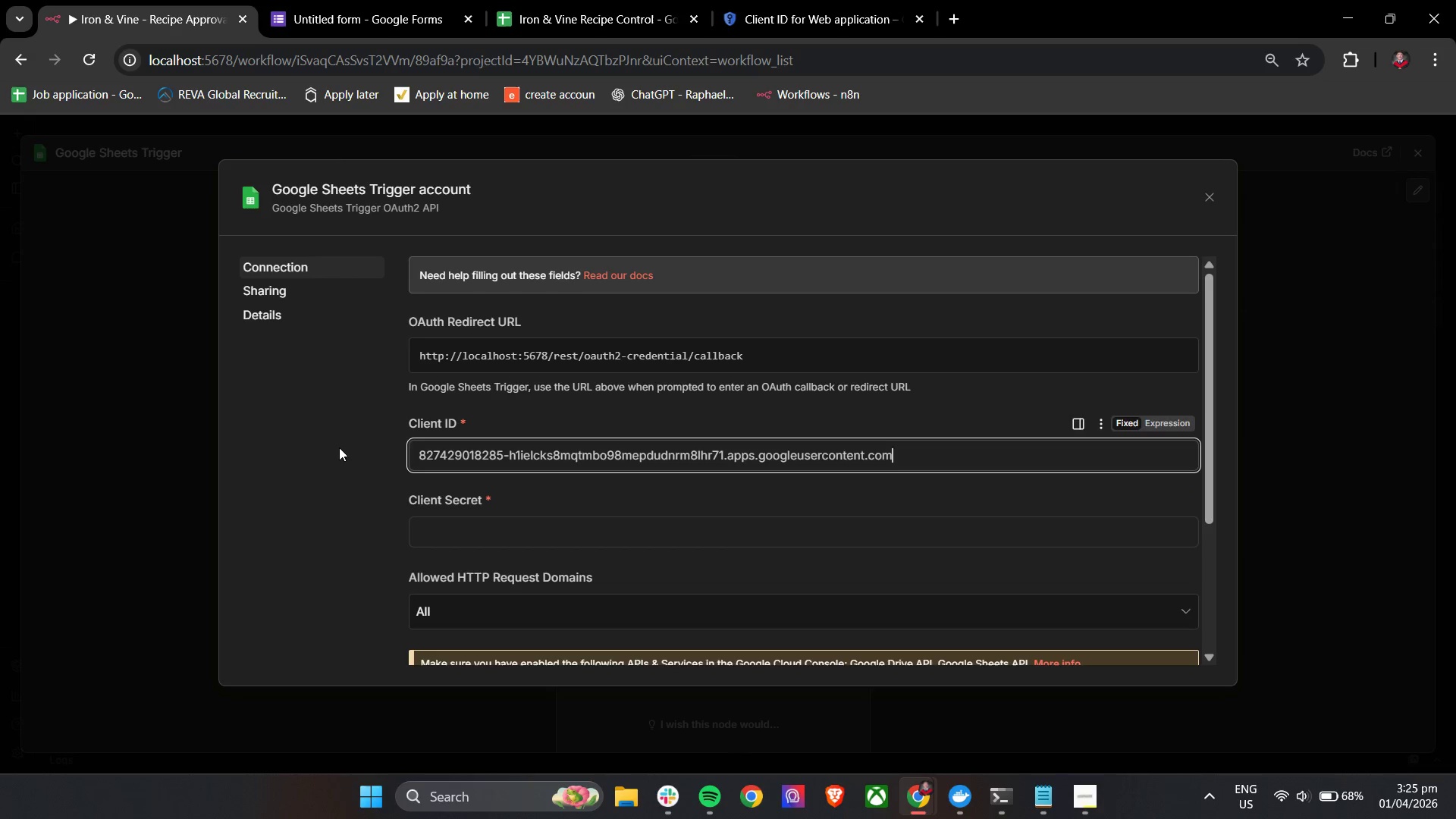 
left_click([335, 444])
 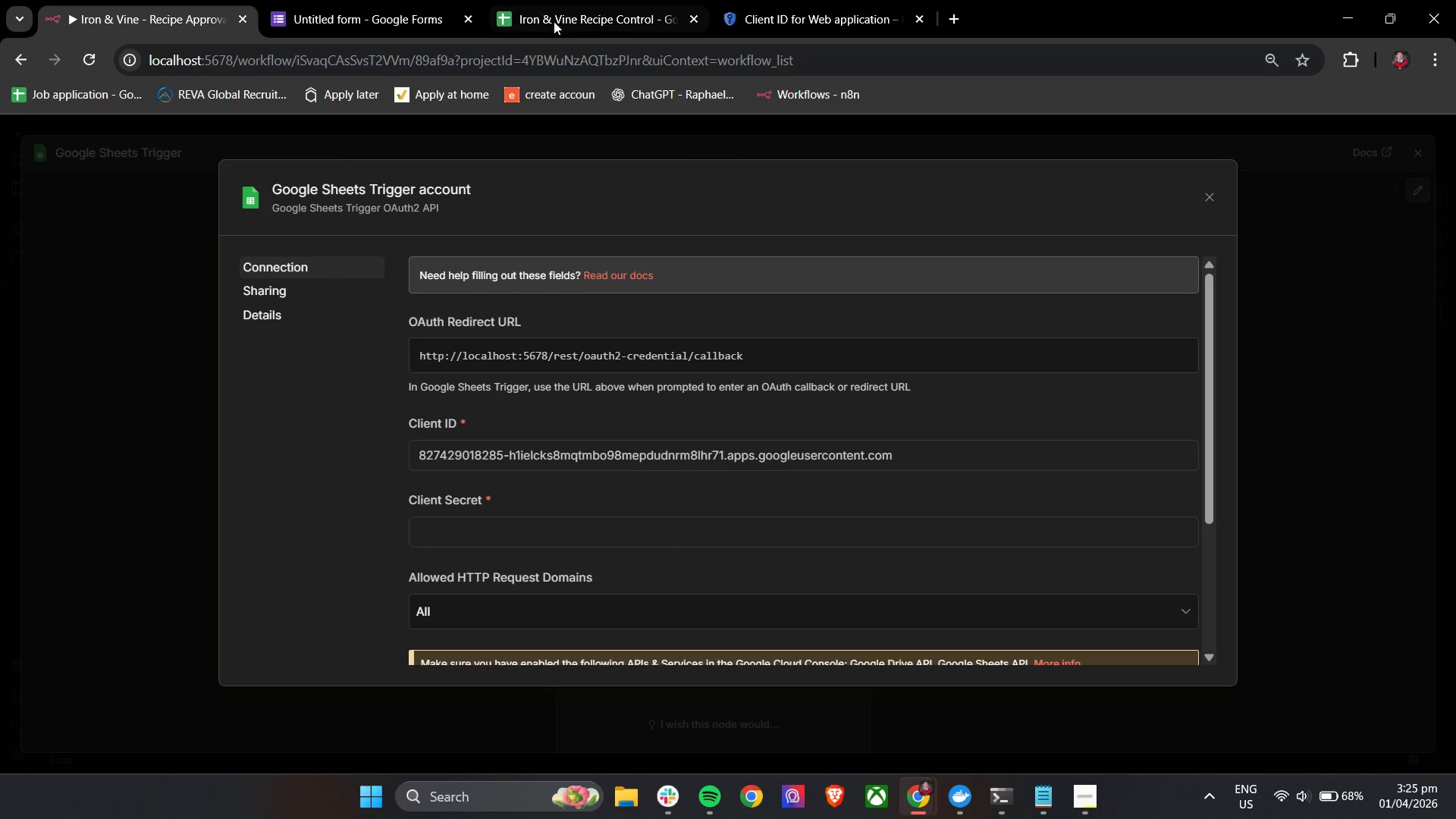 
left_click([773, 0])
 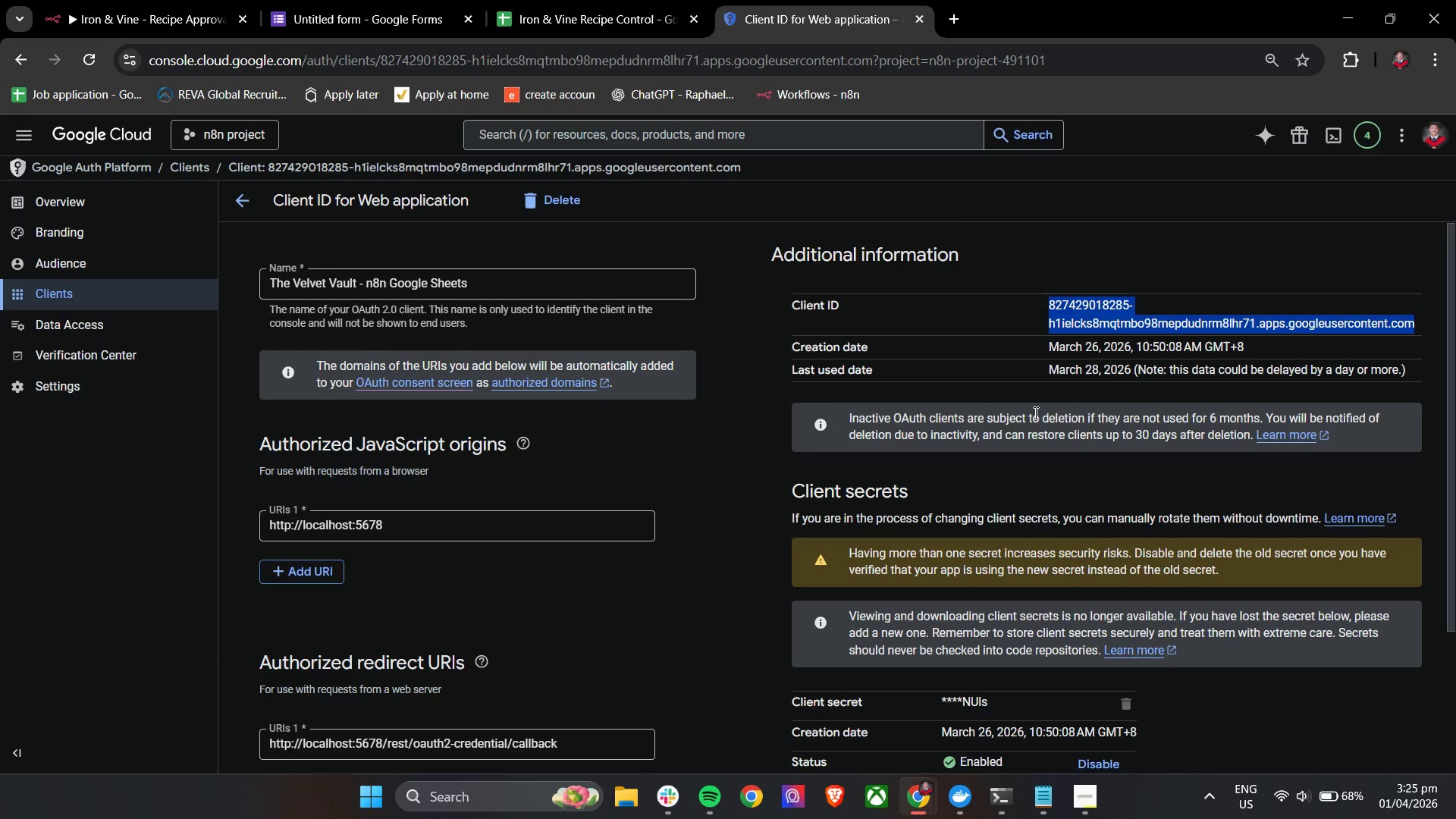 
scroll: coordinate [1034, 413], scroll_direction: down, amount: 3.0
 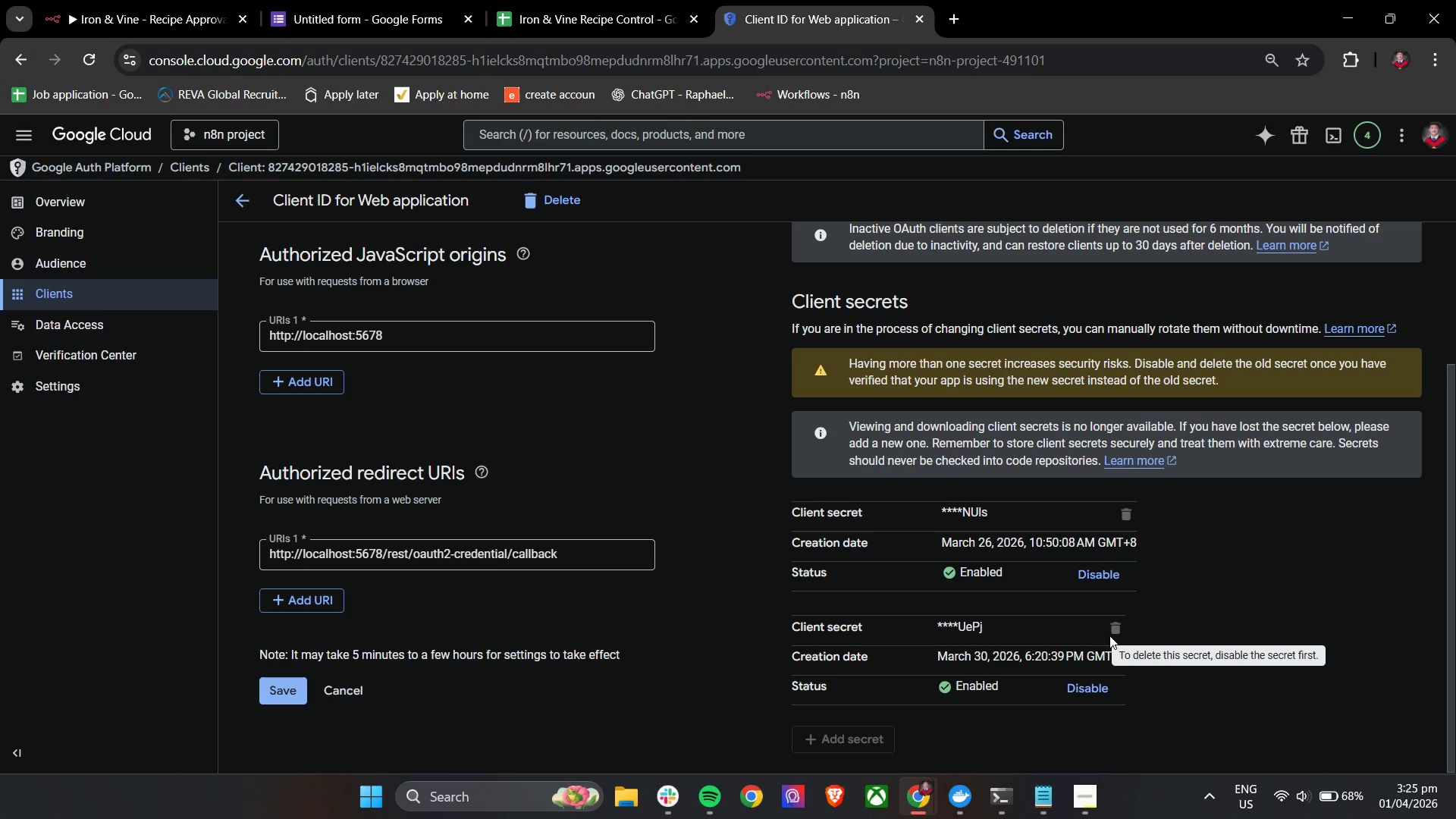 
left_click([1112, 633])
 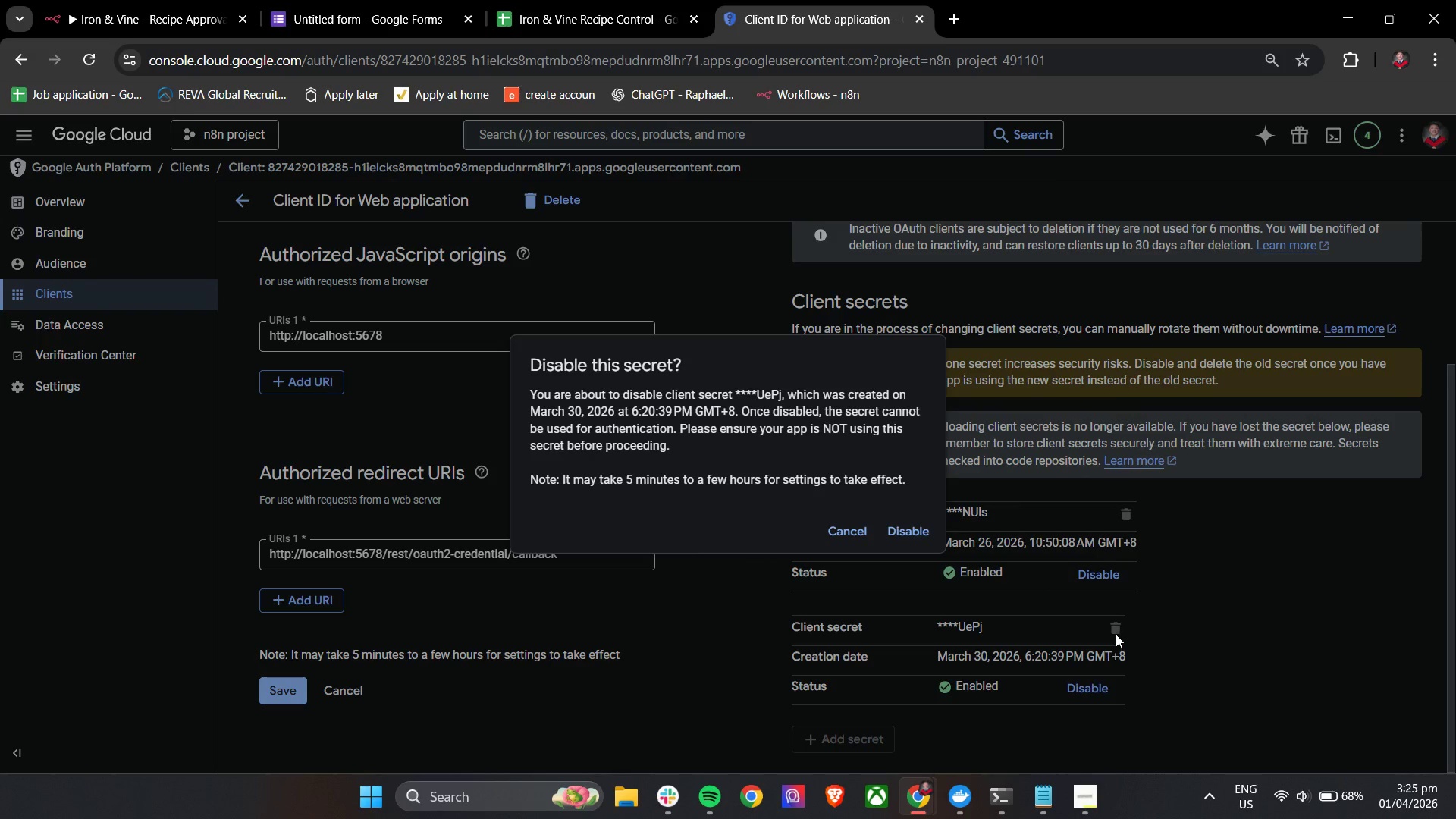 
left_click([896, 529])
 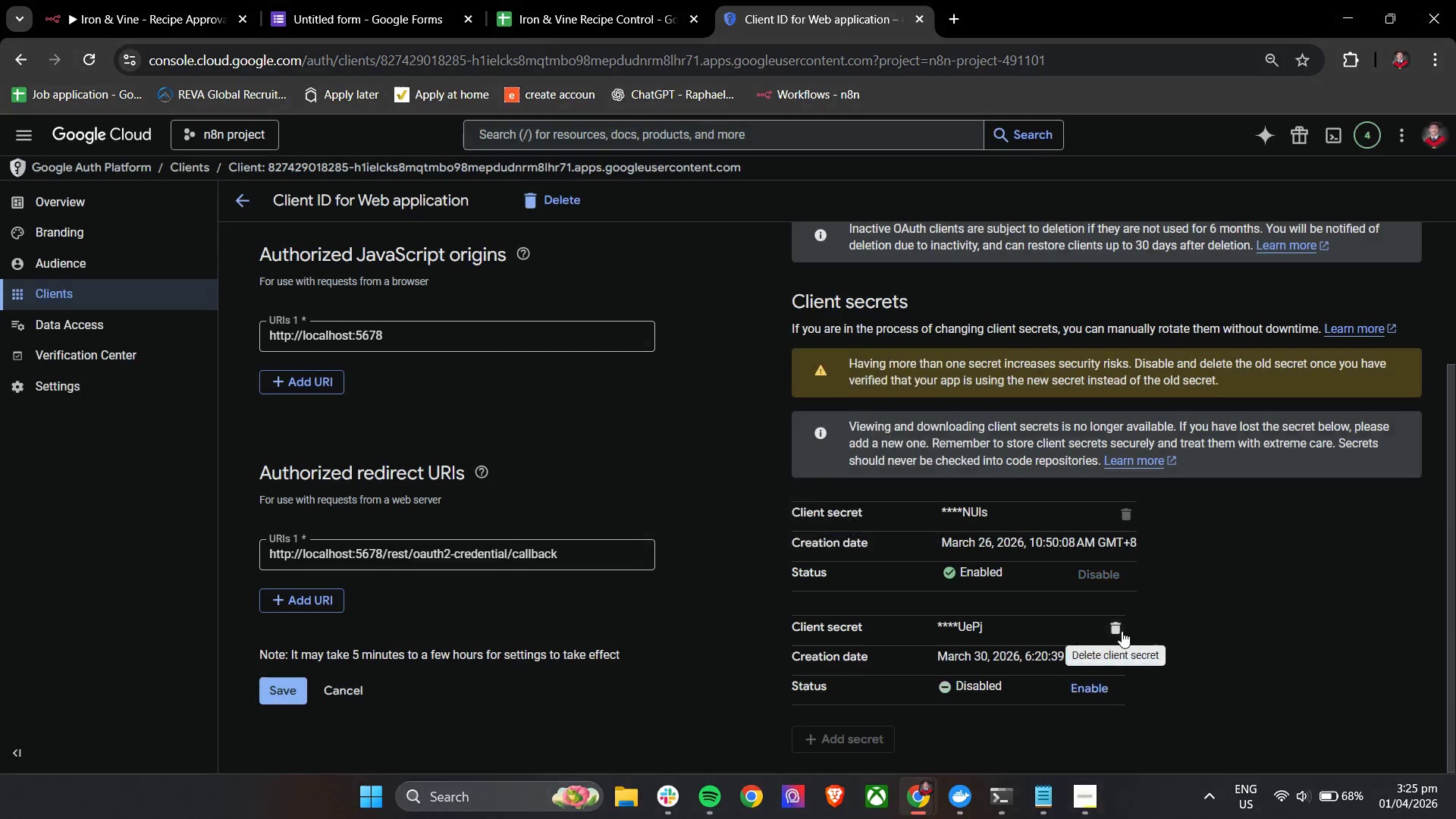 
left_click([1122, 631])
 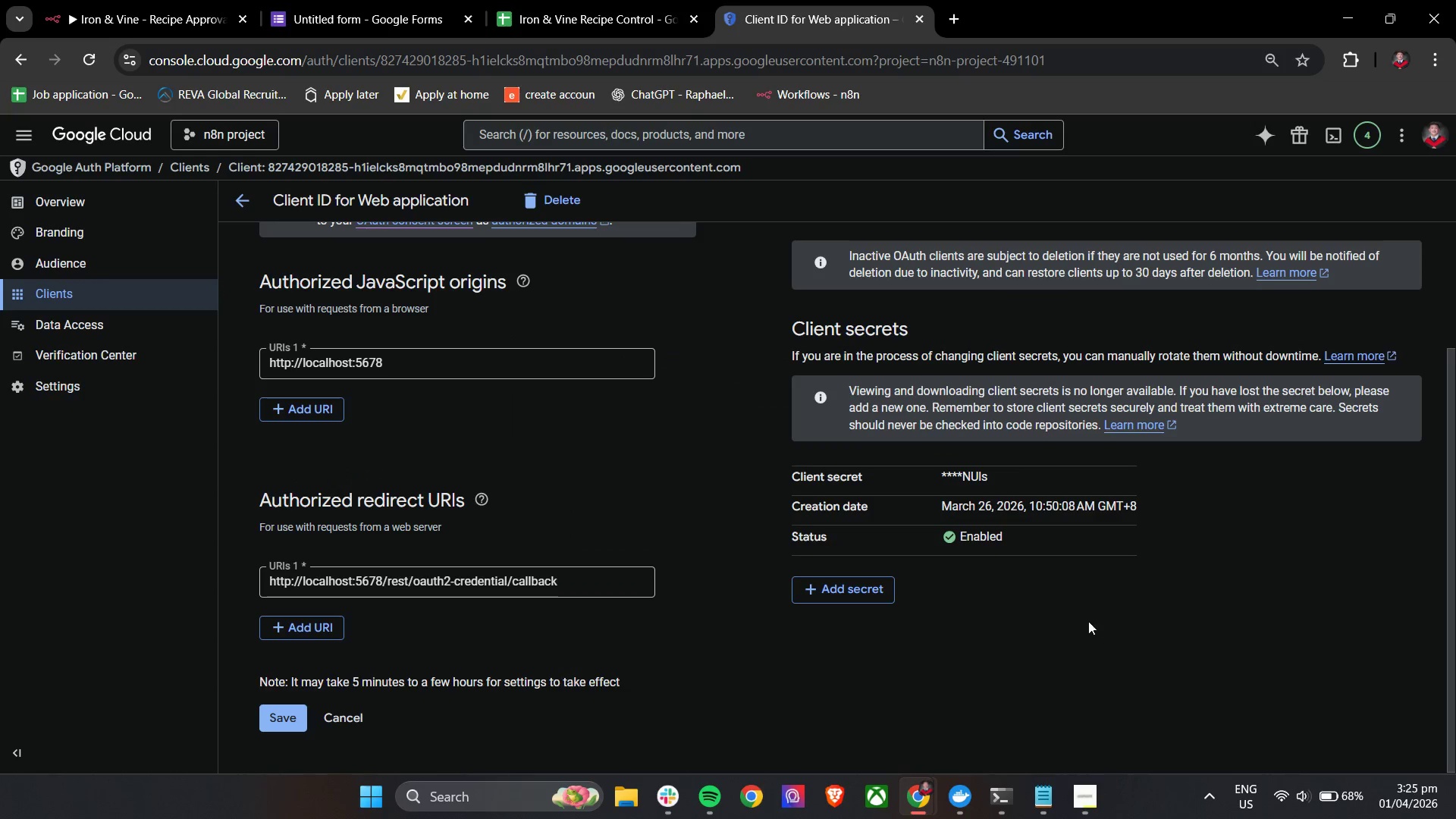 
left_click([861, 590])
 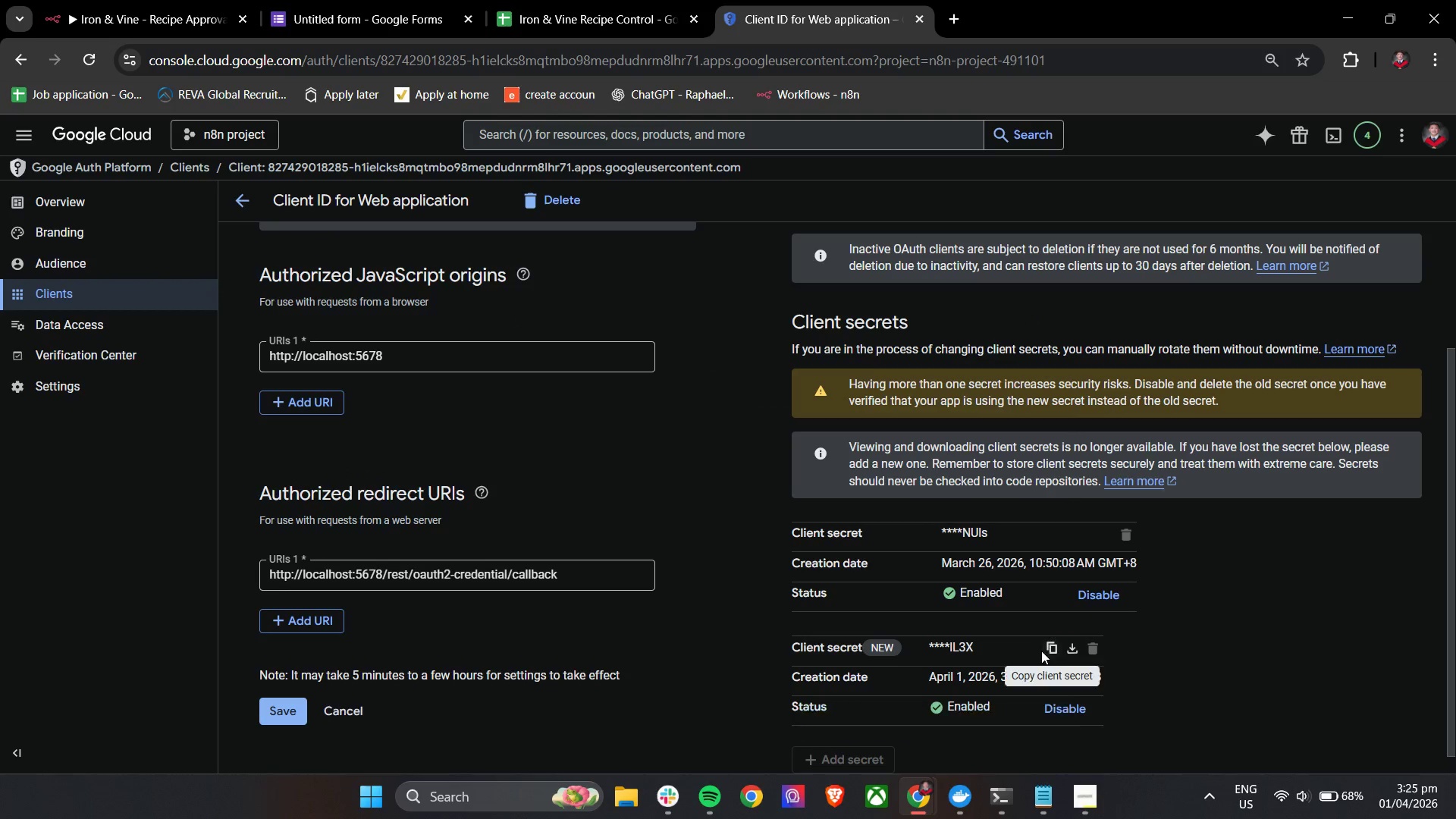 
scroll: coordinate [1052, 644], scroll_direction: down, amount: 2.0
 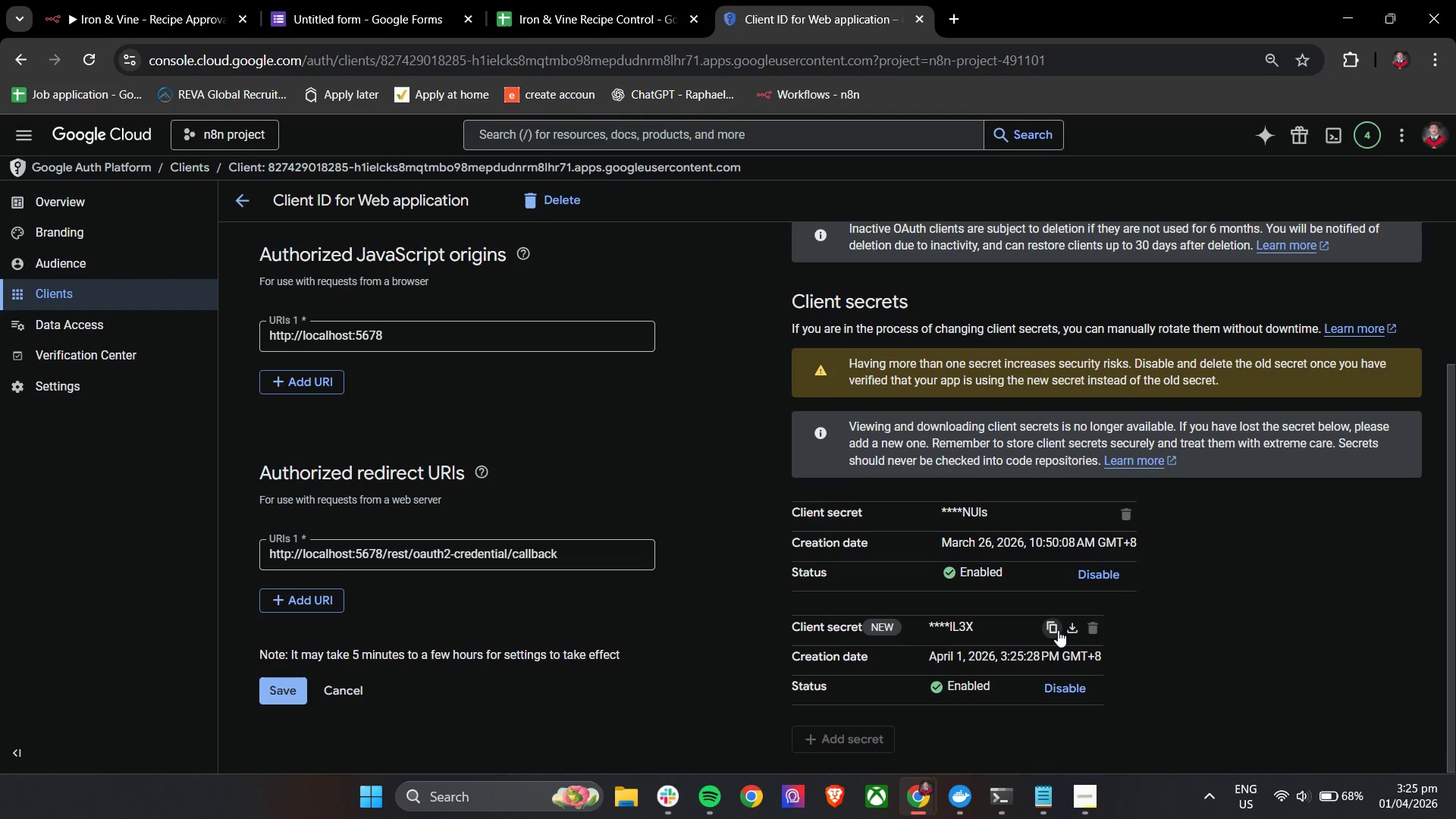 
double_click([1058, 630])
 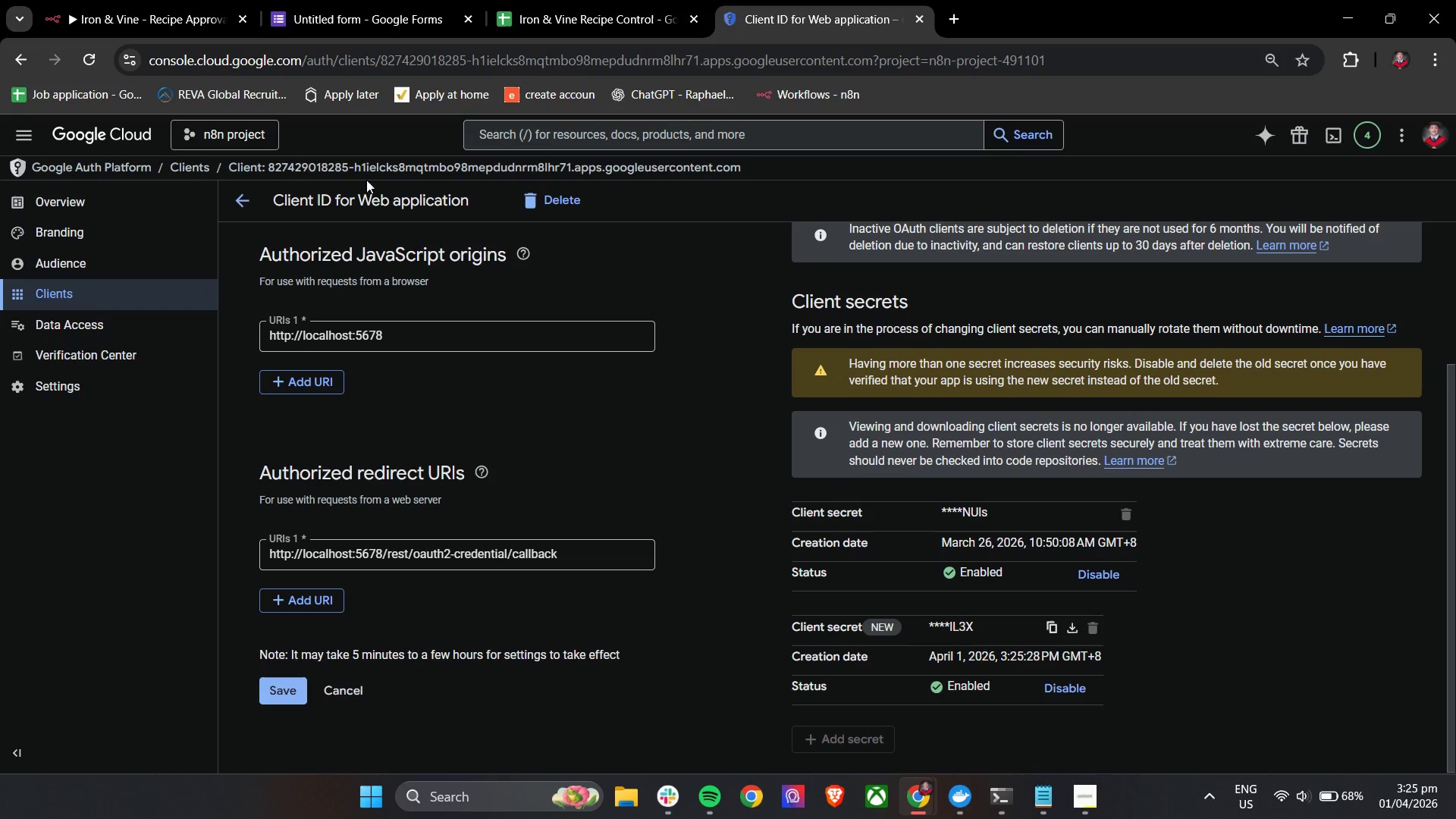 
left_click([136, 0])
 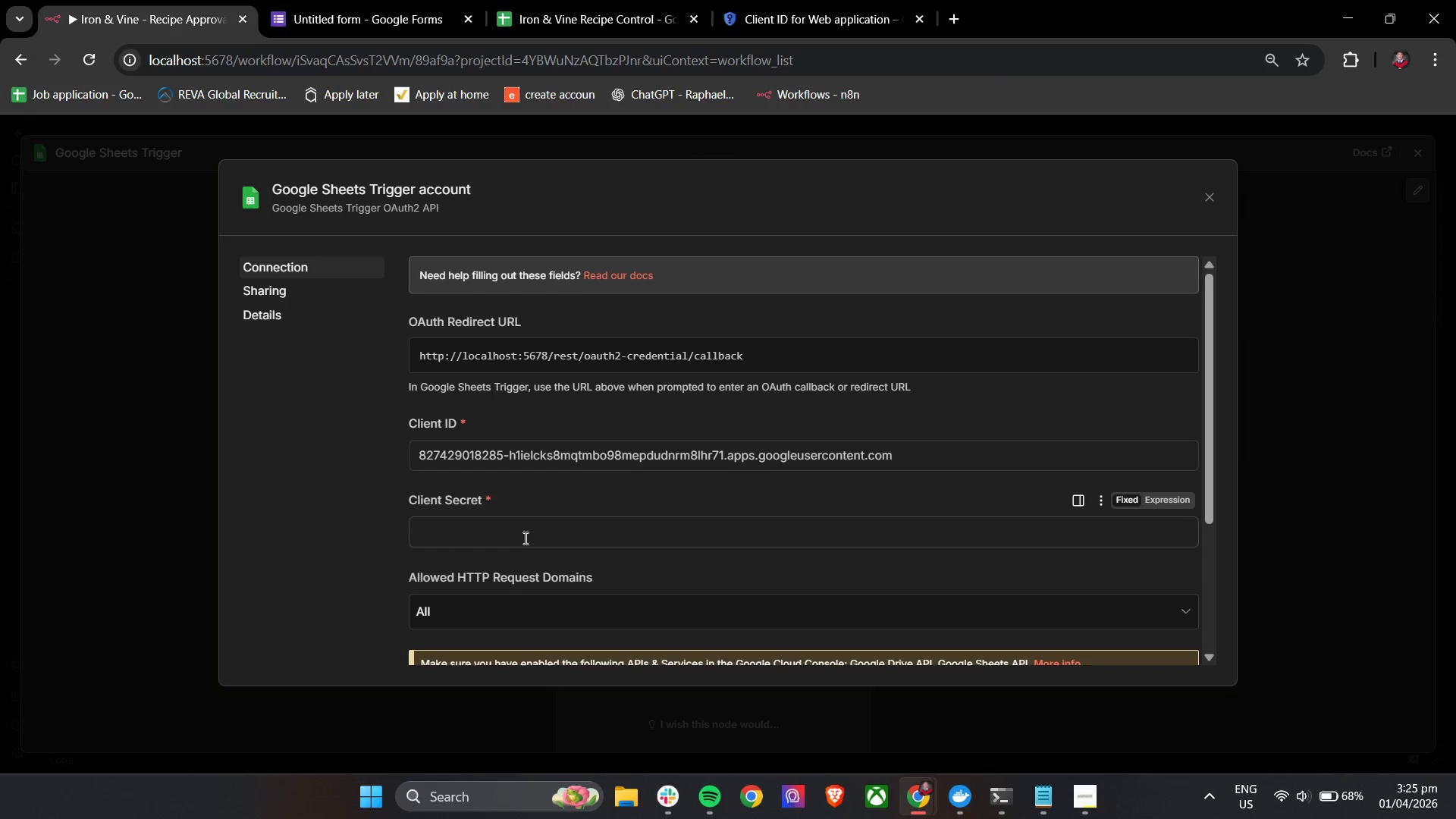 
left_click([522, 538])
 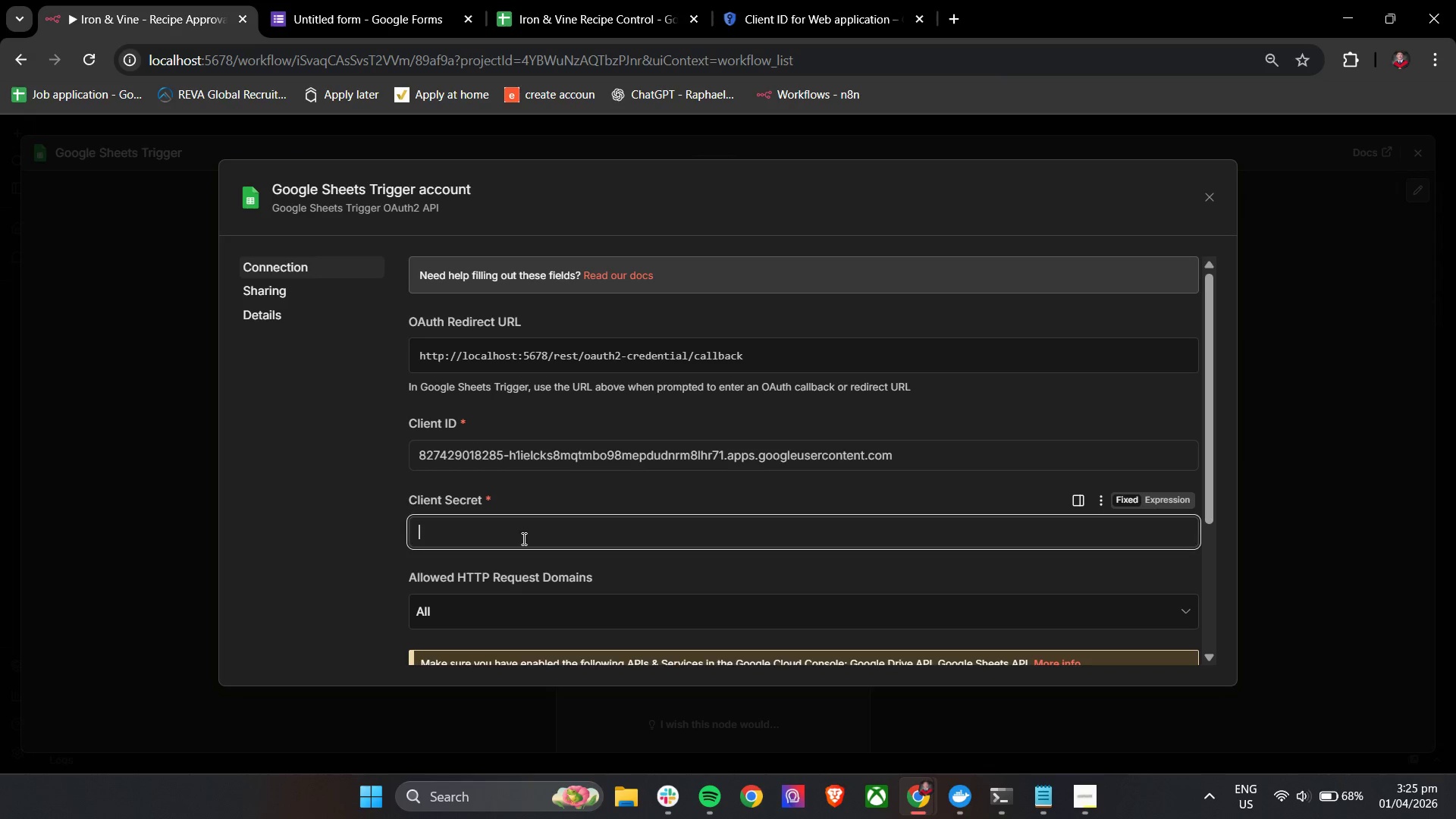 
key(Control+ControlLeft)
 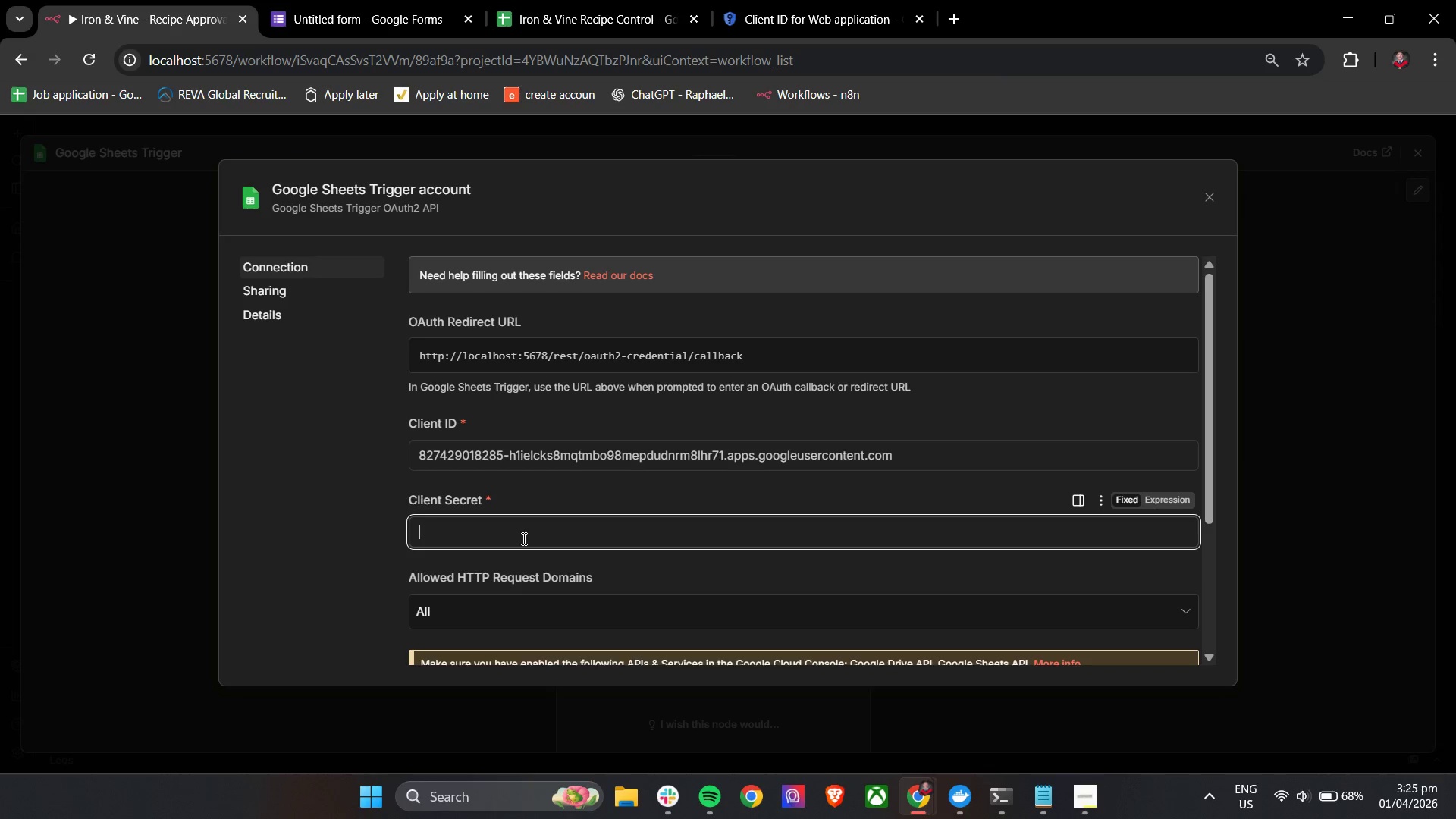 
key(Control+V)
 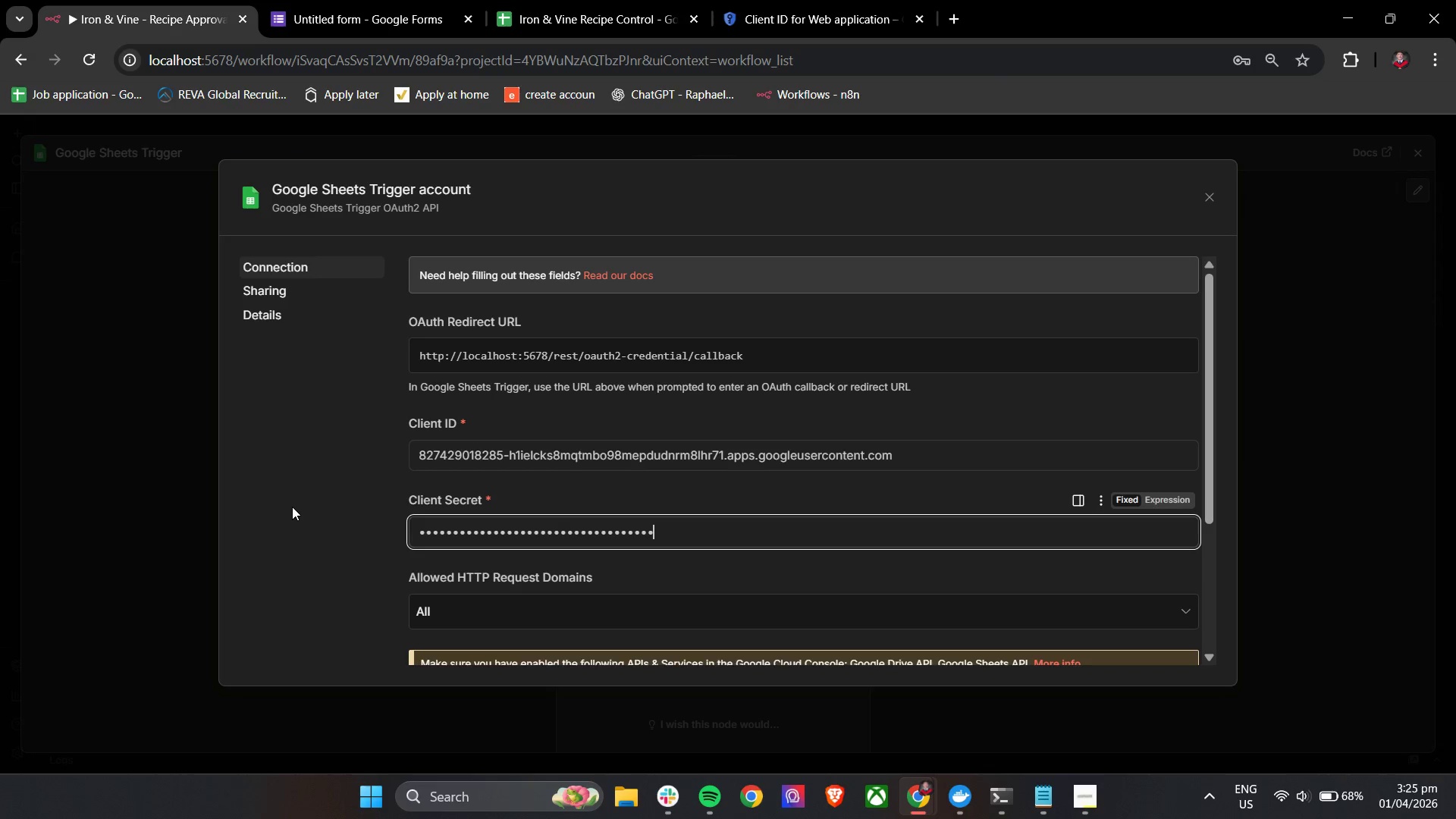 
scroll: coordinate [422, 470], scroll_direction: down, amount: 9.0
 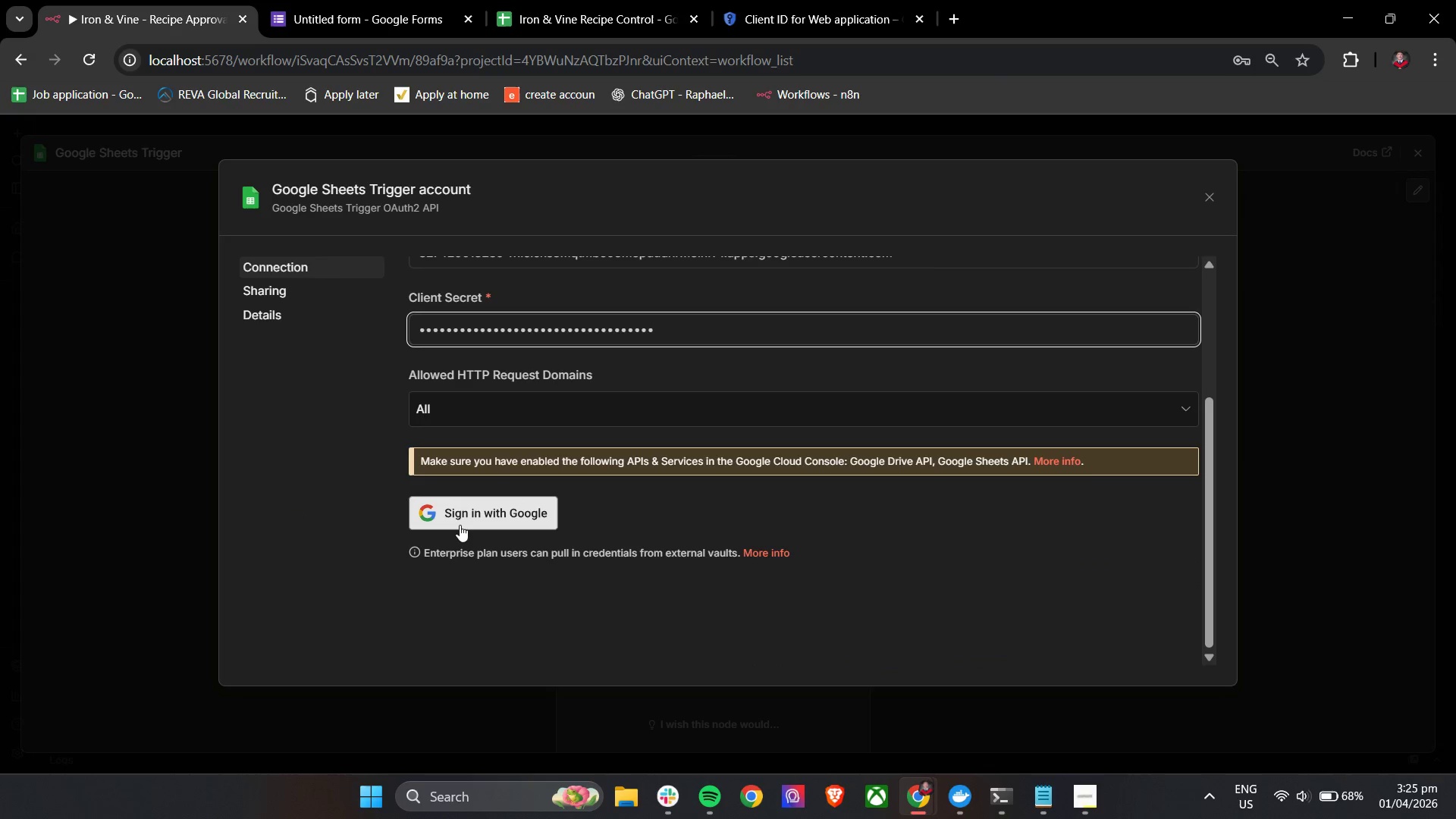 
left_click([460, 525])
 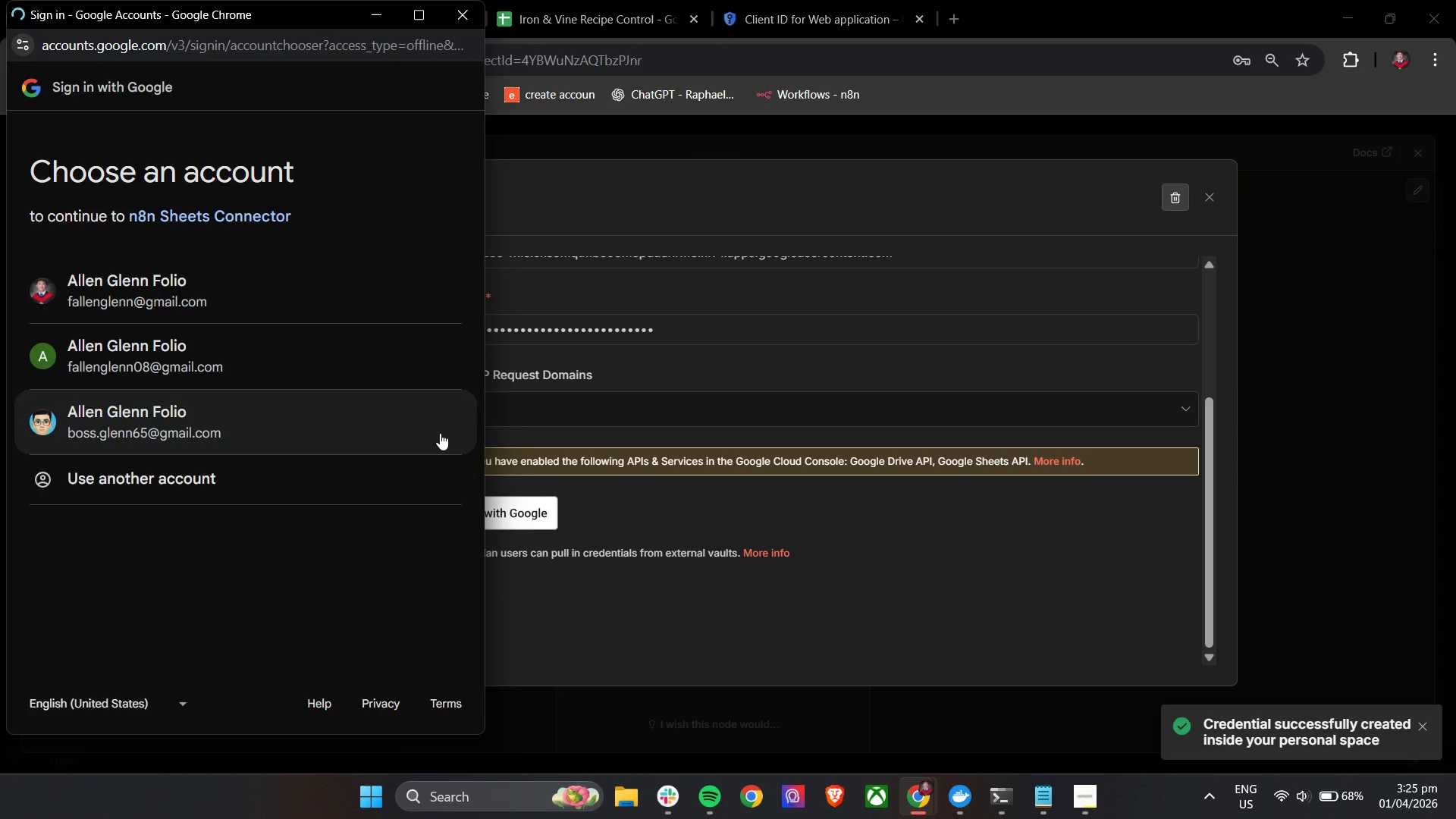 
left_click([296, 299])
 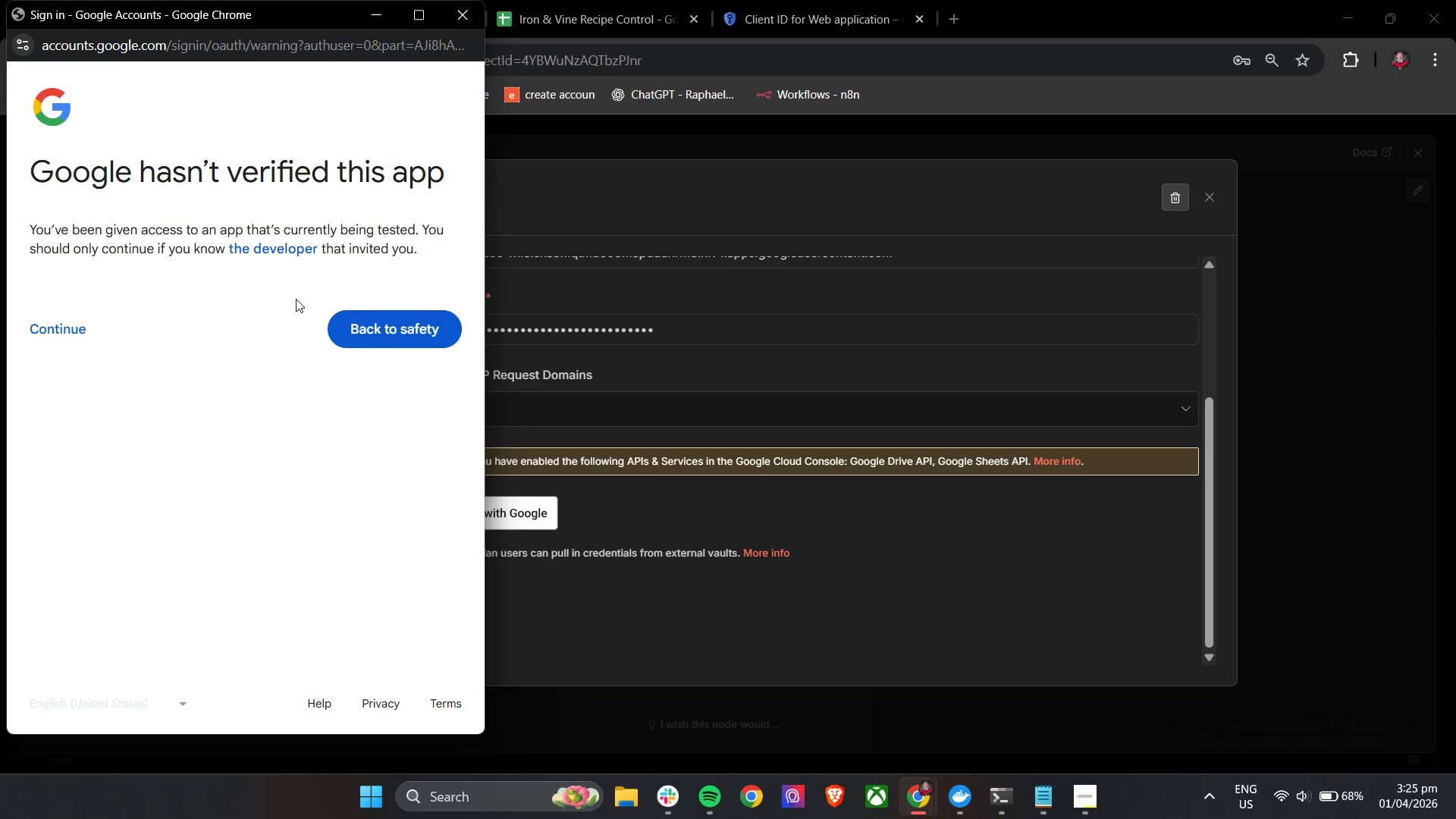 
left_click([33, 319])
 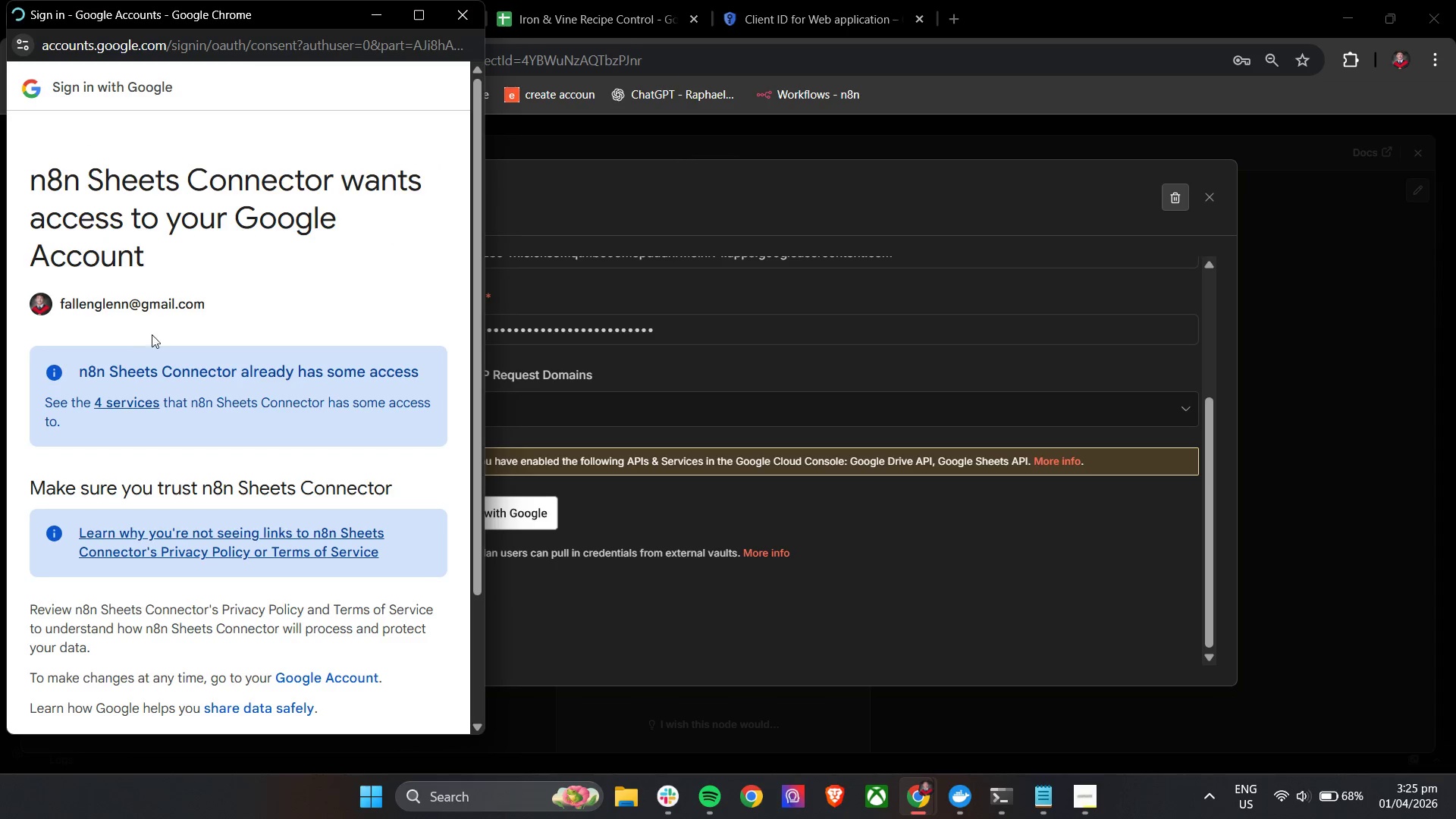 
scroll: coordinate [271, 439], scroll_direction: down, amount: 5.0
 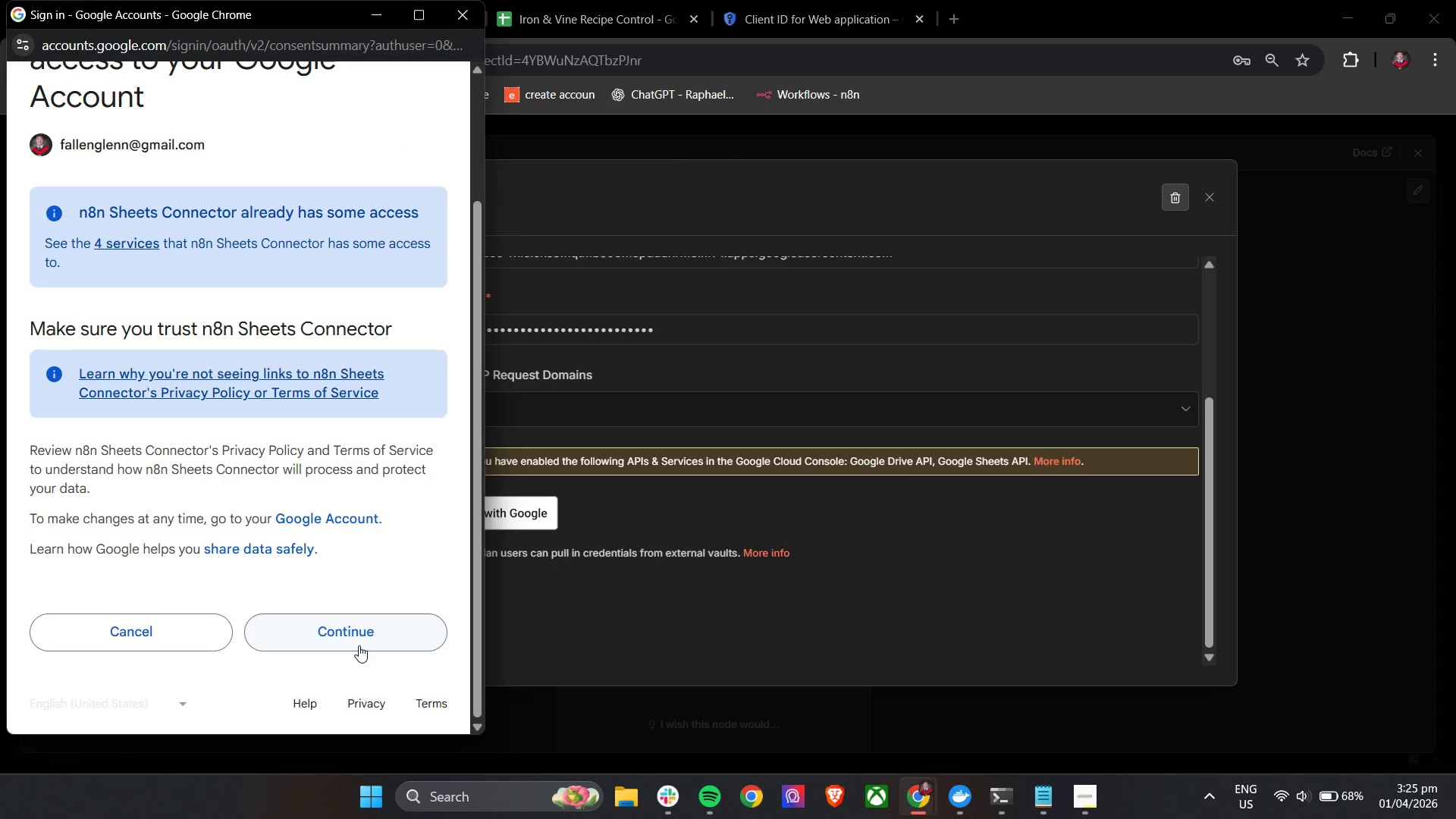 
left_click([361, 635])
 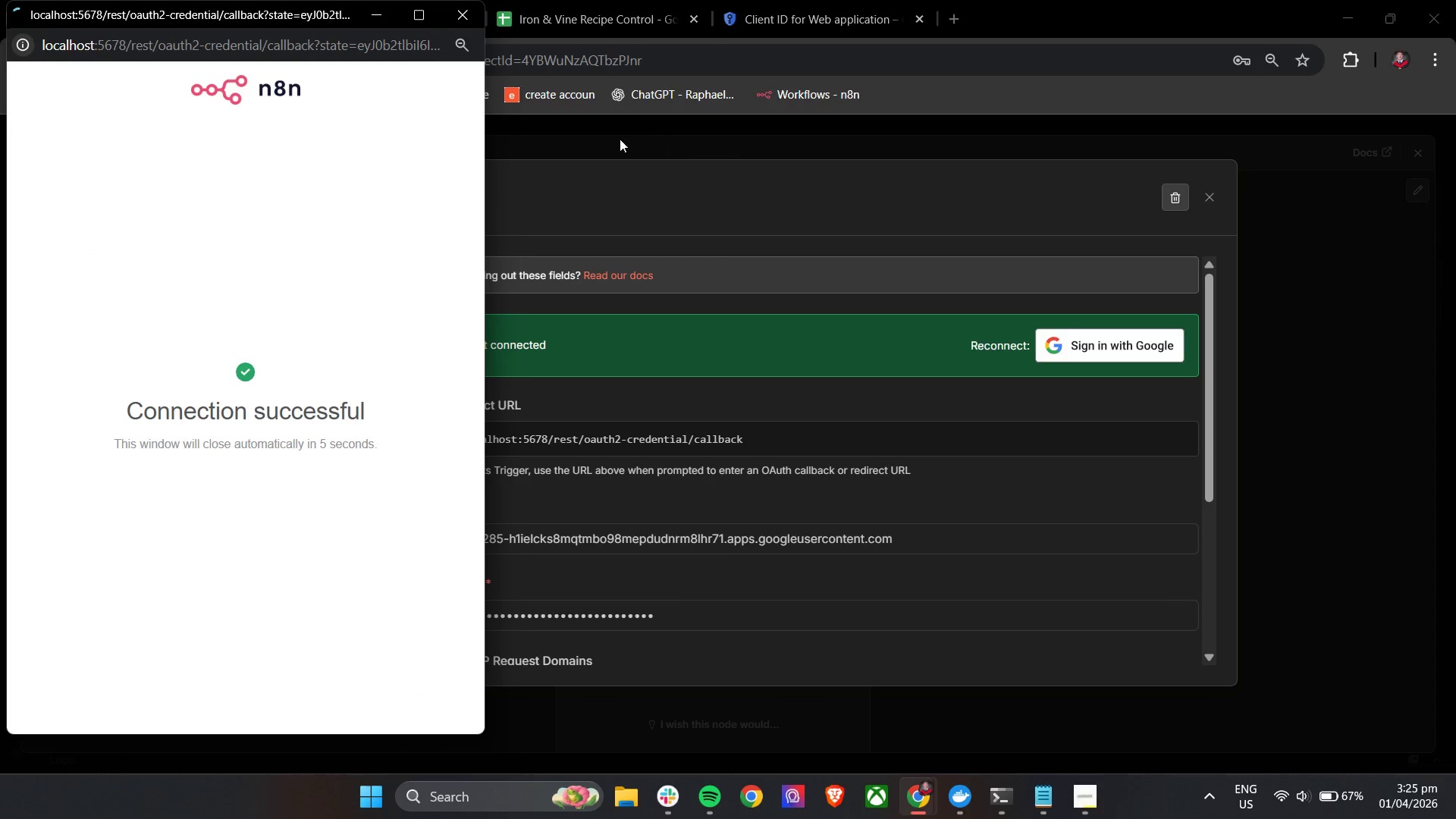 
wait(6.33)
 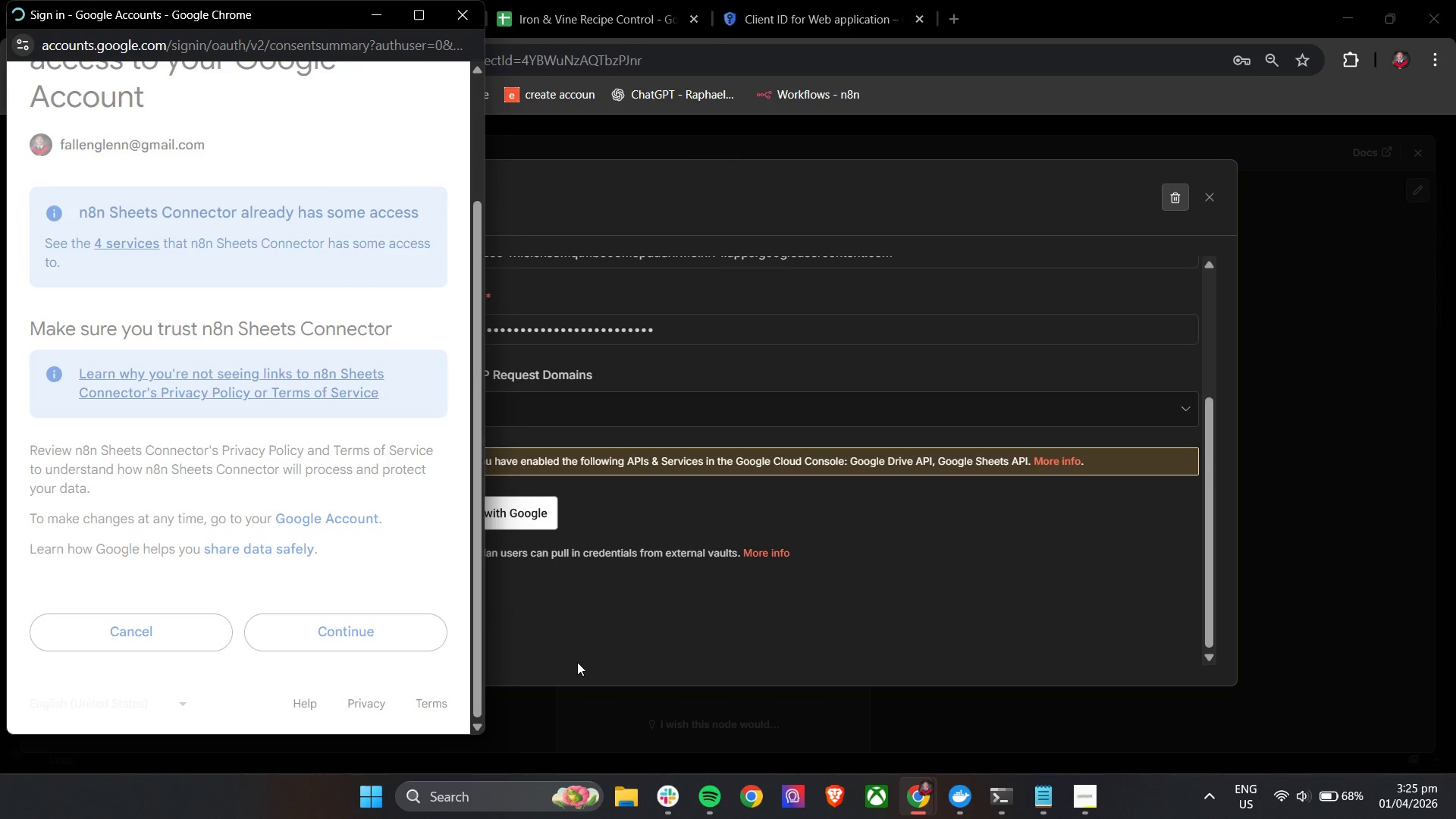 
left_click([369, 18])
 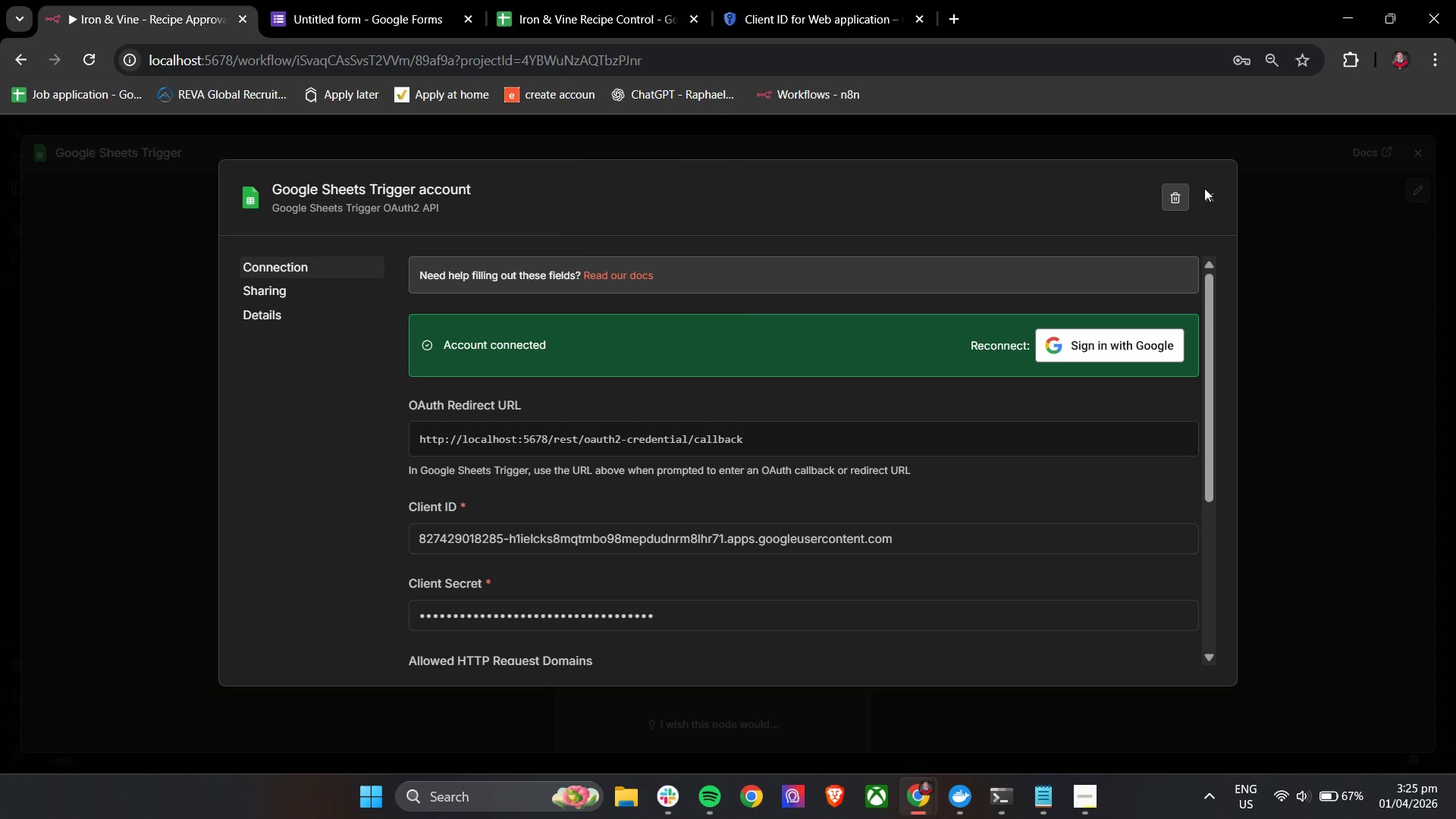 
left_click([1205, 196])
 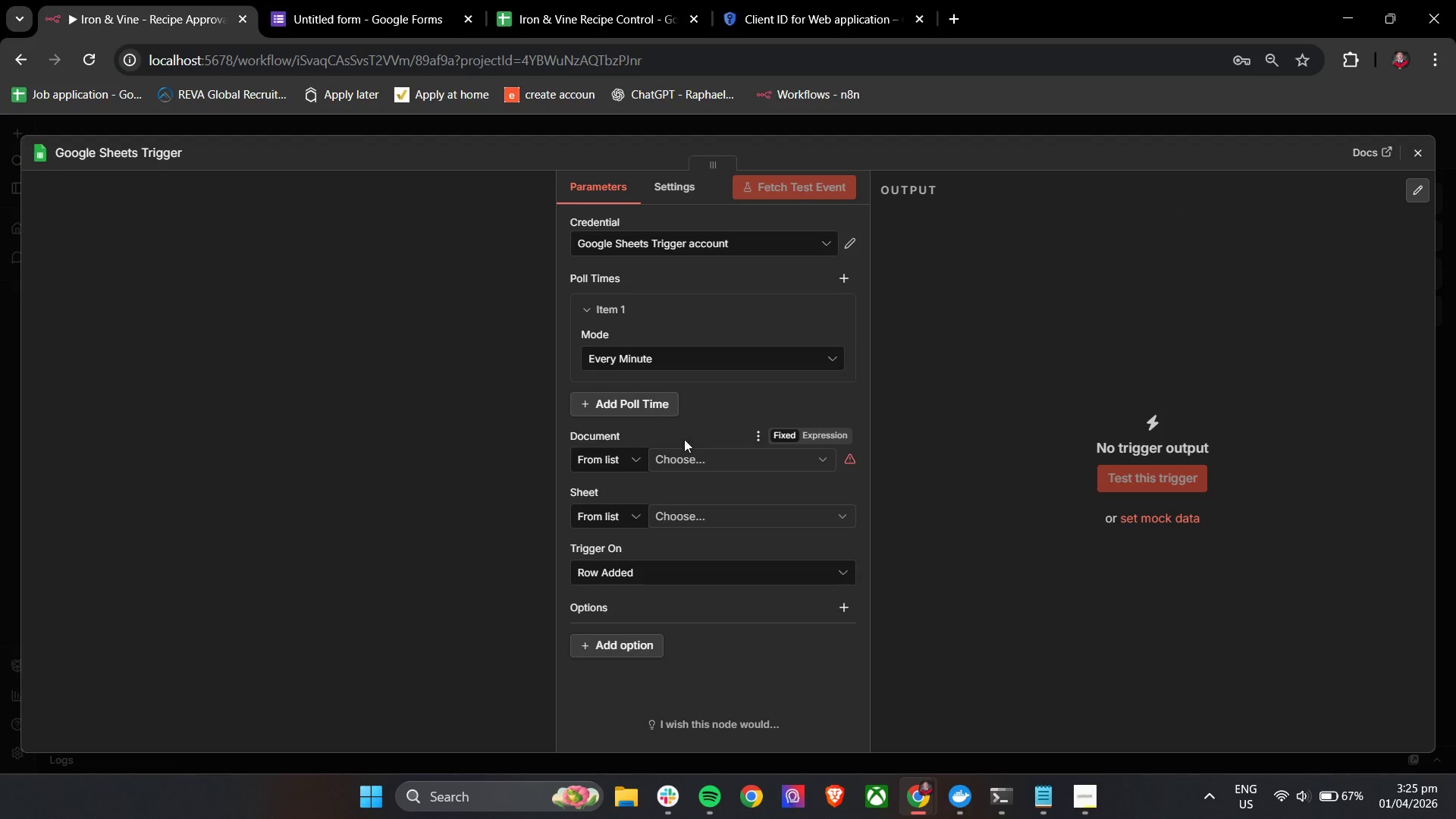 
left_click([678, 463])
 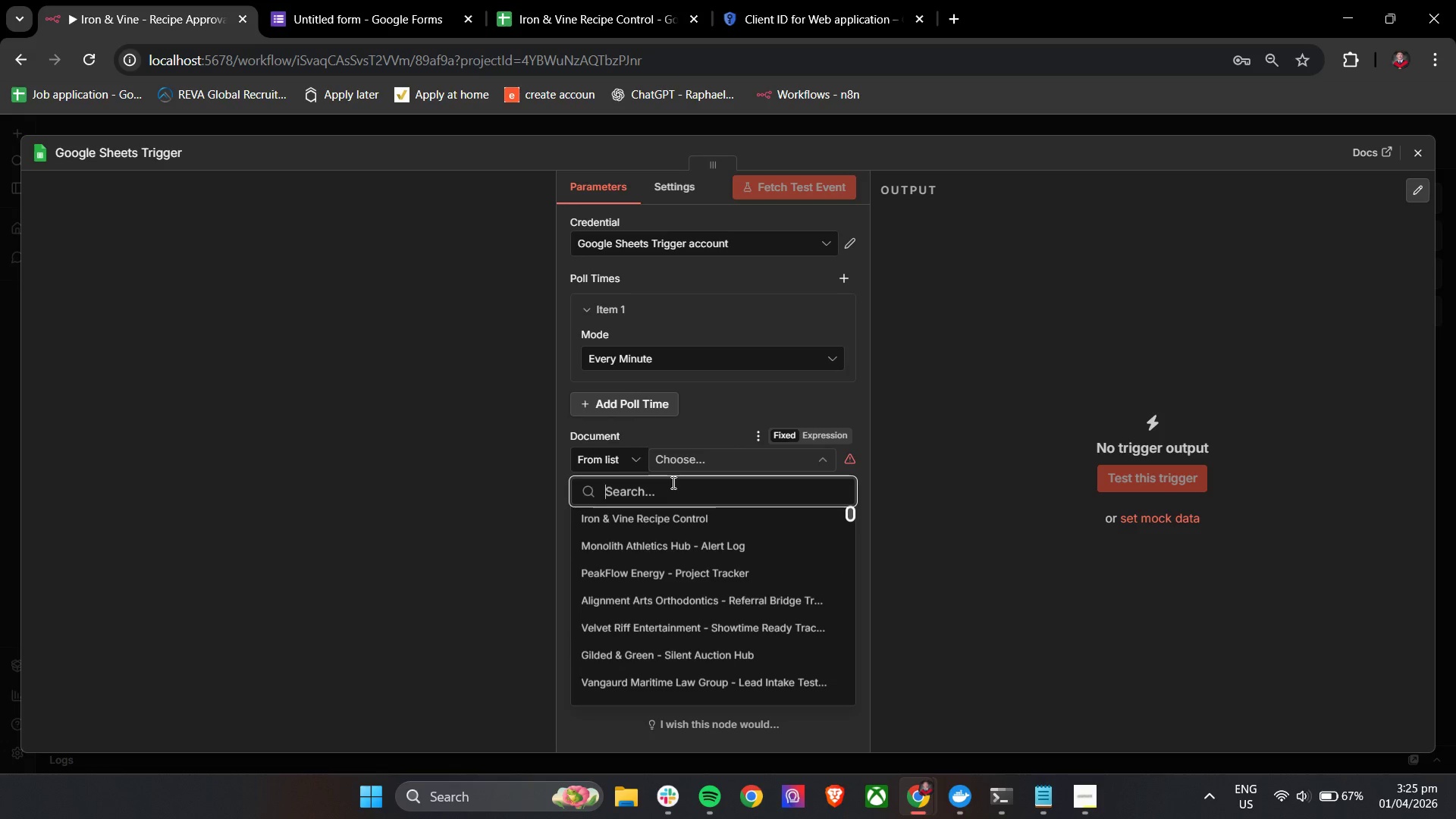 
left_click([665, 522])
 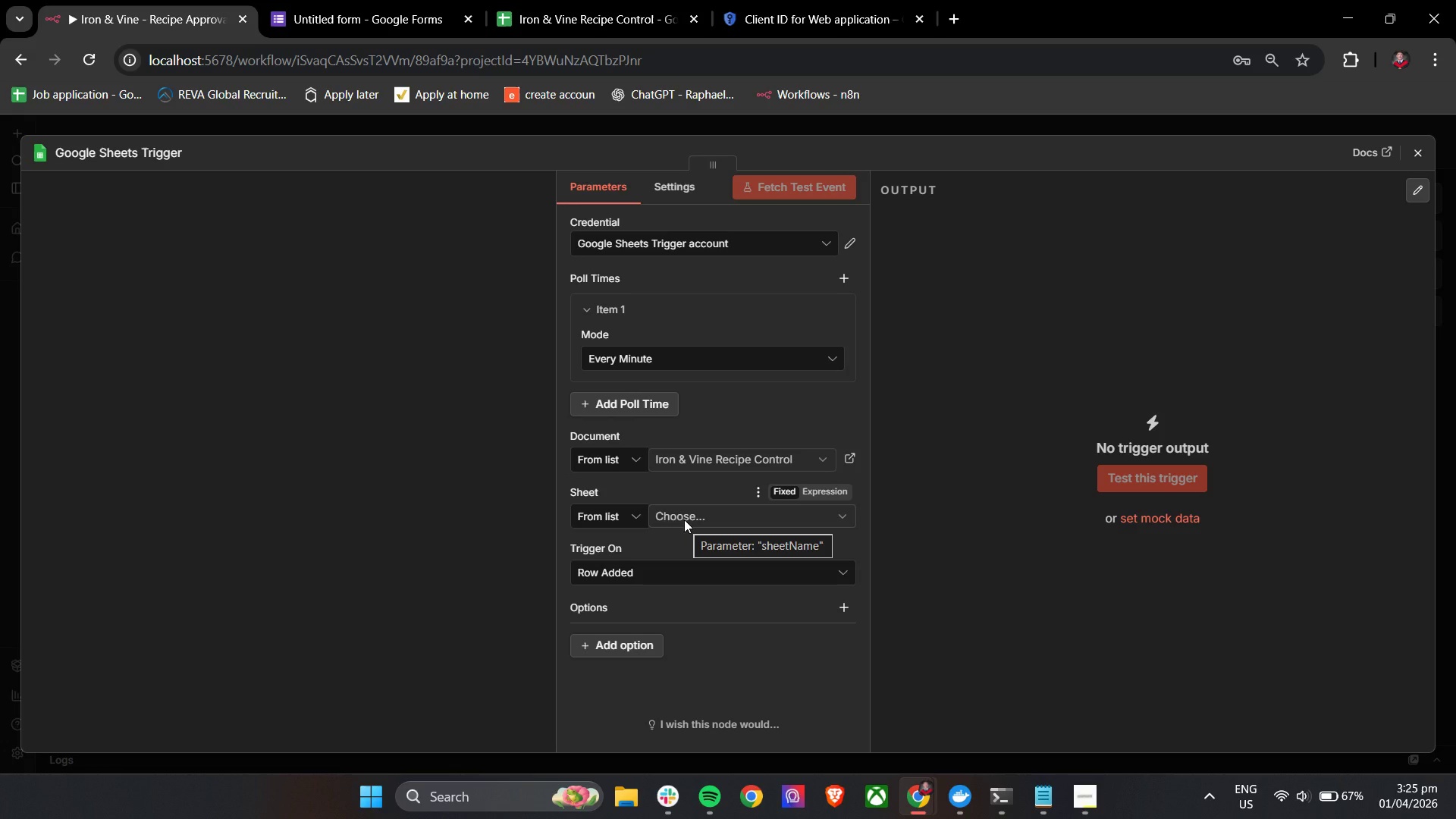 
left_click([684, 519])
 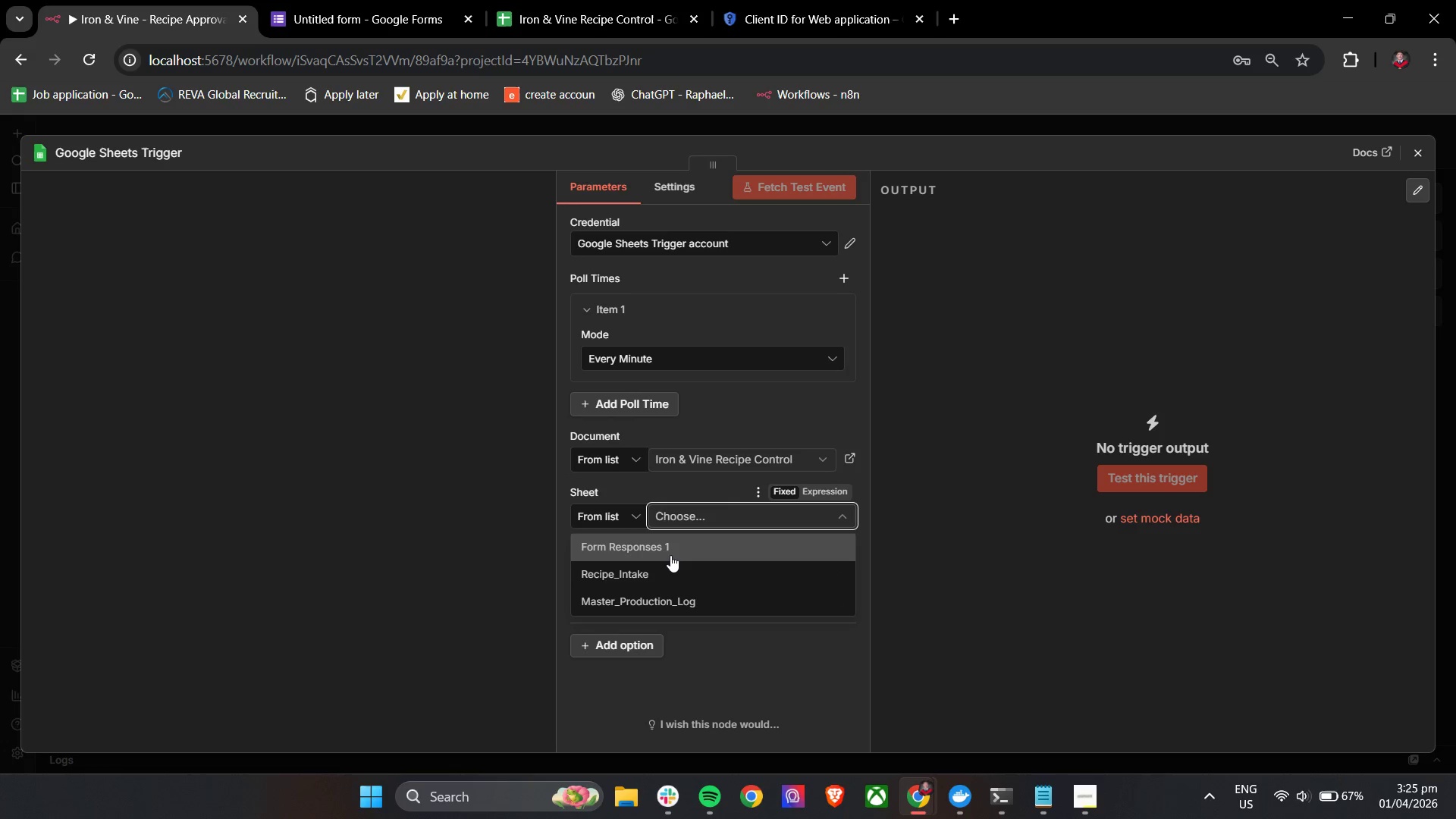 
left_click([670, 555])
 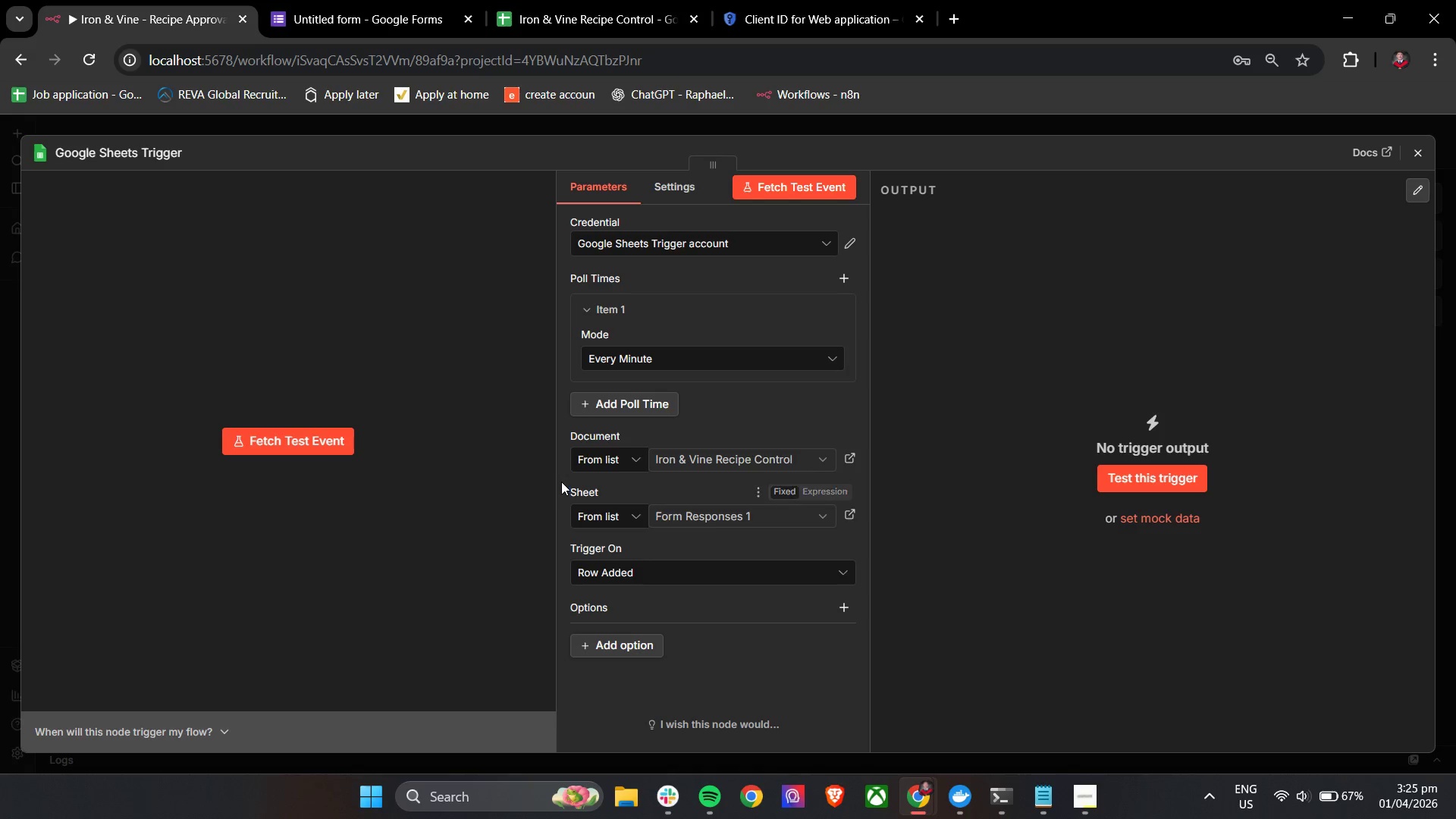 
left_click([561, 481])
 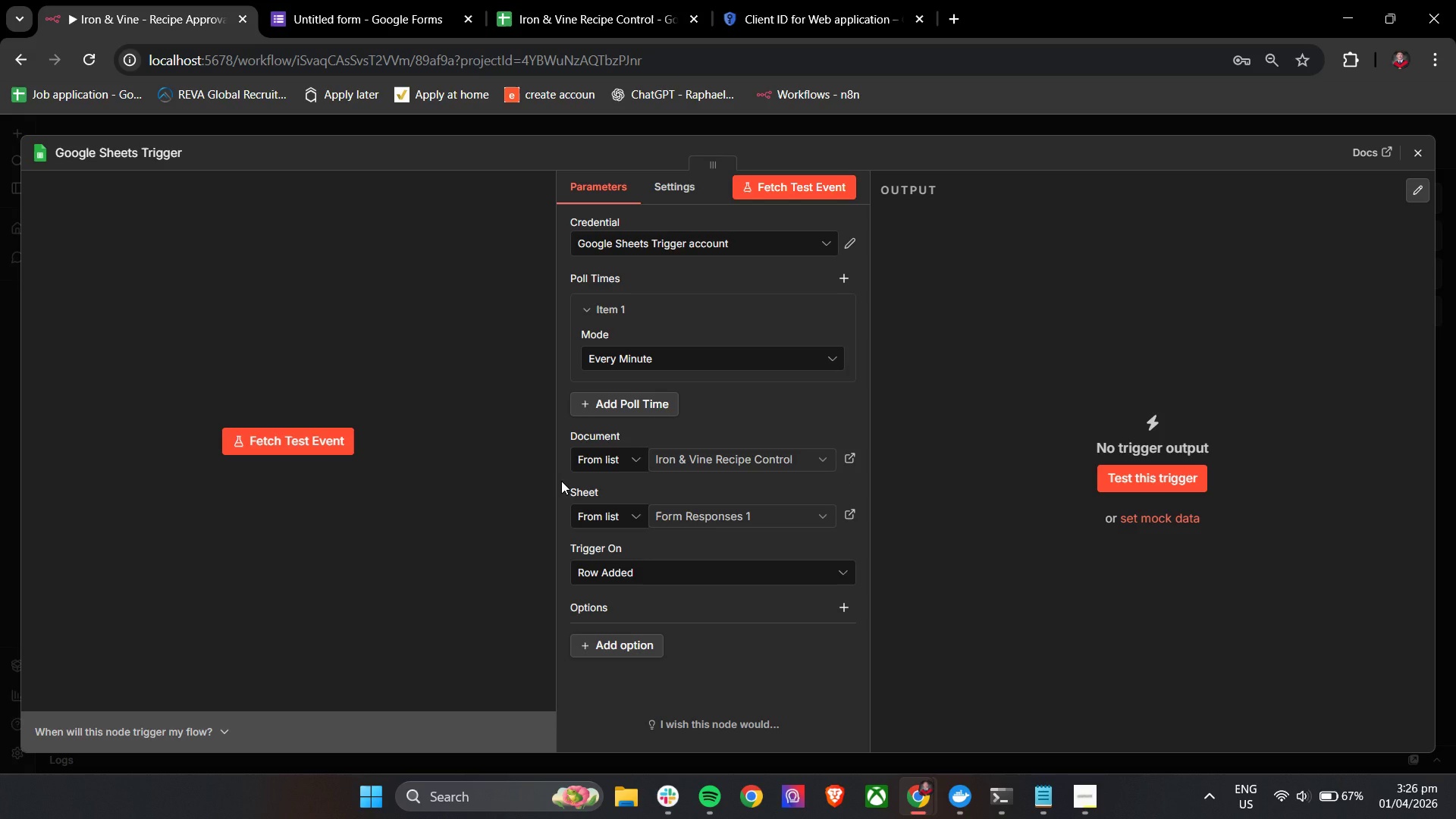 
left_click([593, 567])
 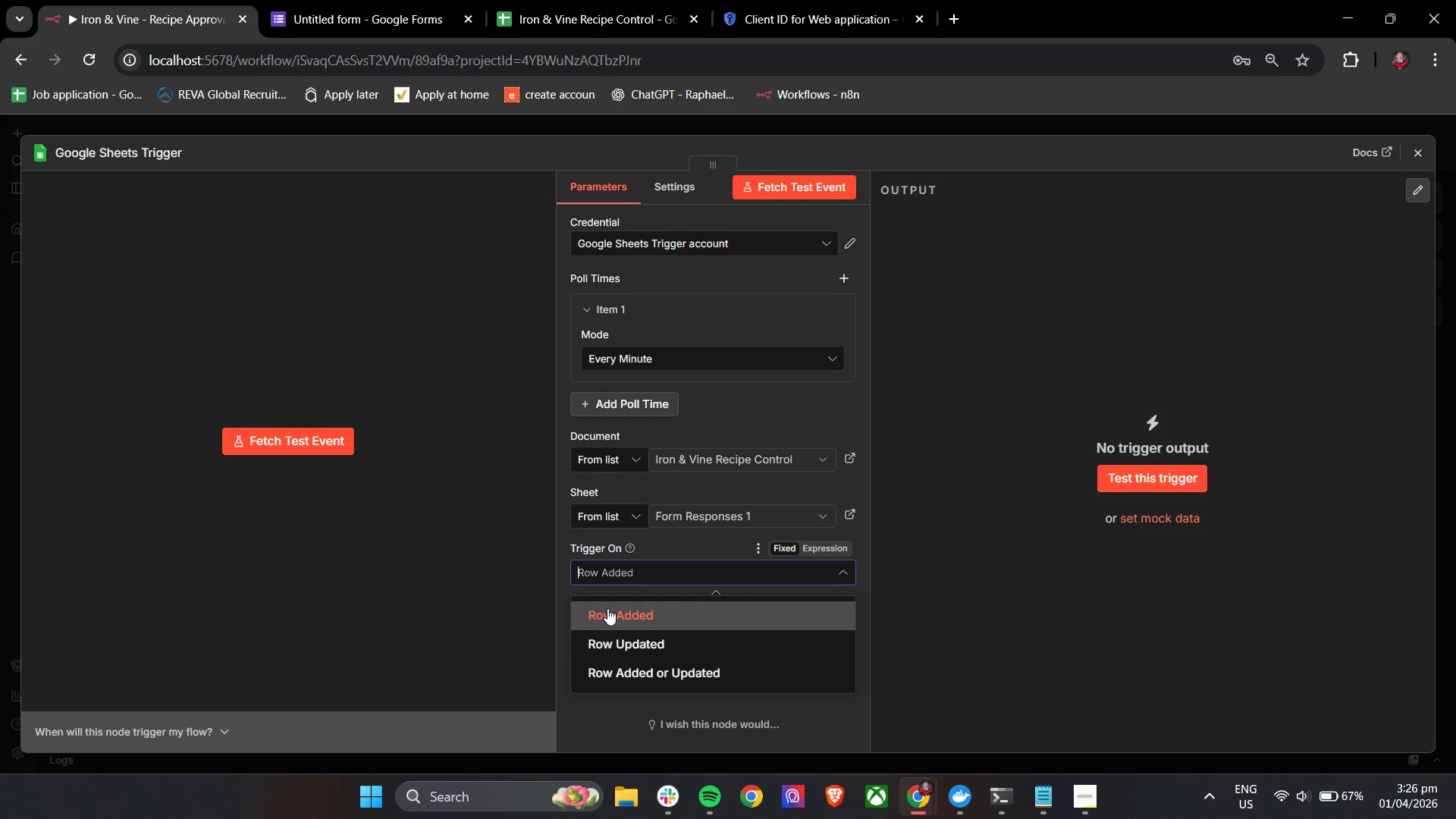 
left_click([609, 617])
 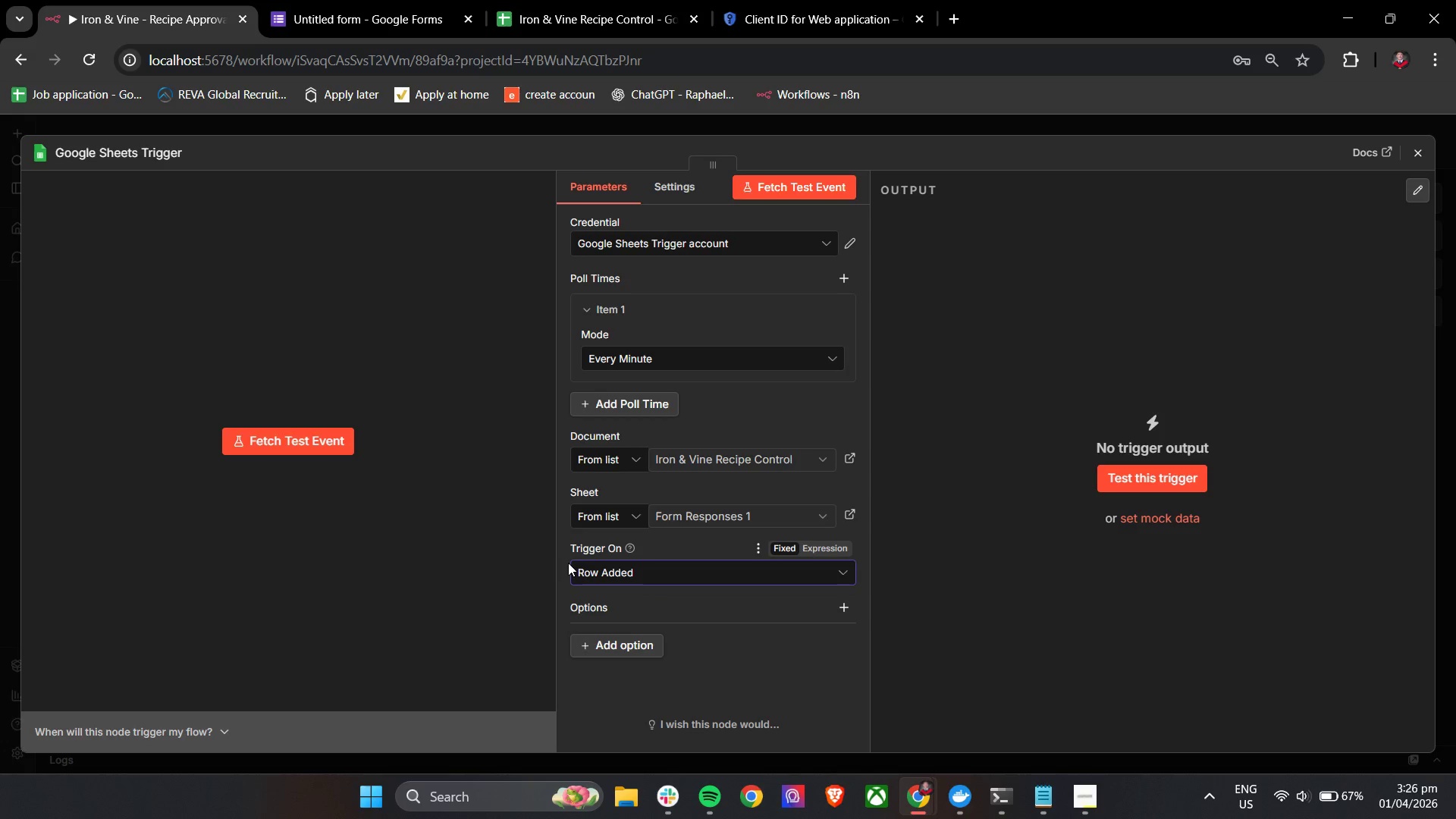 
left_click([568, 562])
 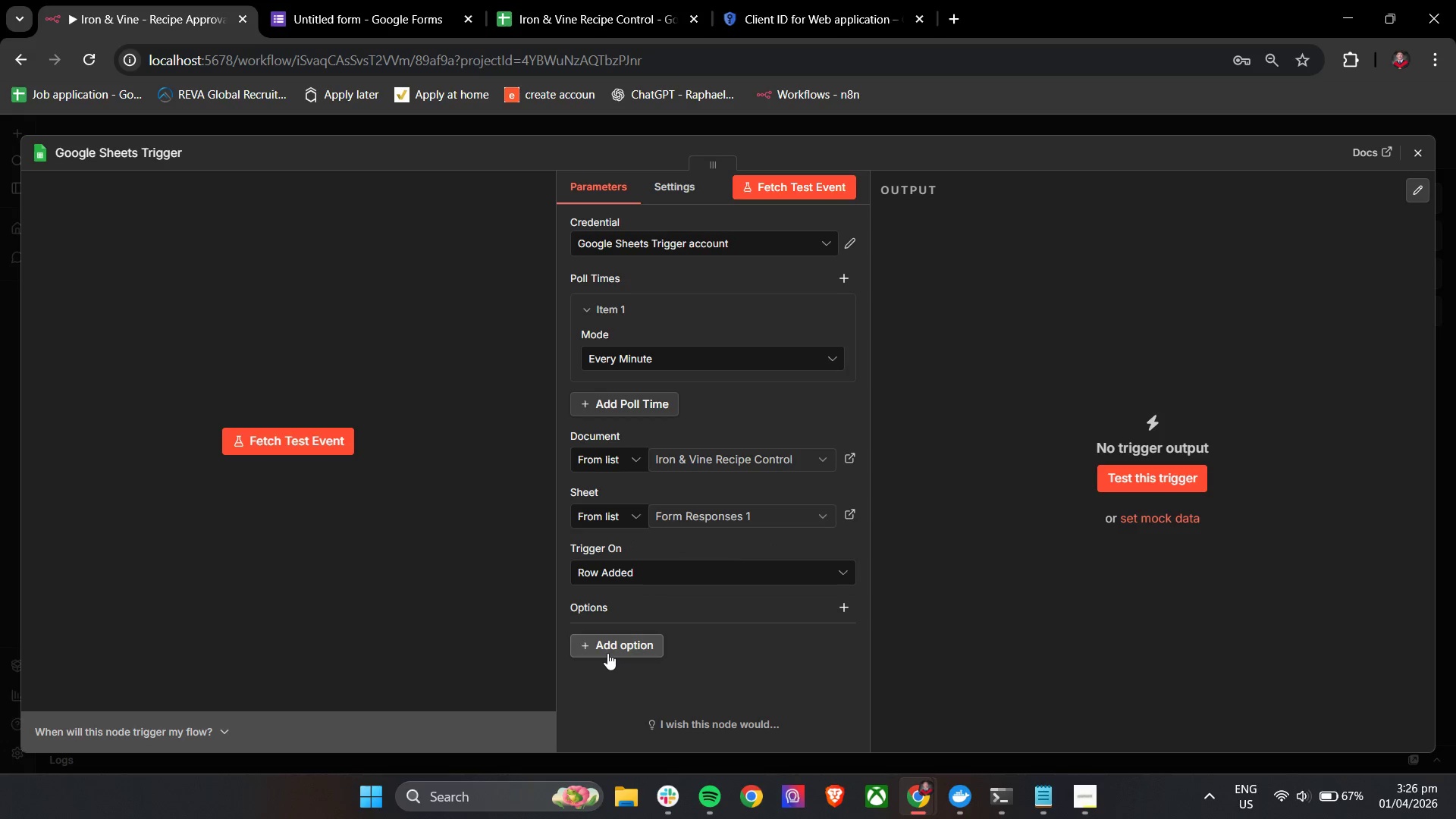 
double_click([607, 653])
 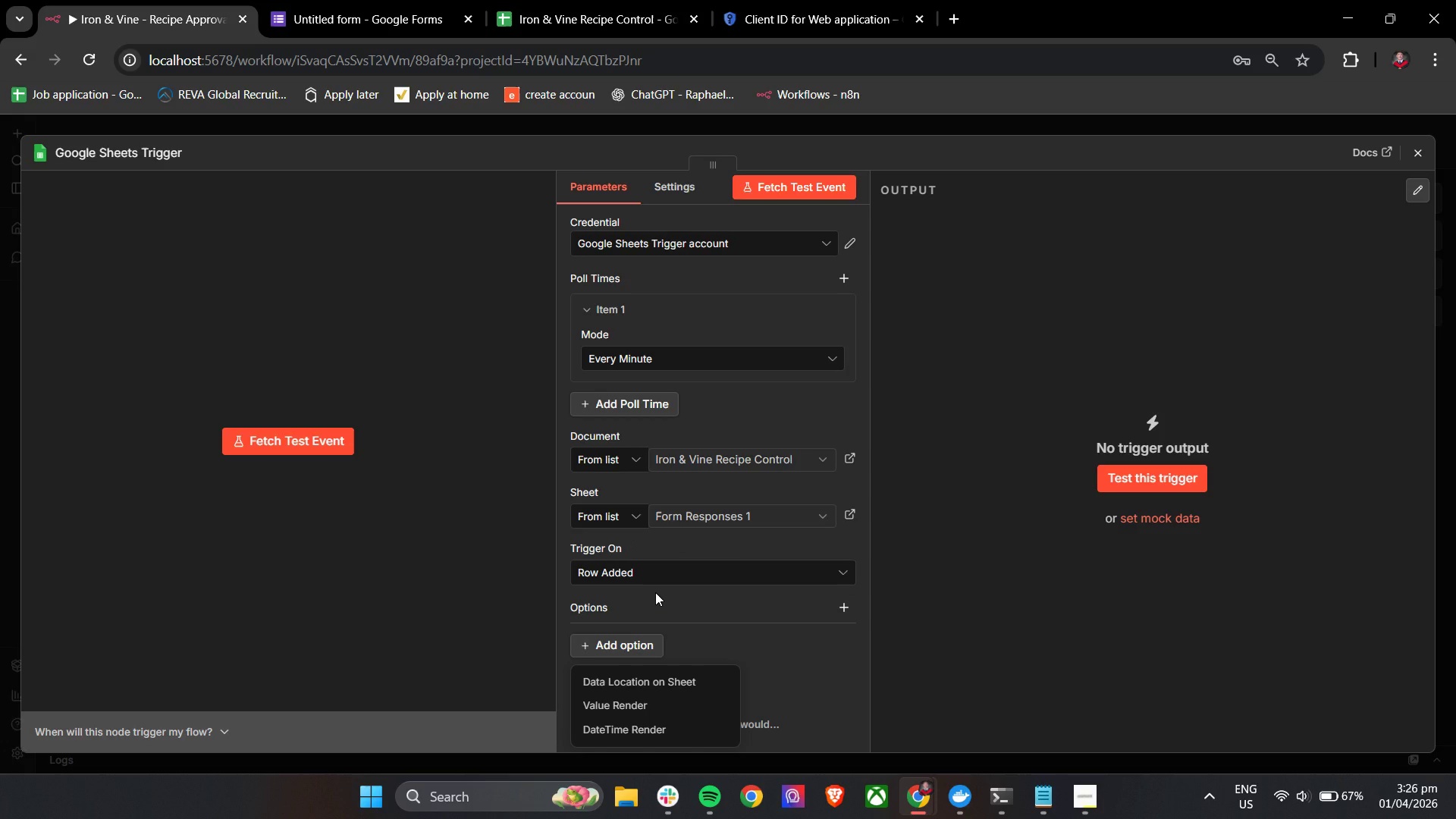 
left_click([655, 592])
 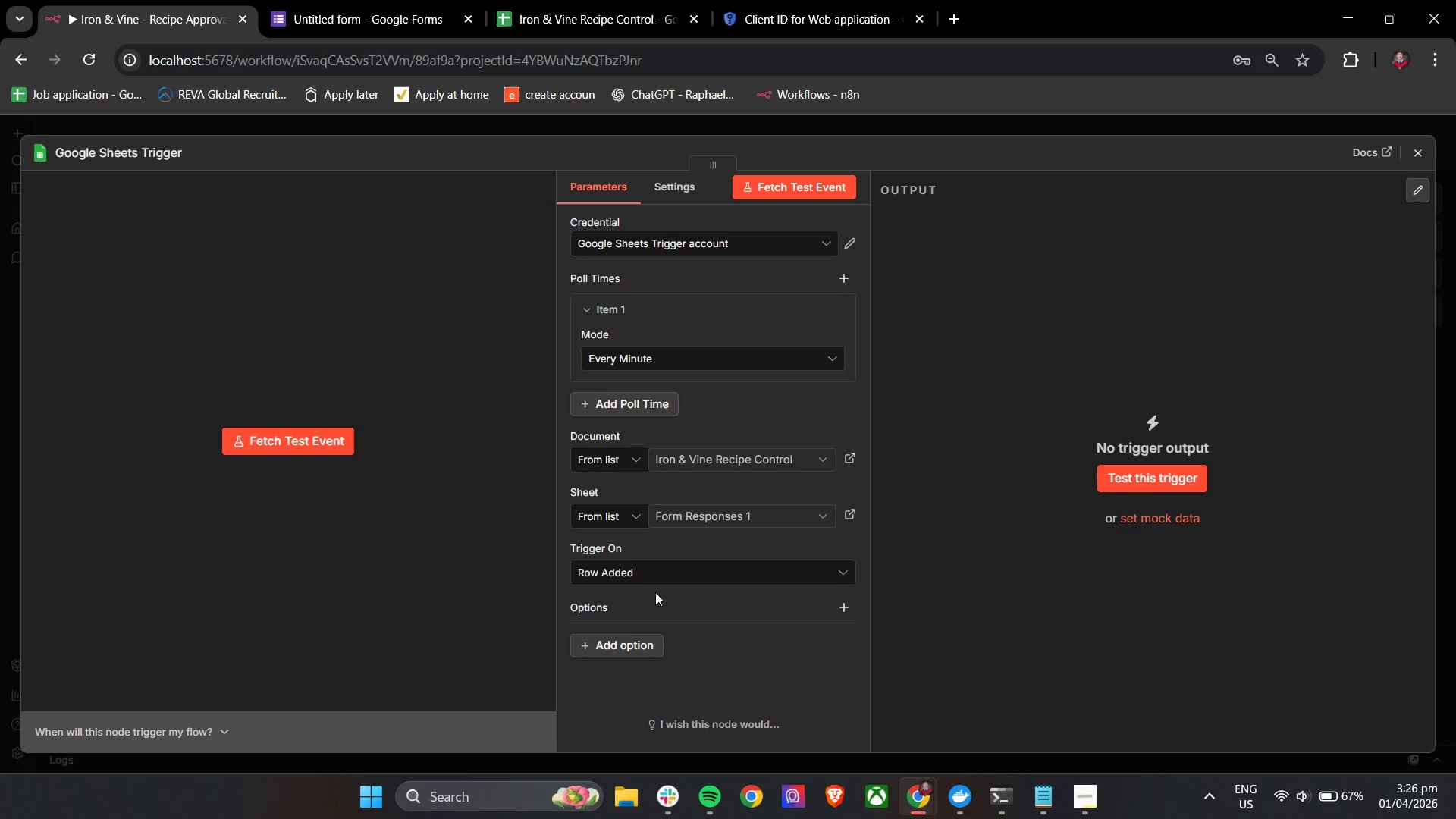 
left_click([146, 153])
 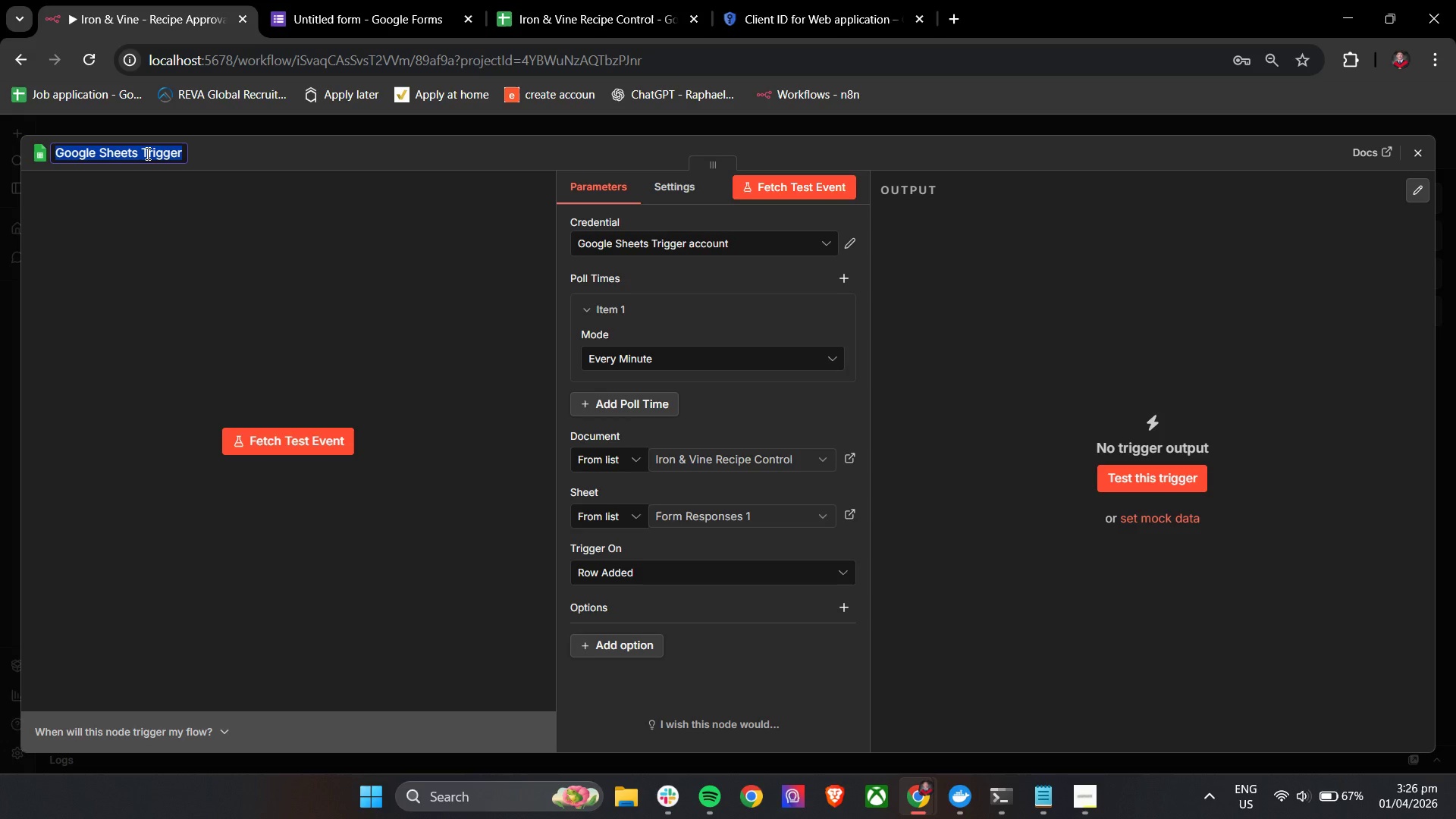 
type(Trigger - New Recipe Submission (Form))
 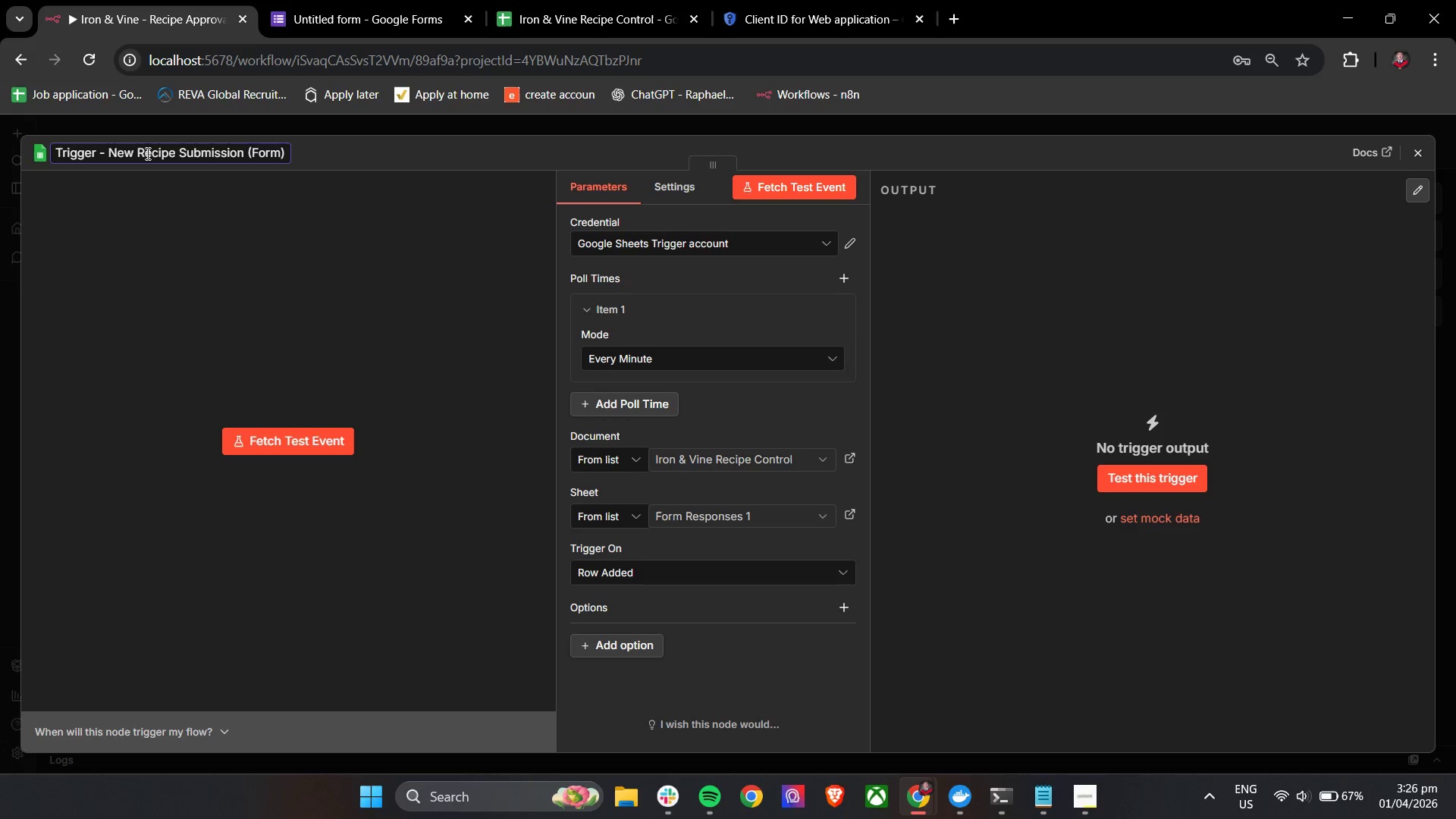 
left_click([382, 168])
 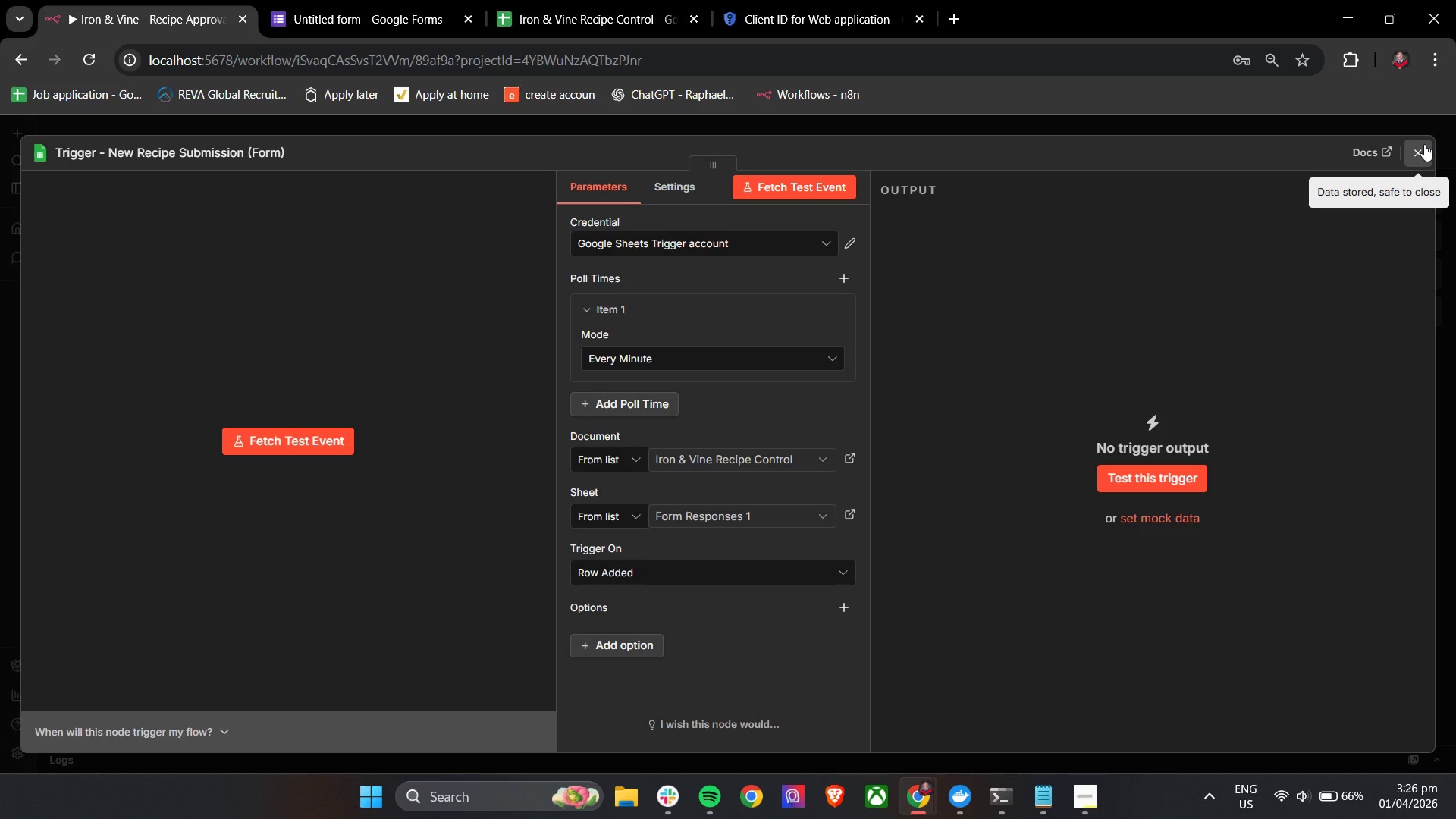 
wait(28.95)
 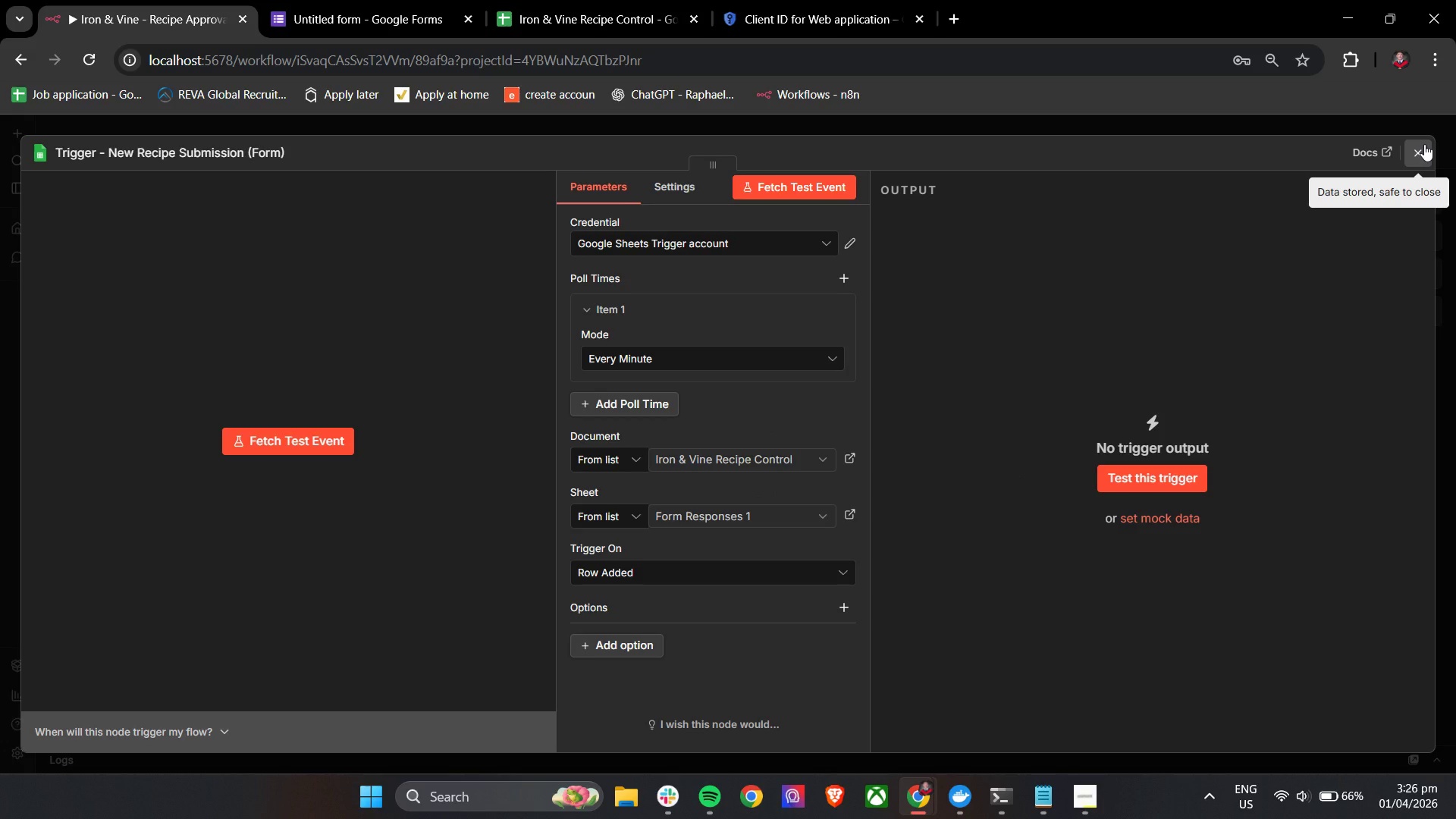 
left_click([1424, 144])
 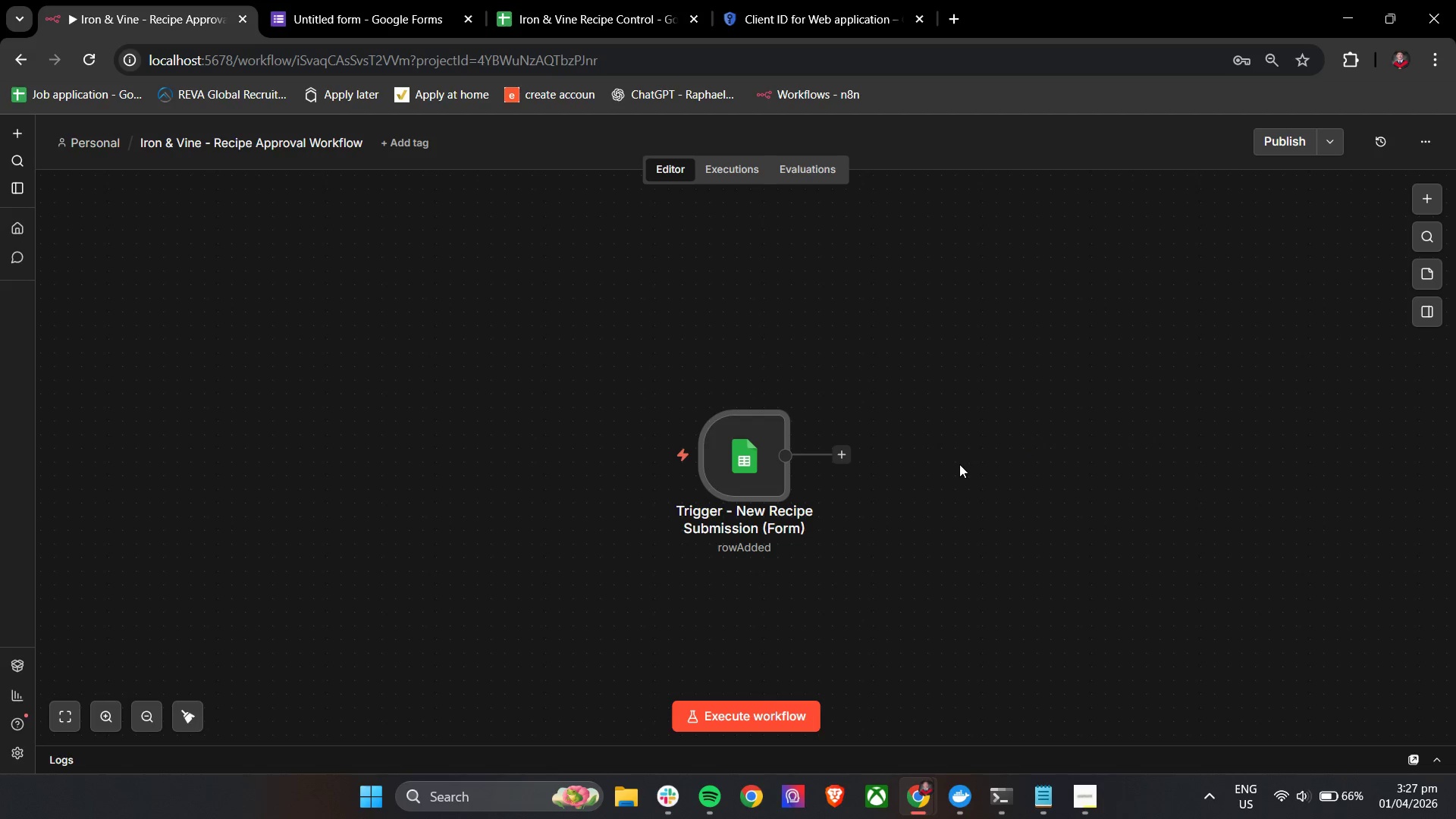 
left_click([846, 457])
 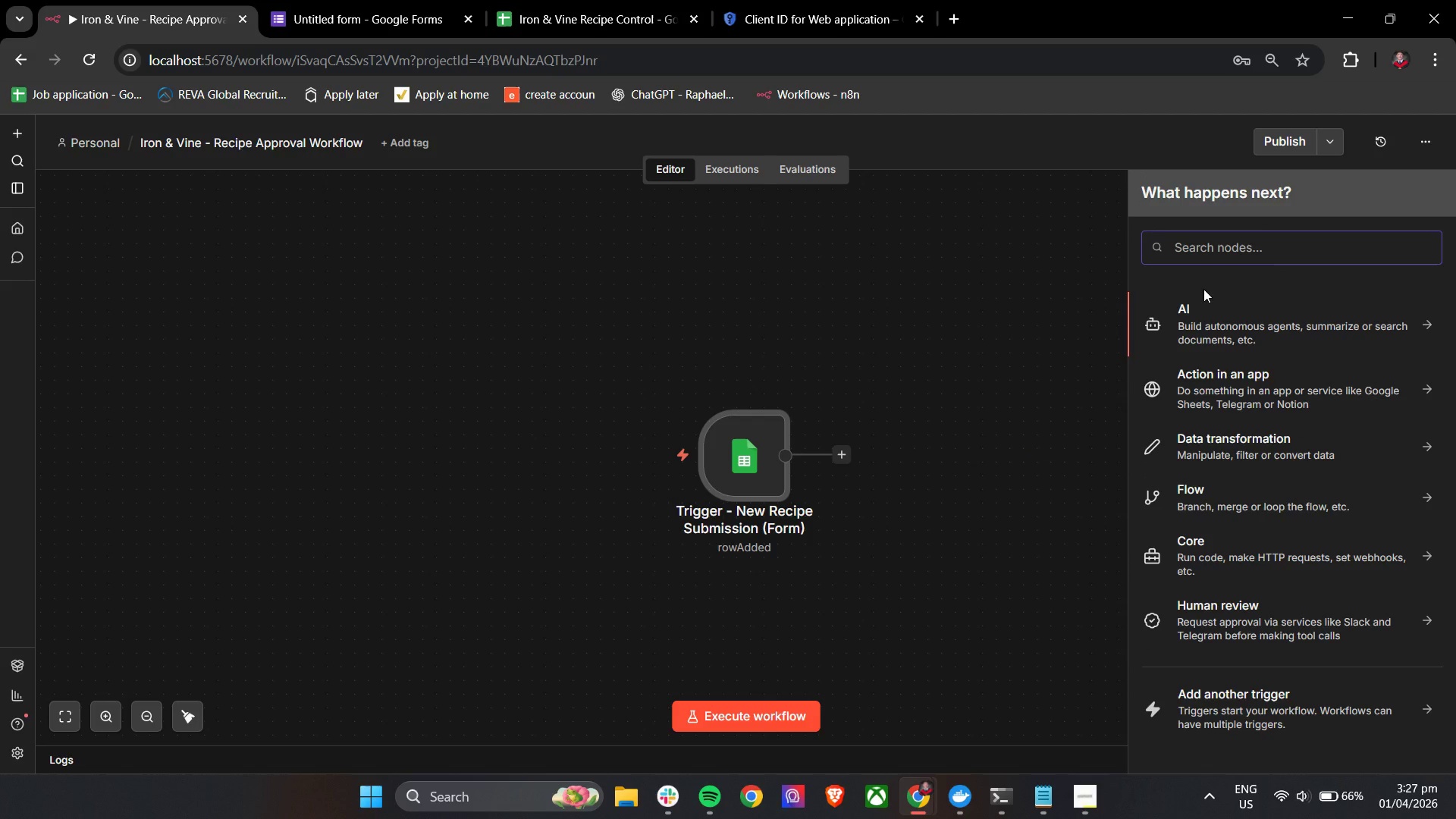 
type(set)
 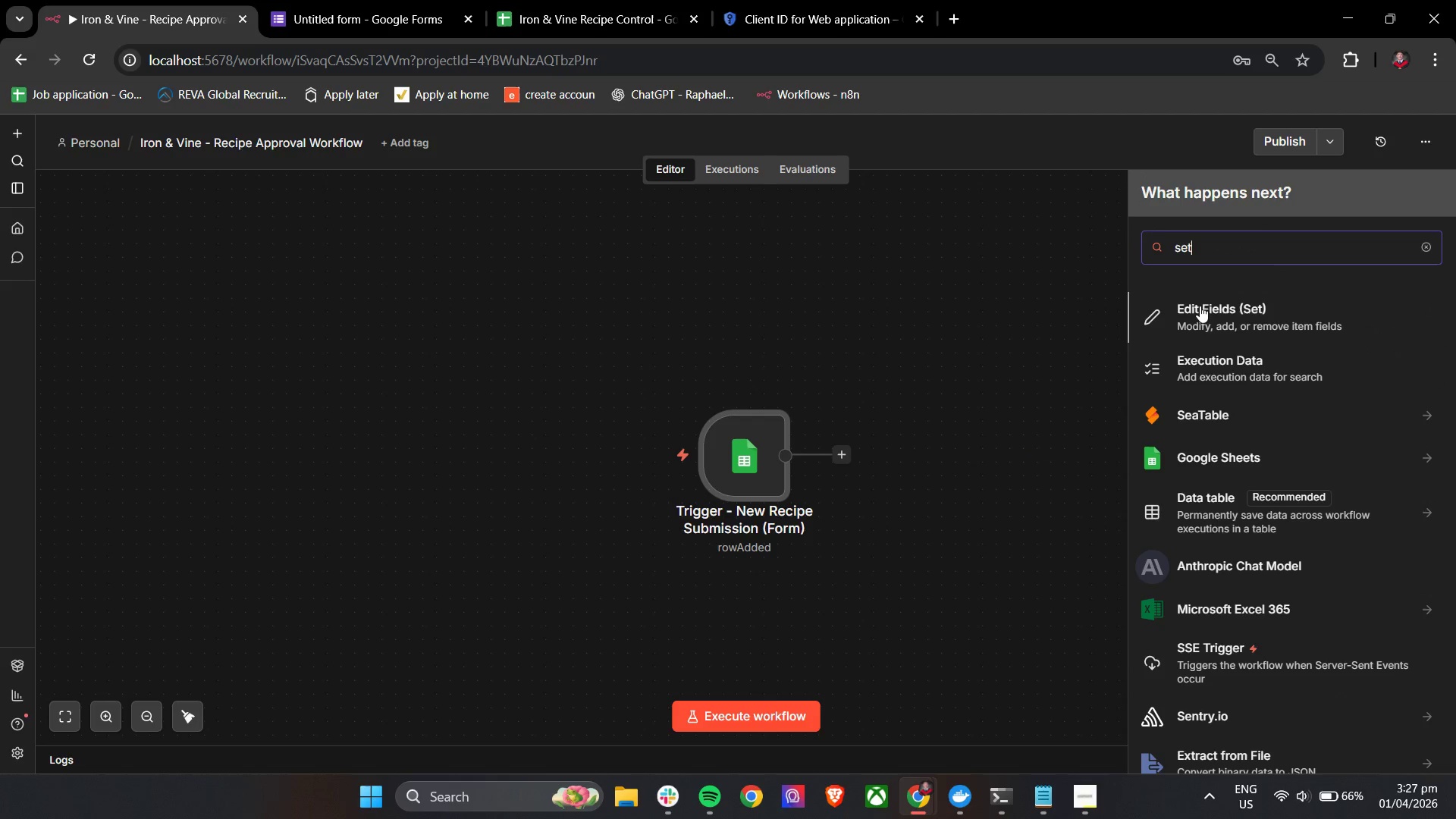 
left_click([1200, 306])
 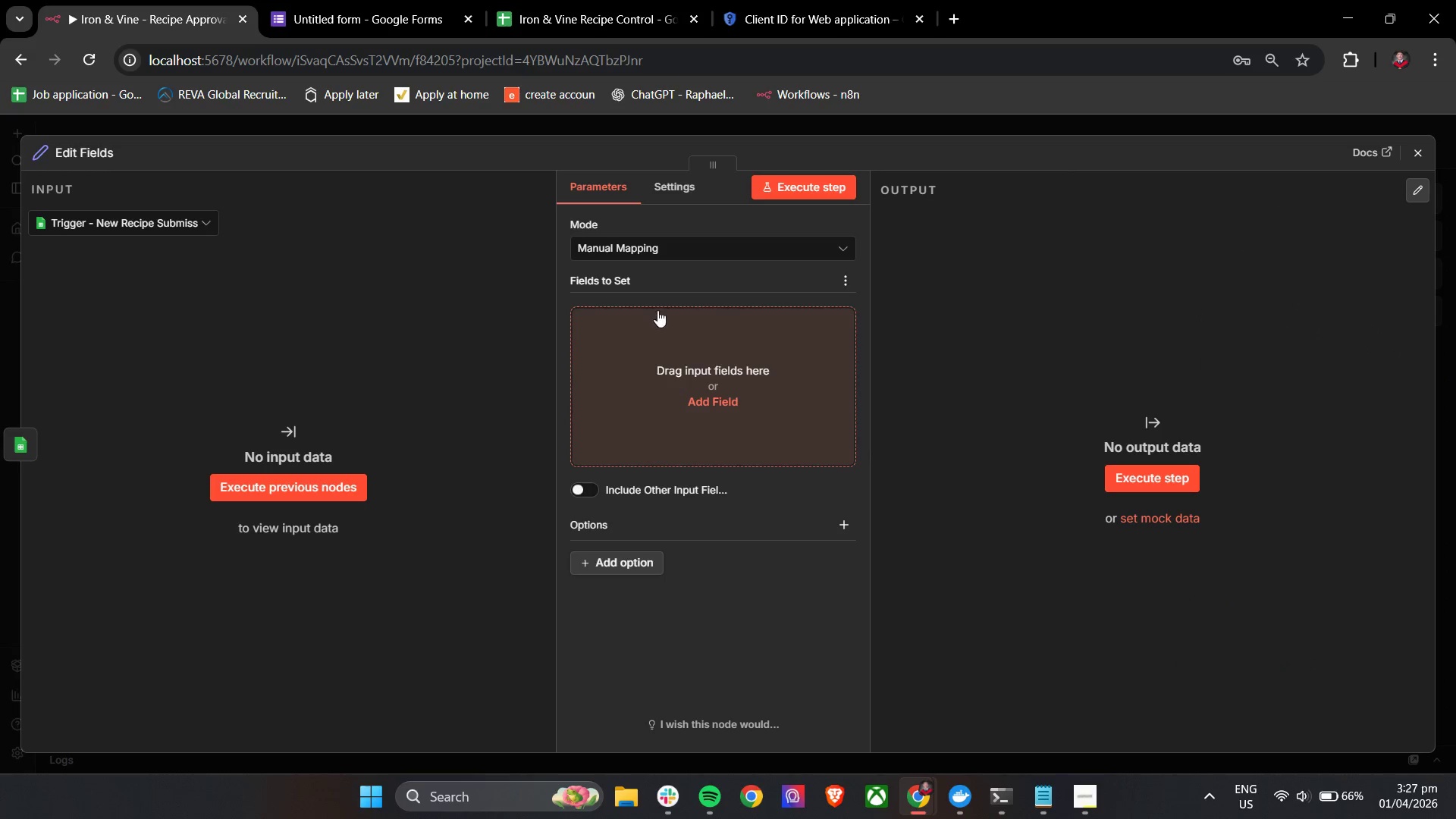 
left_click([672, 278])
 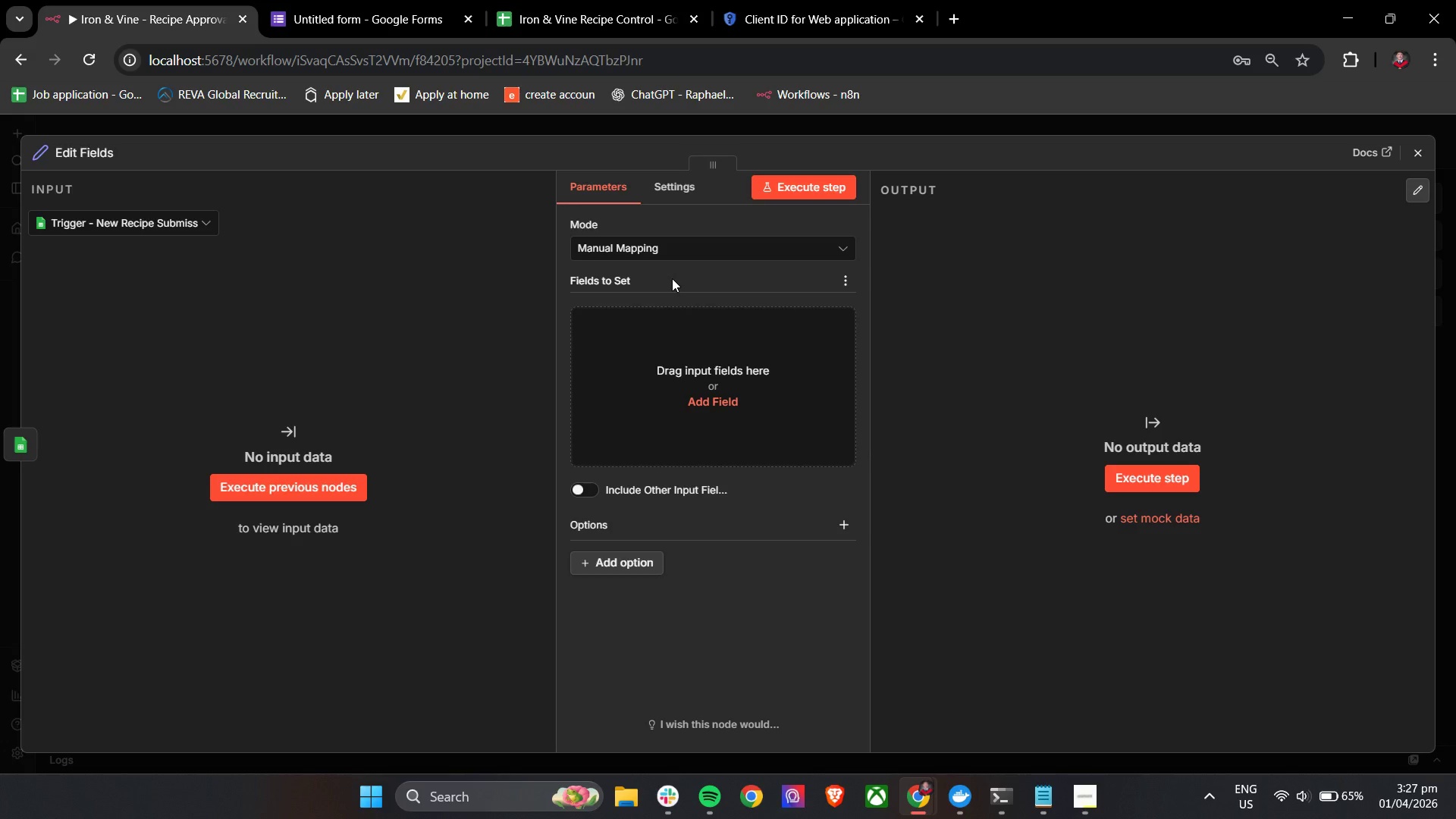 
wait(45.38)
 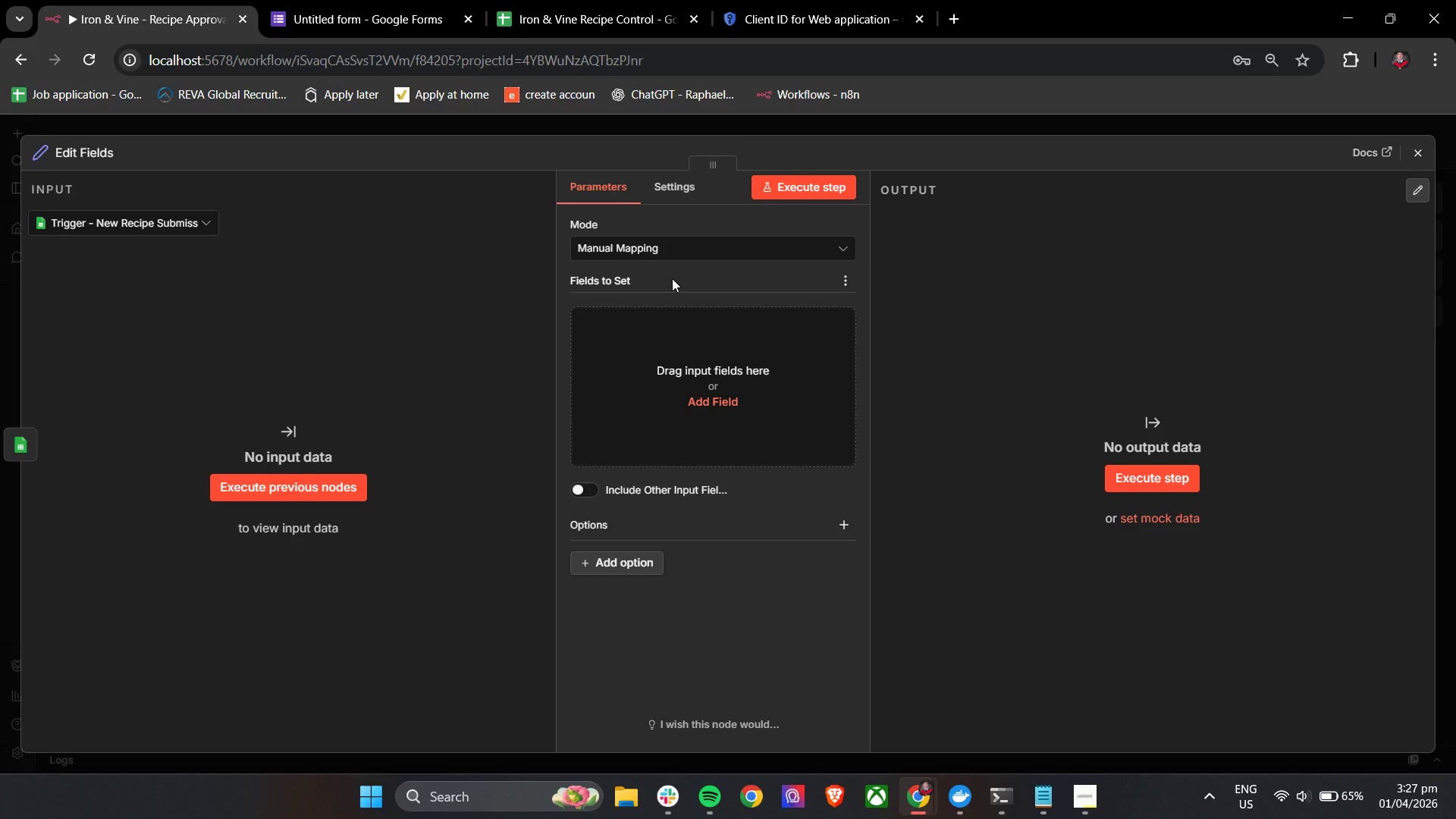 
left_click([220, 253])
 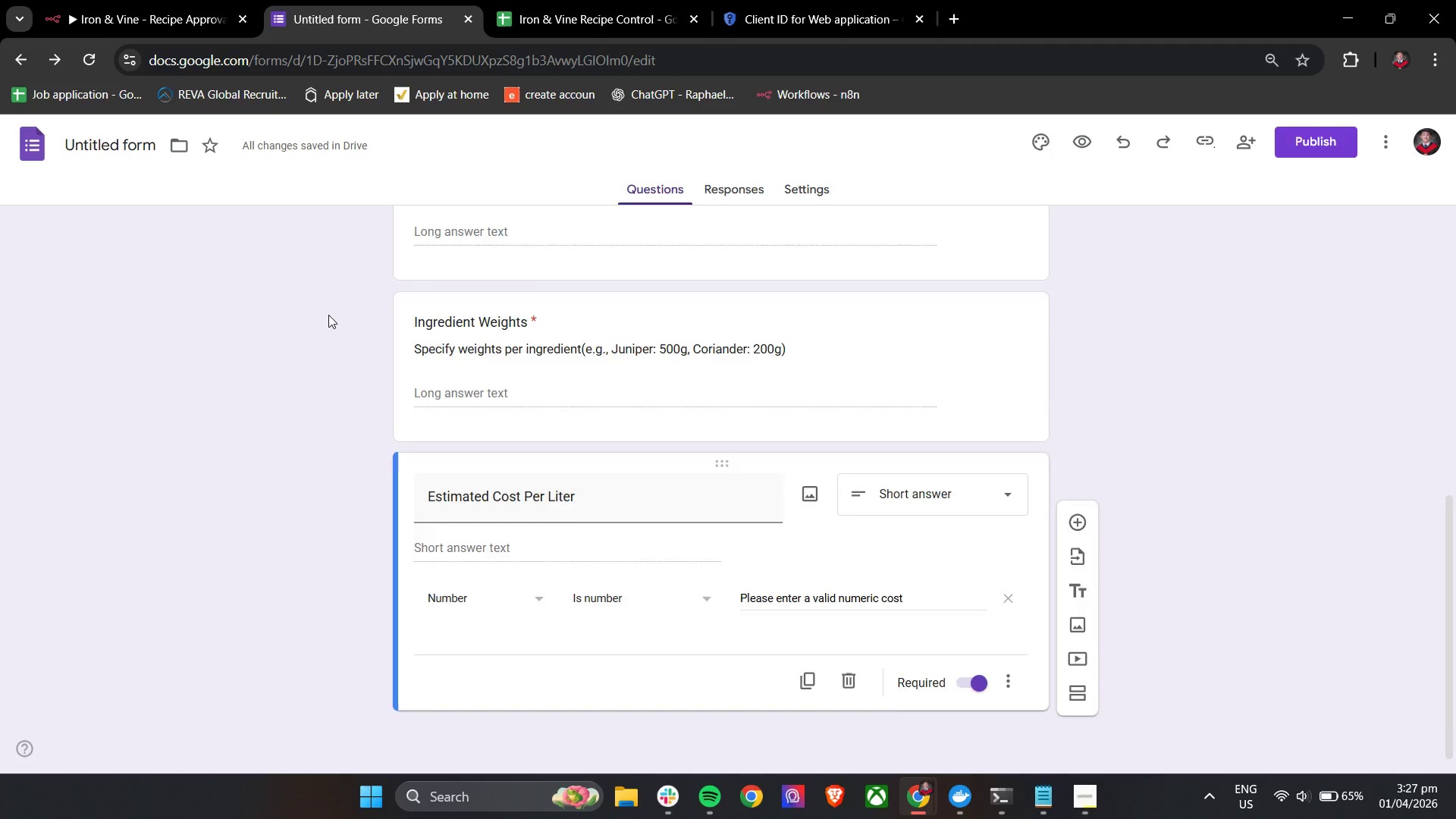 
left_click([472, 248])
 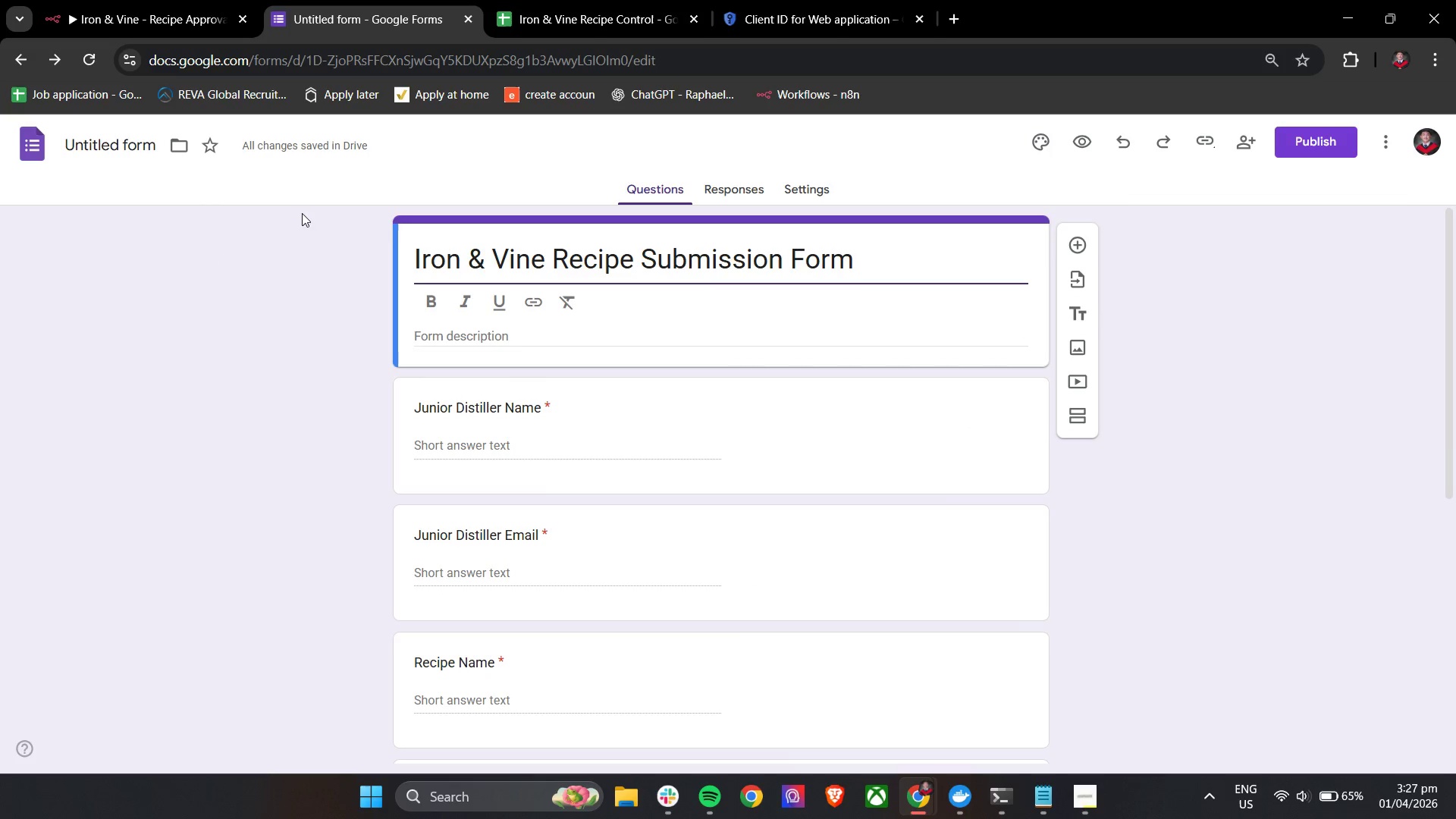 
scroll: coordinate [328, 315], scroll_direction: up, amount: 18.0
 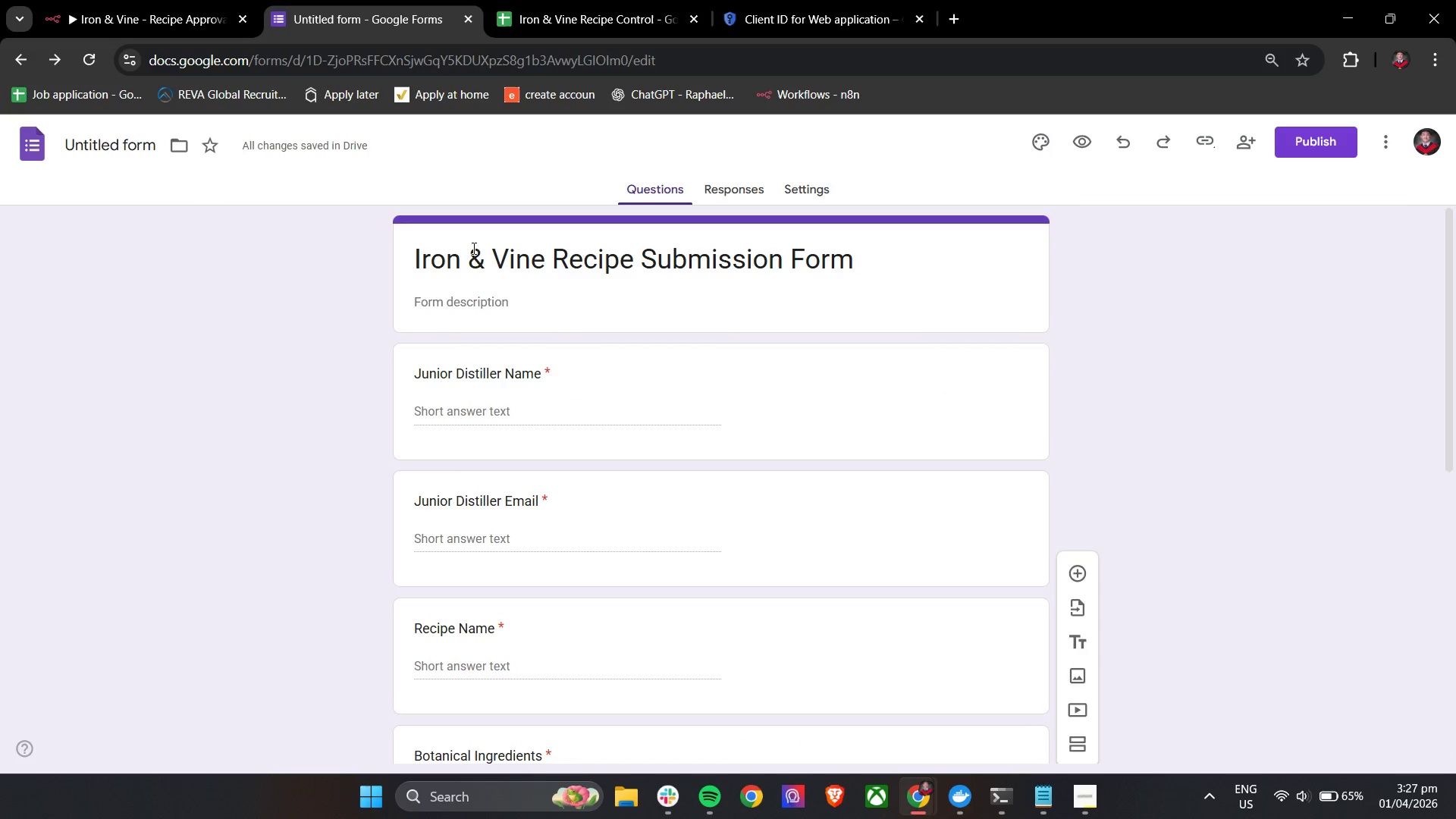 
key(Control+A)
 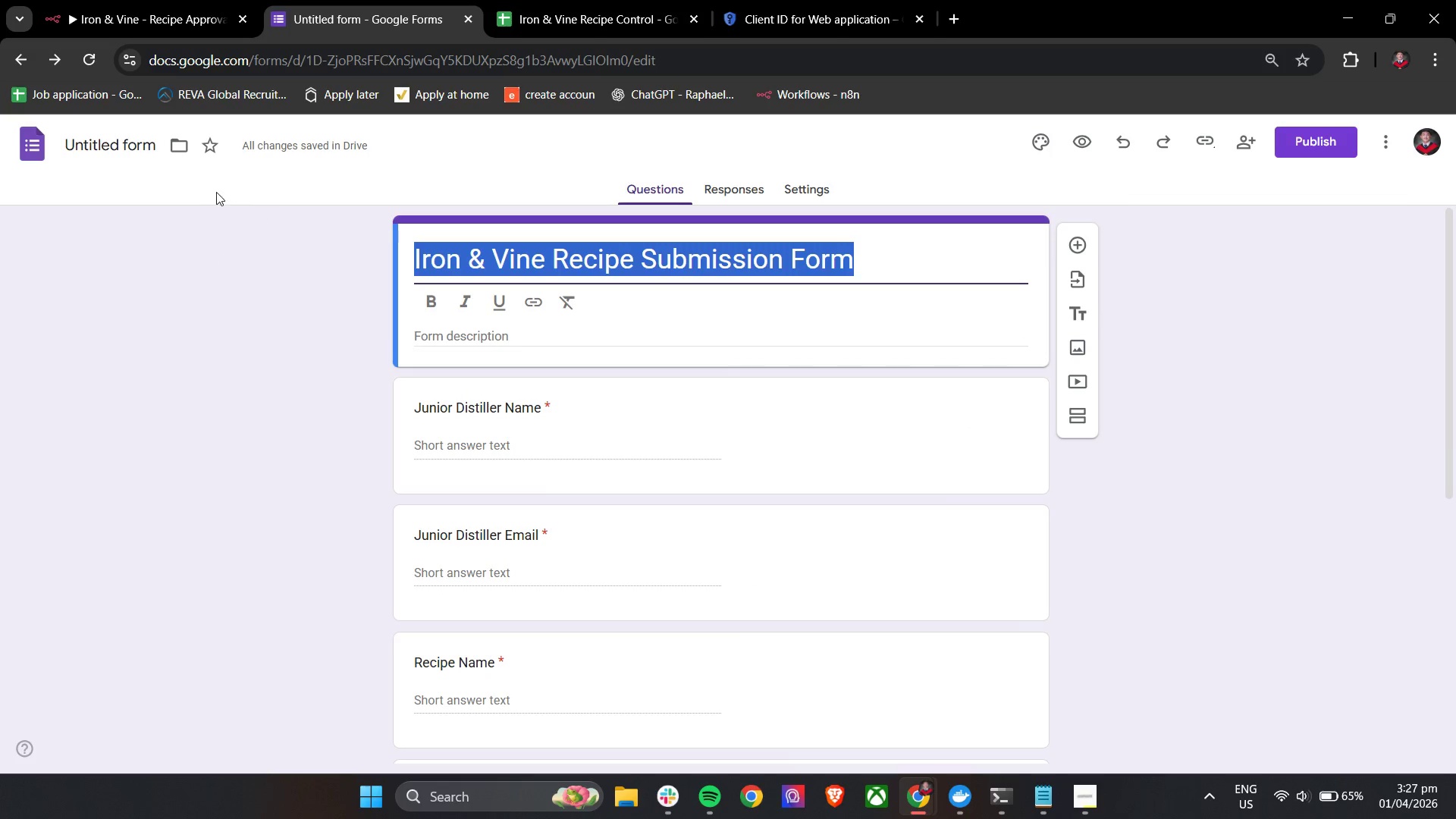 
key(Control+C)
 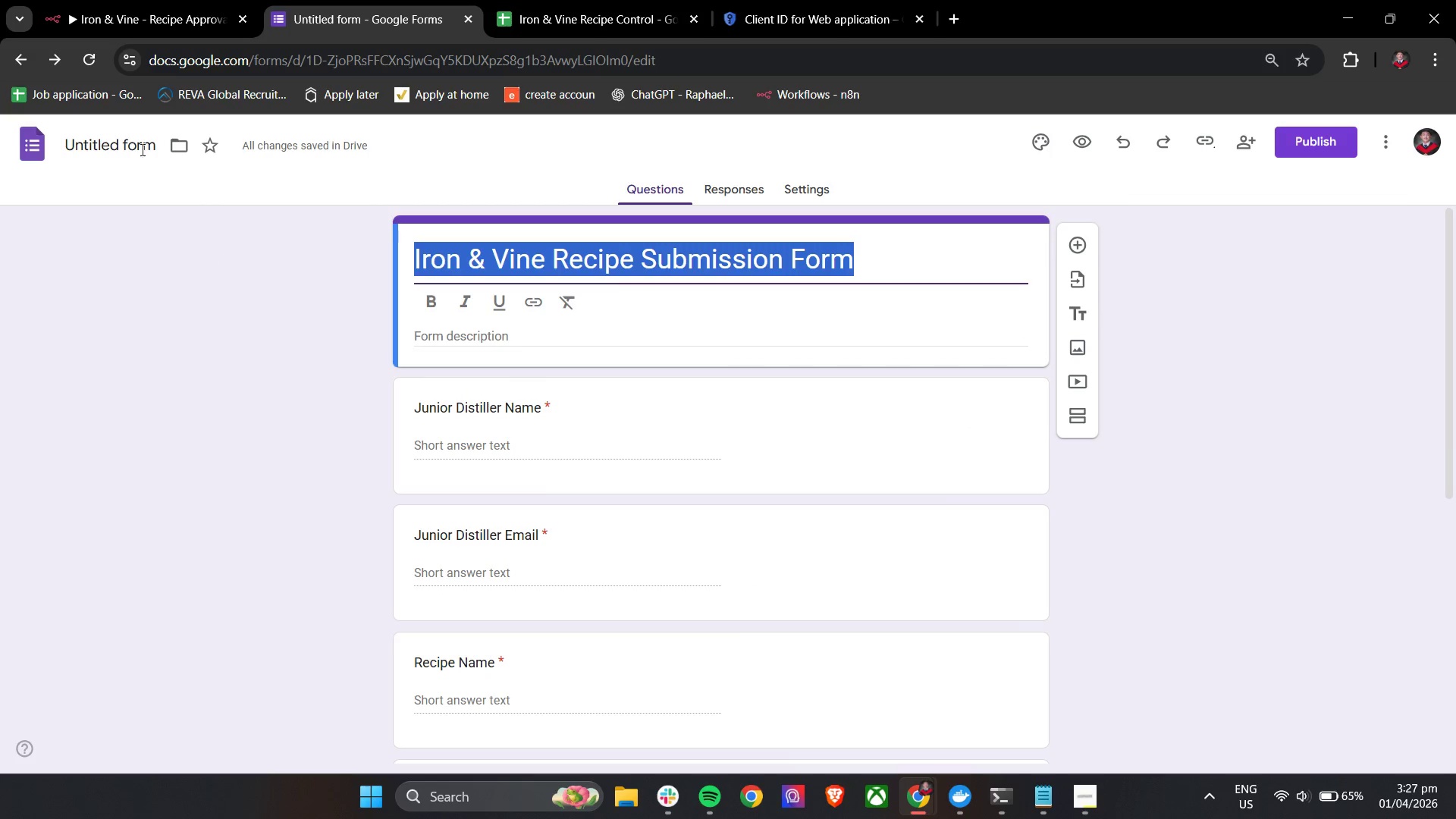 
left_click([136, 144])
 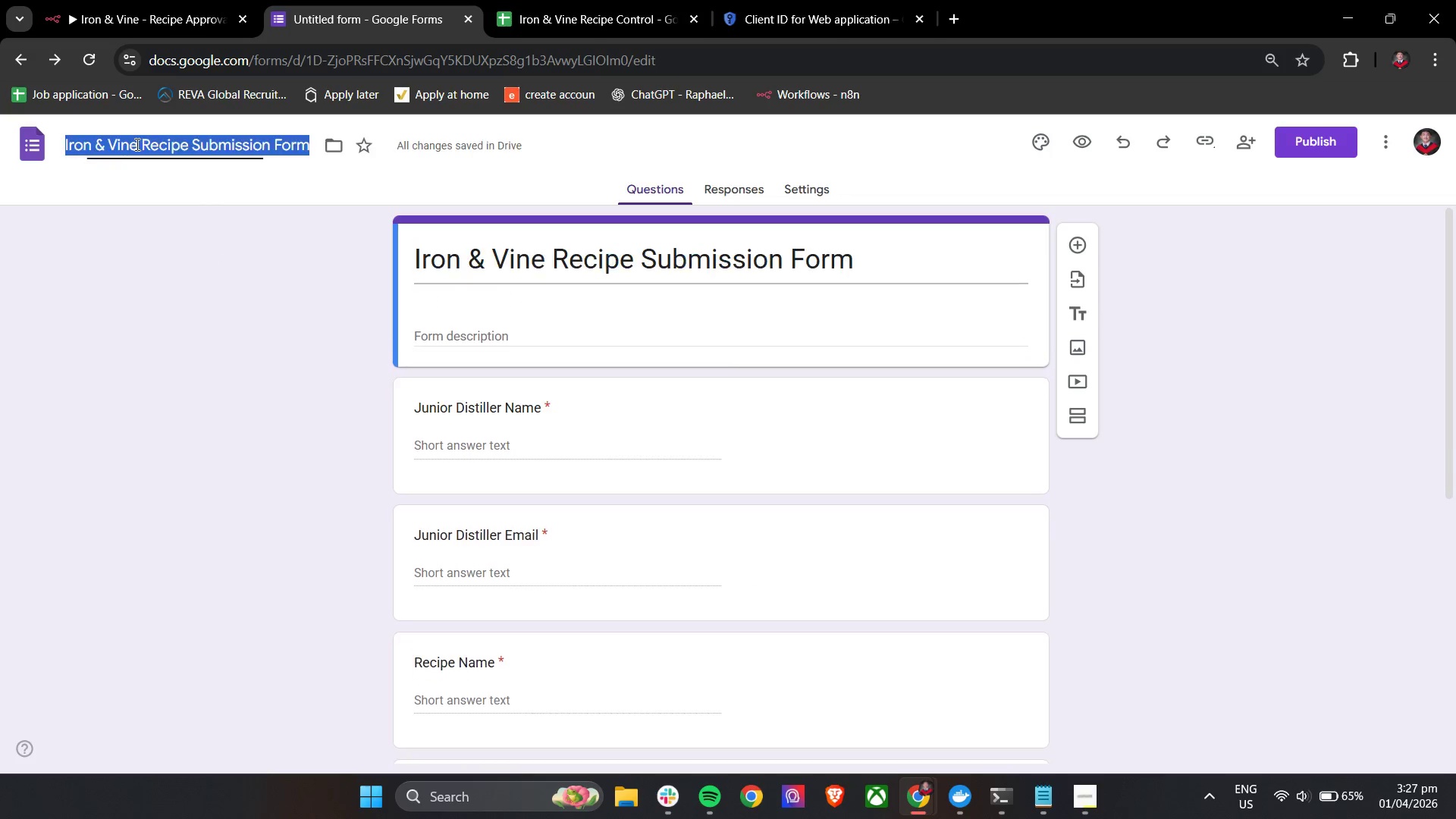 
hold_key(key=ControlLeft, duration=0.45)
 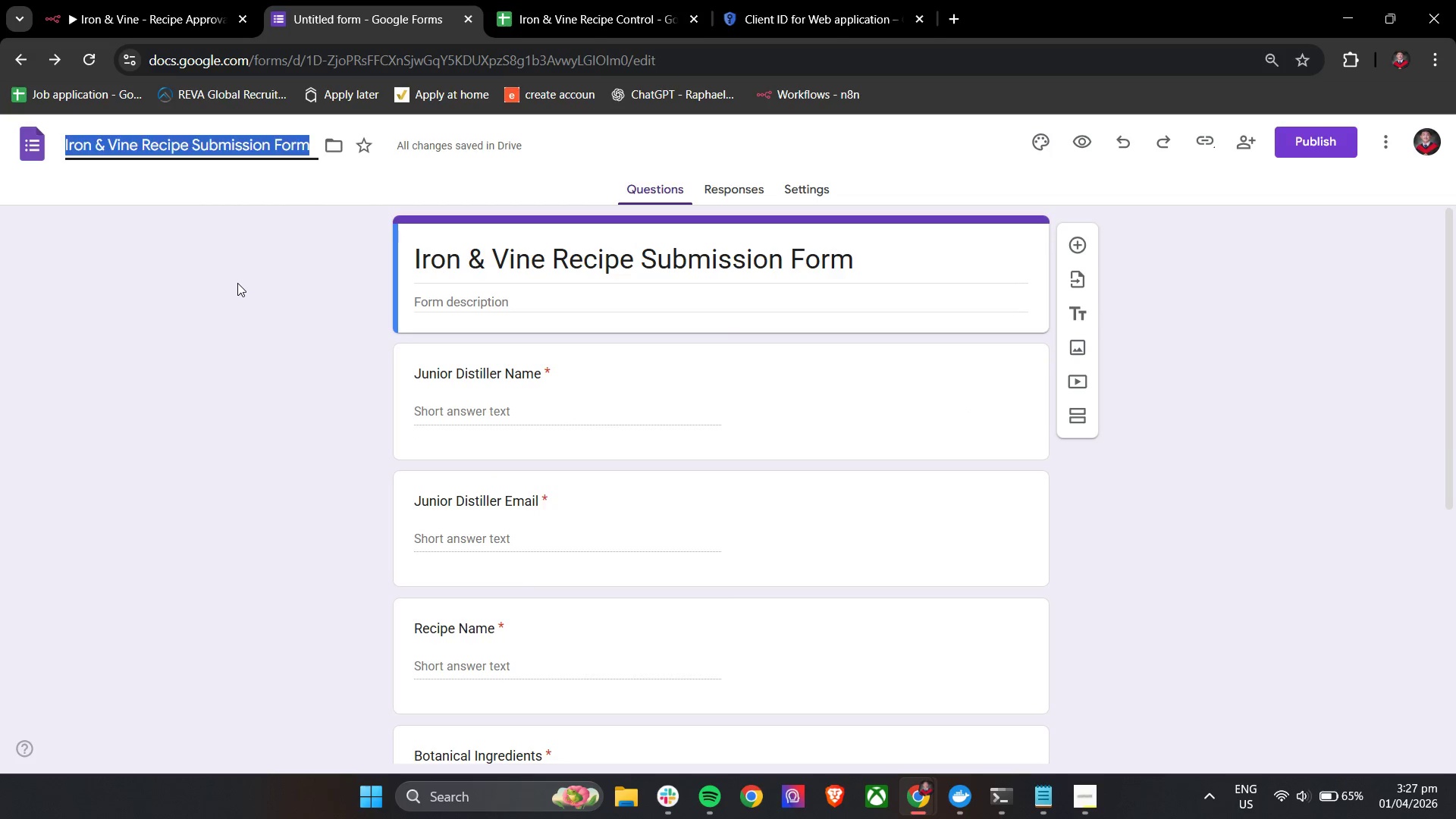 
left_click([237, 283])
 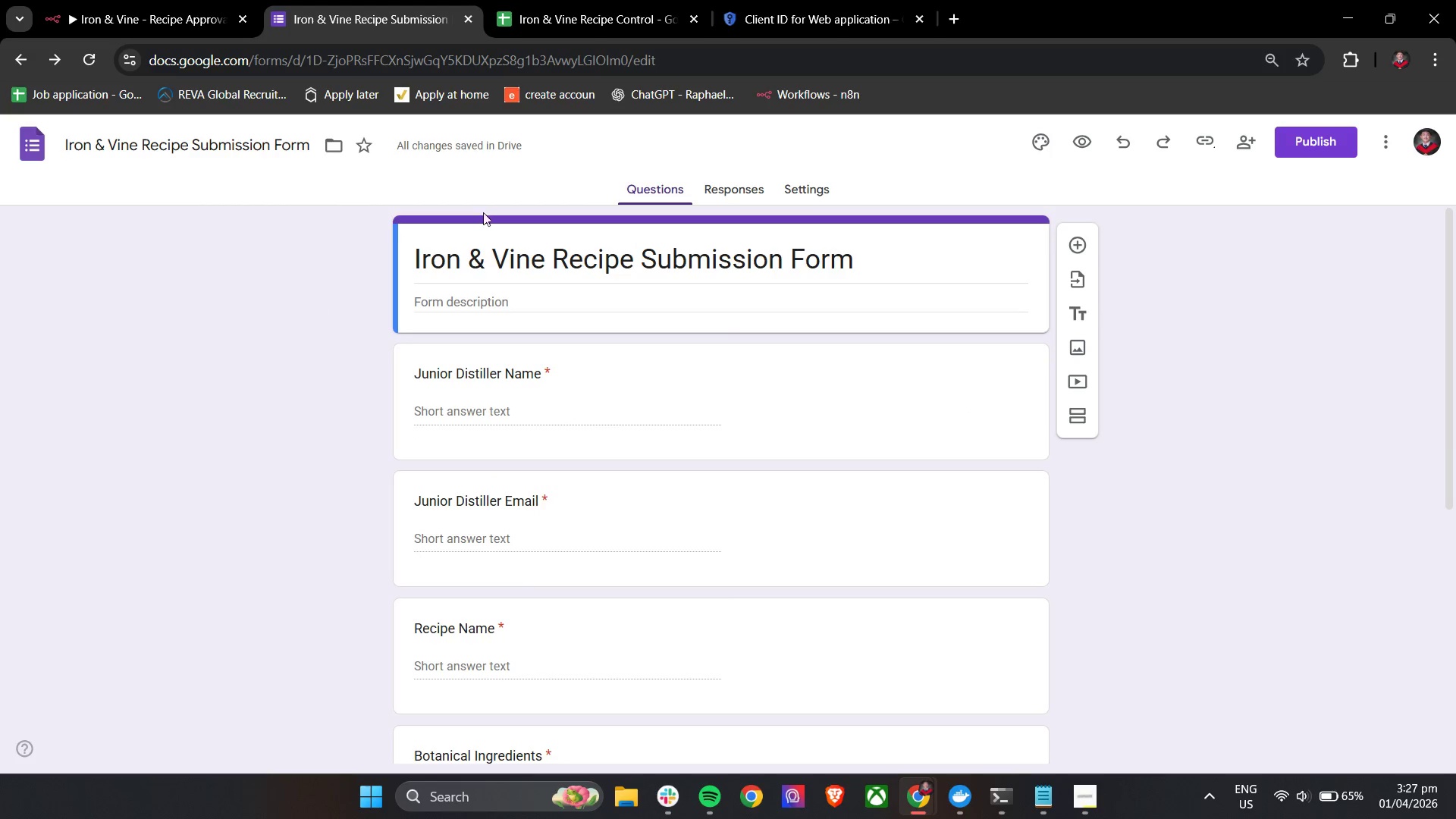 
left_click([1331, 142])
 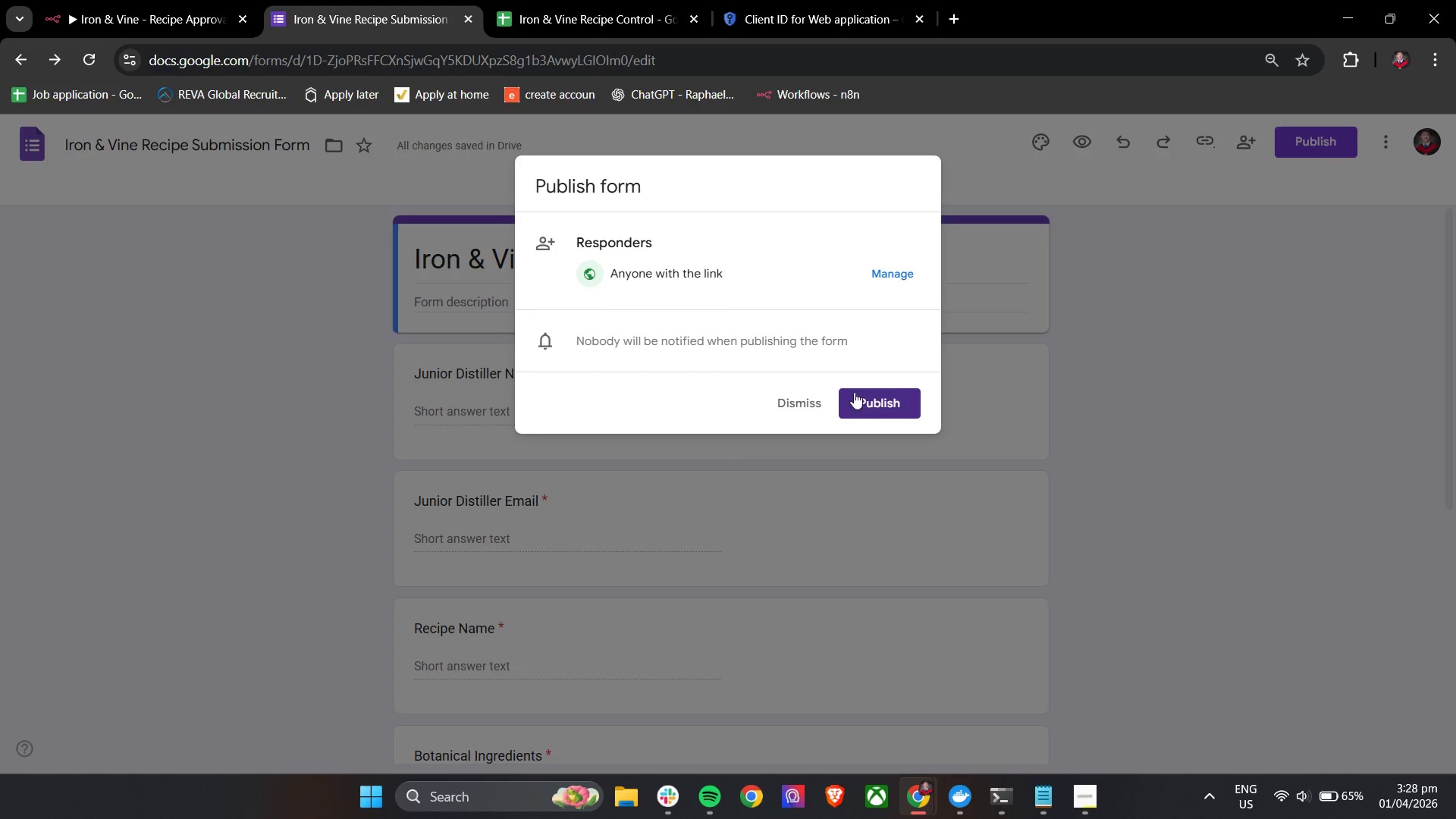 
left_click([874, 410])
 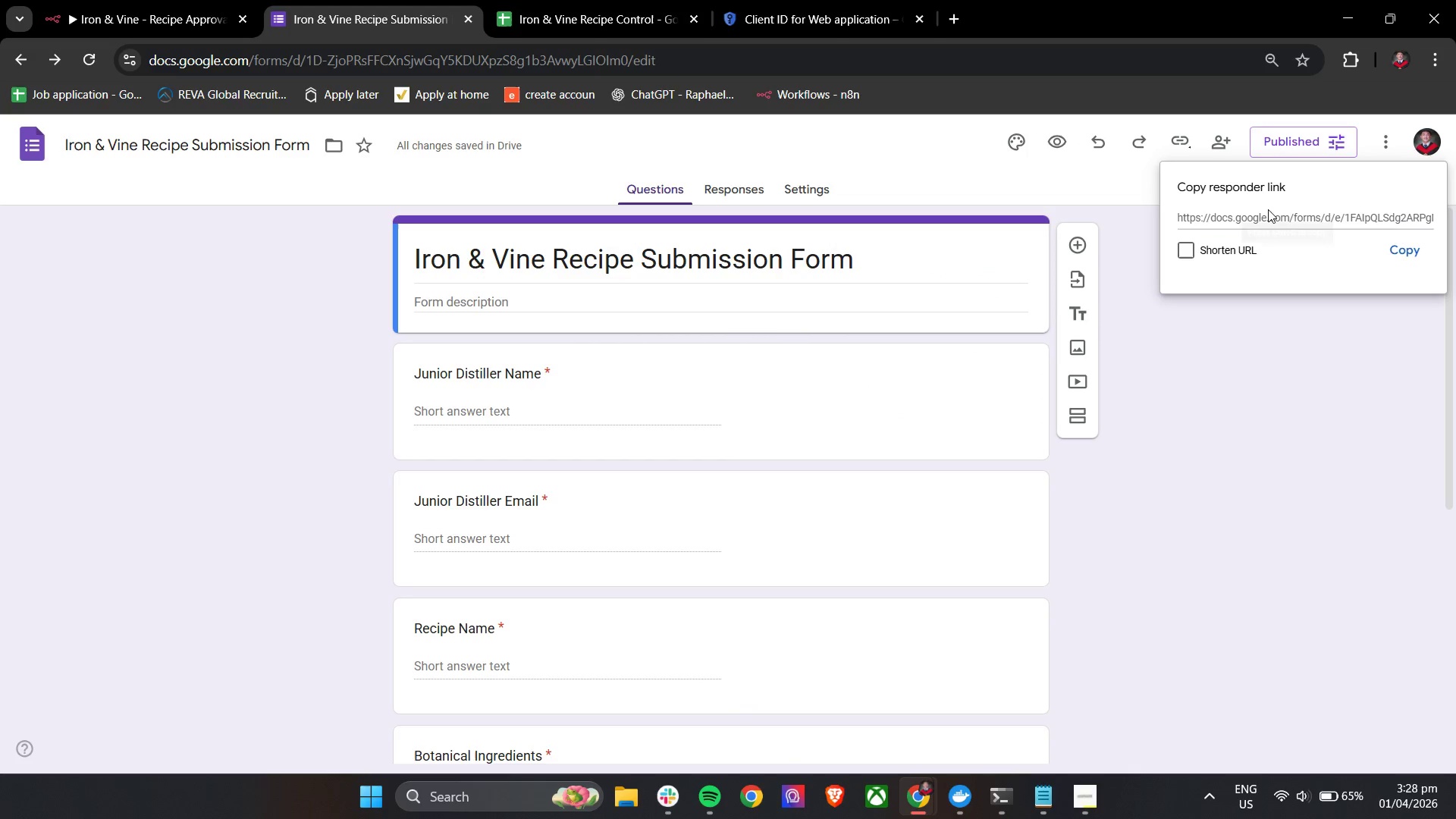 
left_click([1228, 254])
 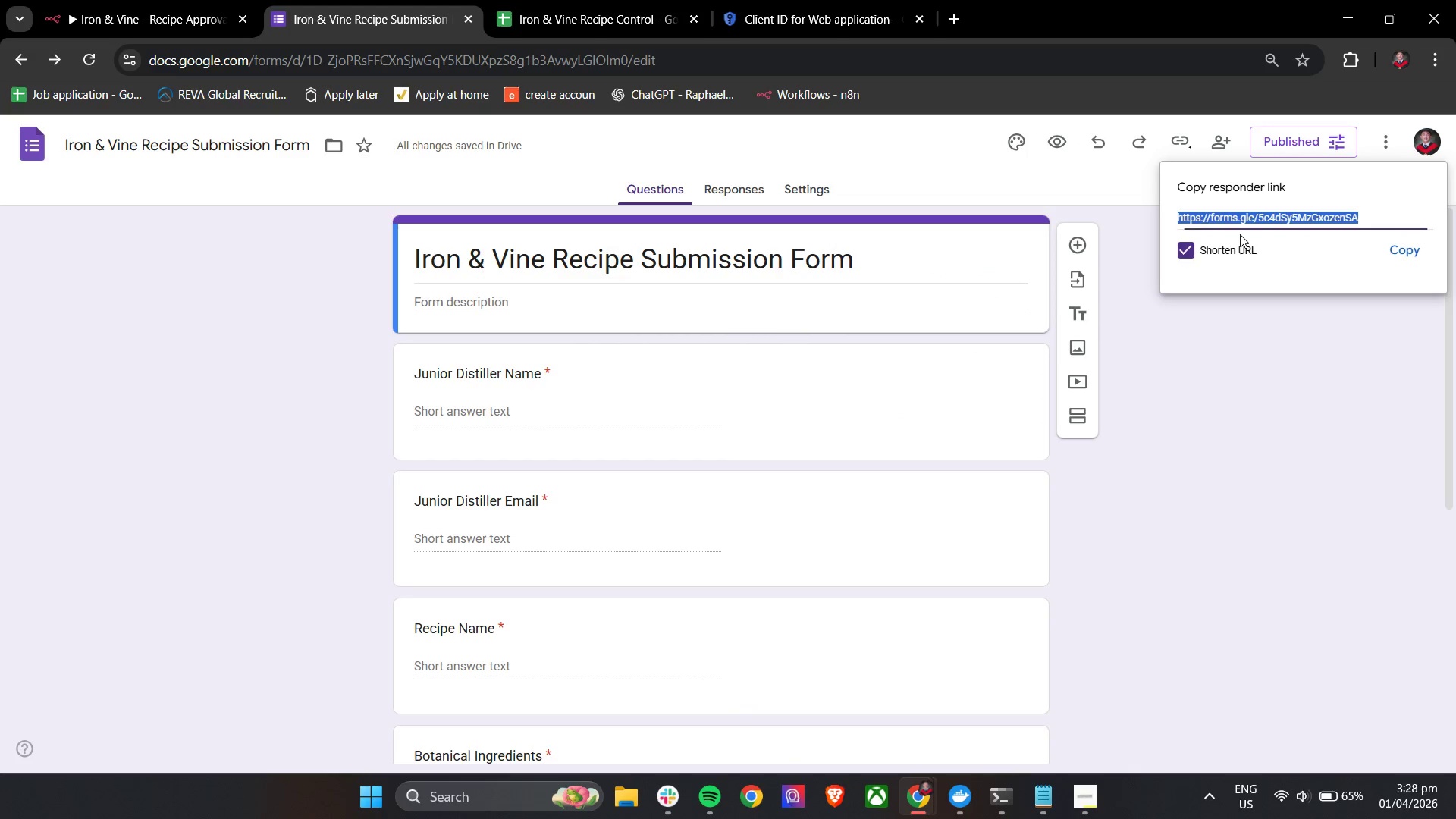 
key(Control+C)
 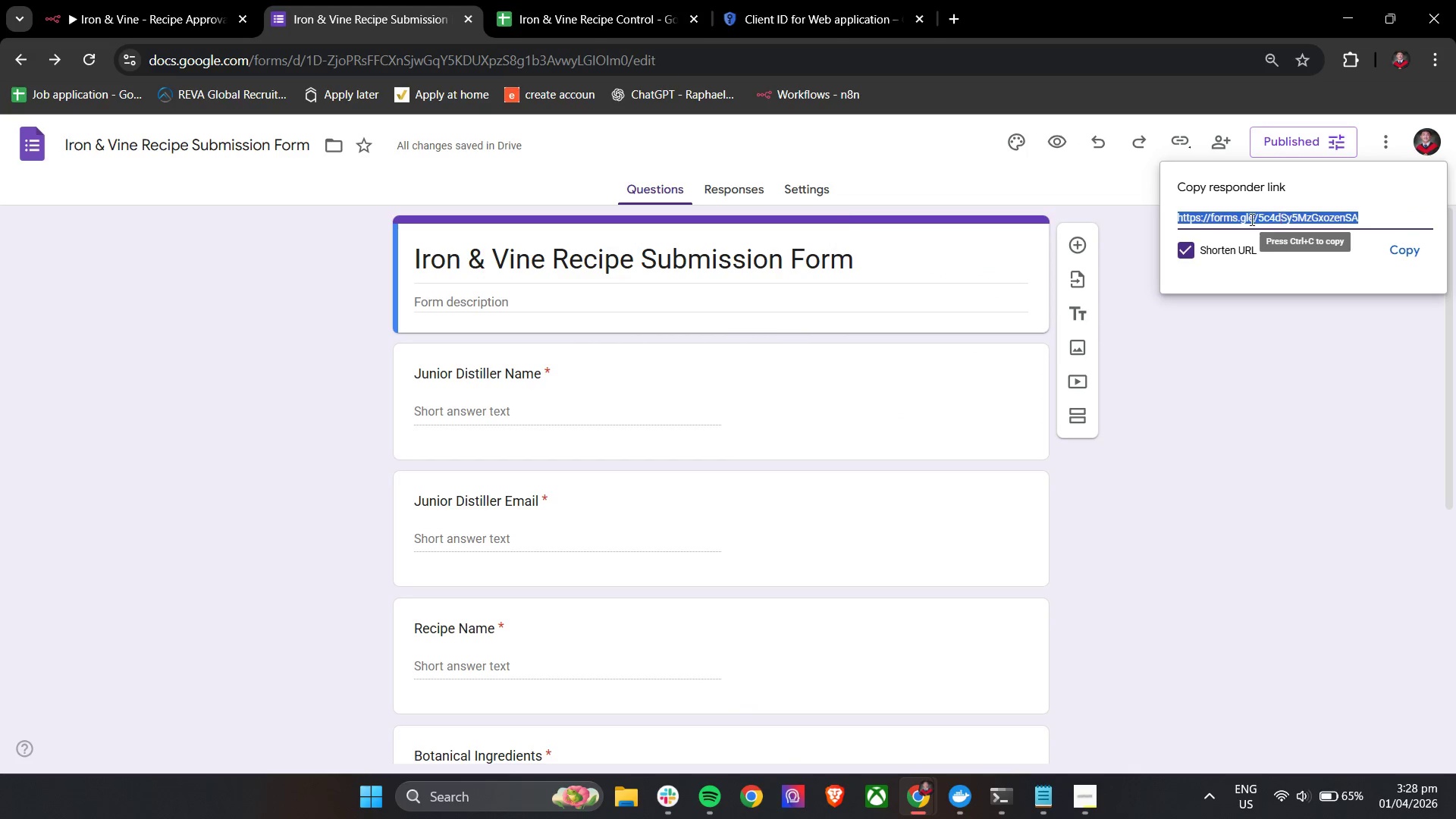 
key(Control+C)
 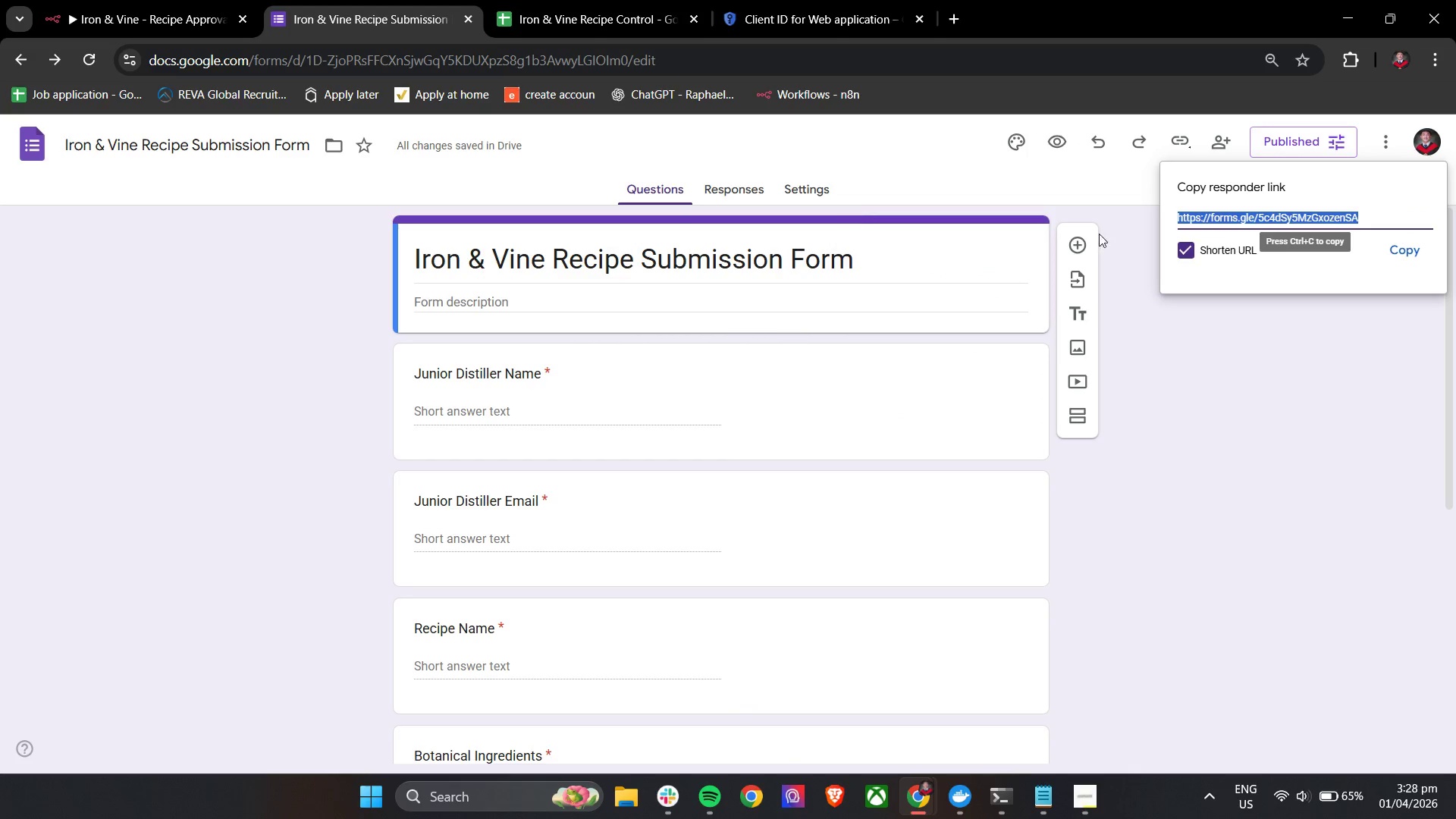 
key(Control+C)
 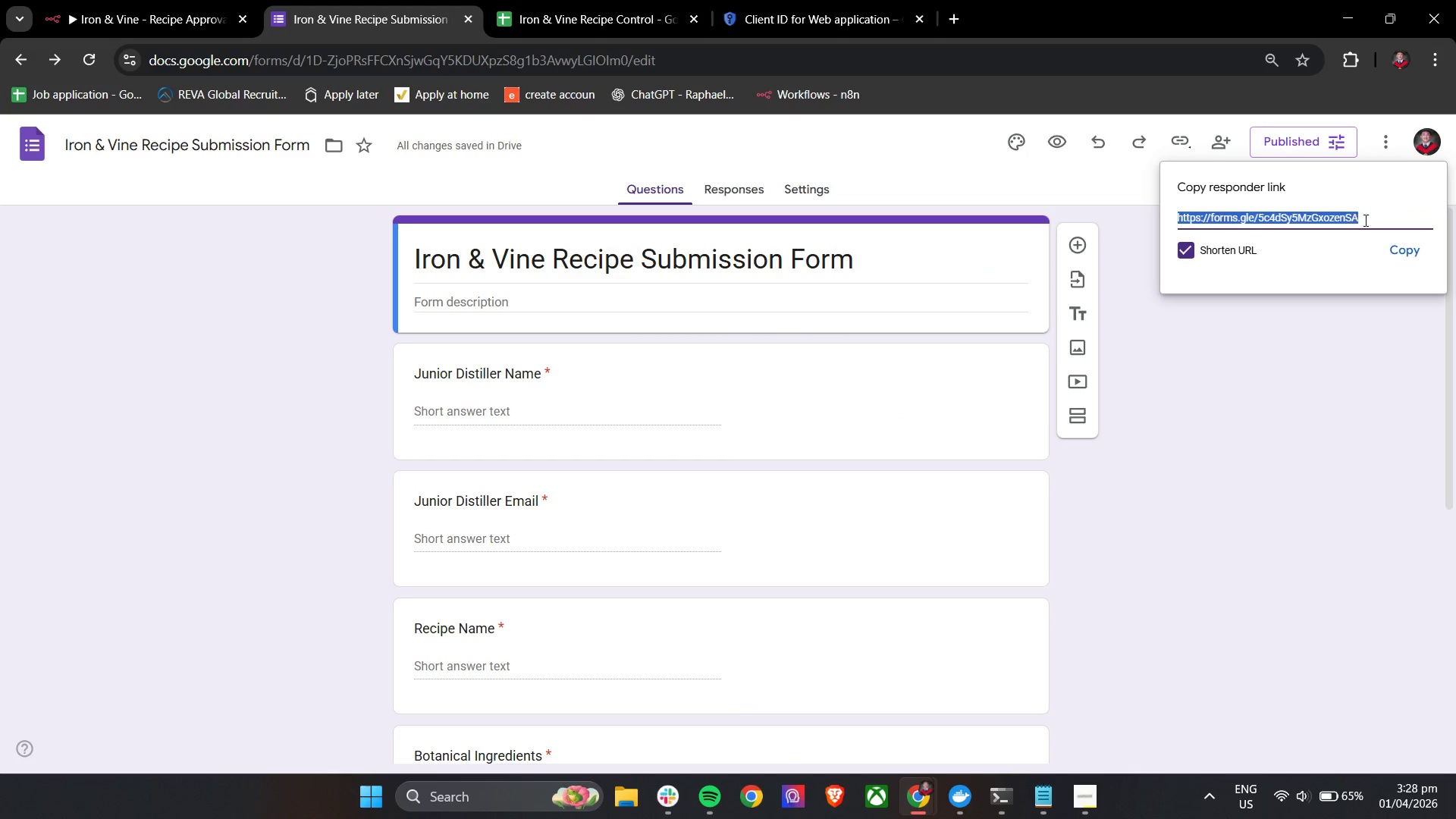 
key(Control+A)
 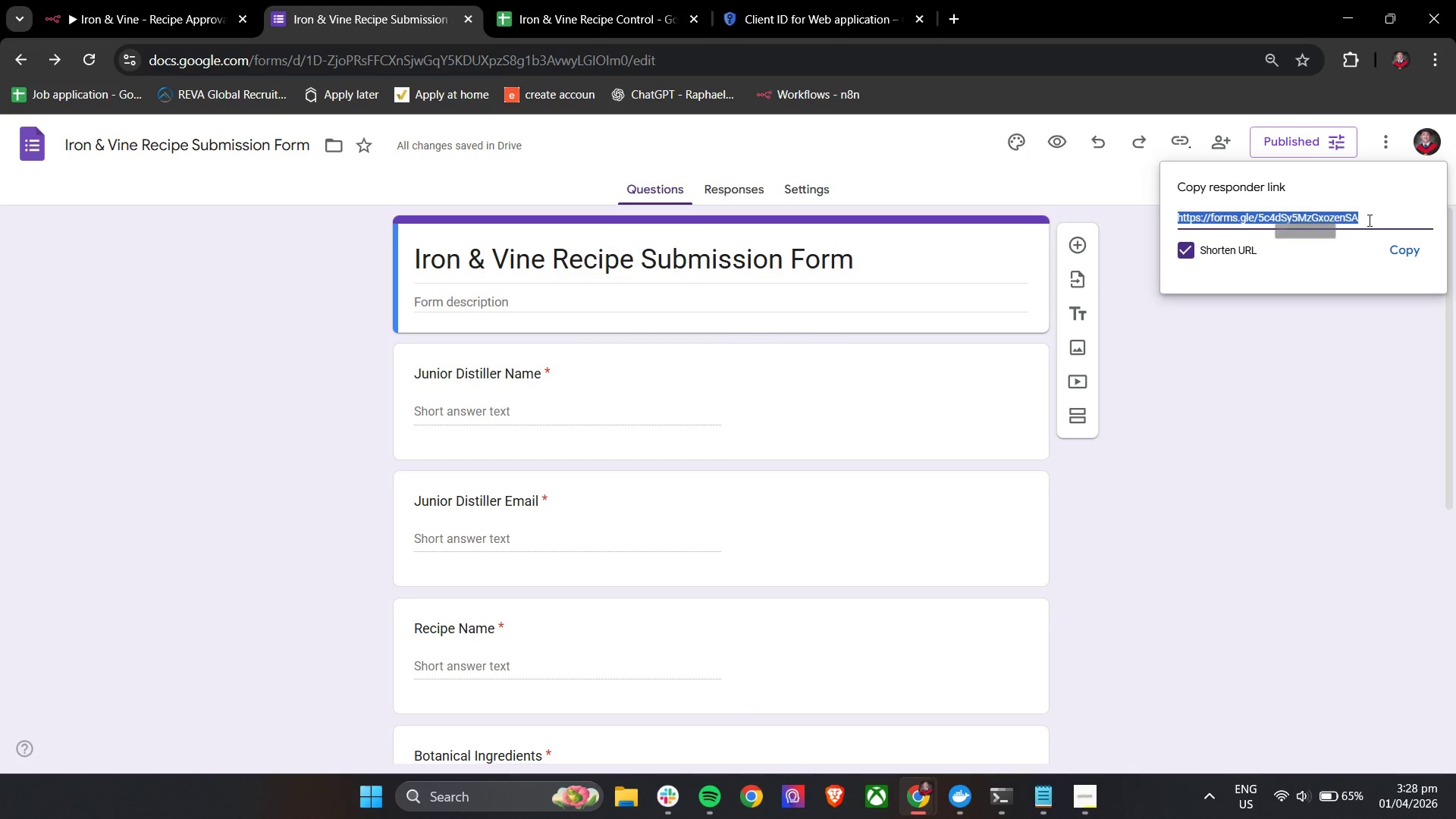 
key(Control+C)
 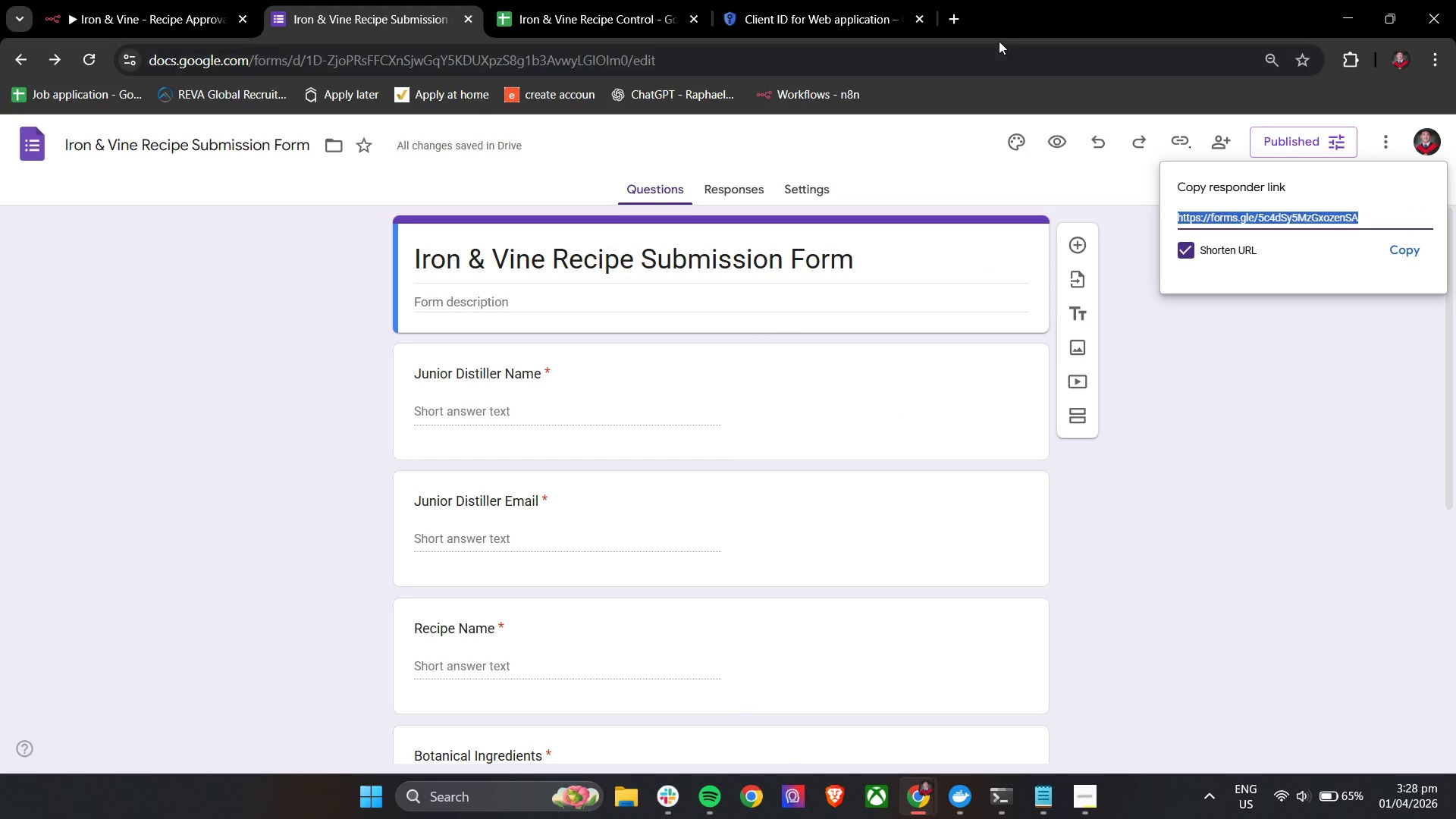 
left_click([962, 20])
 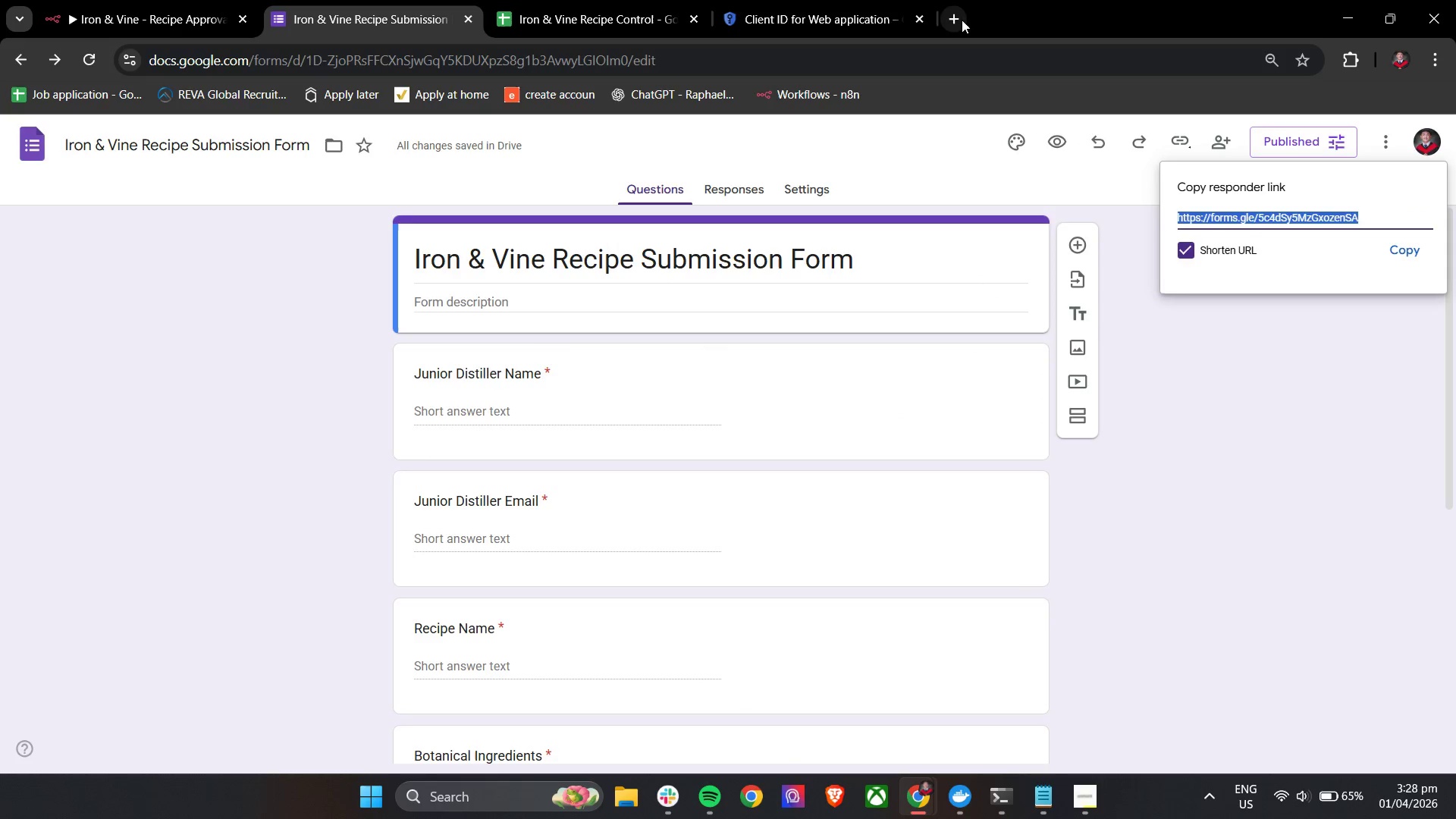 
key(Control+V)
 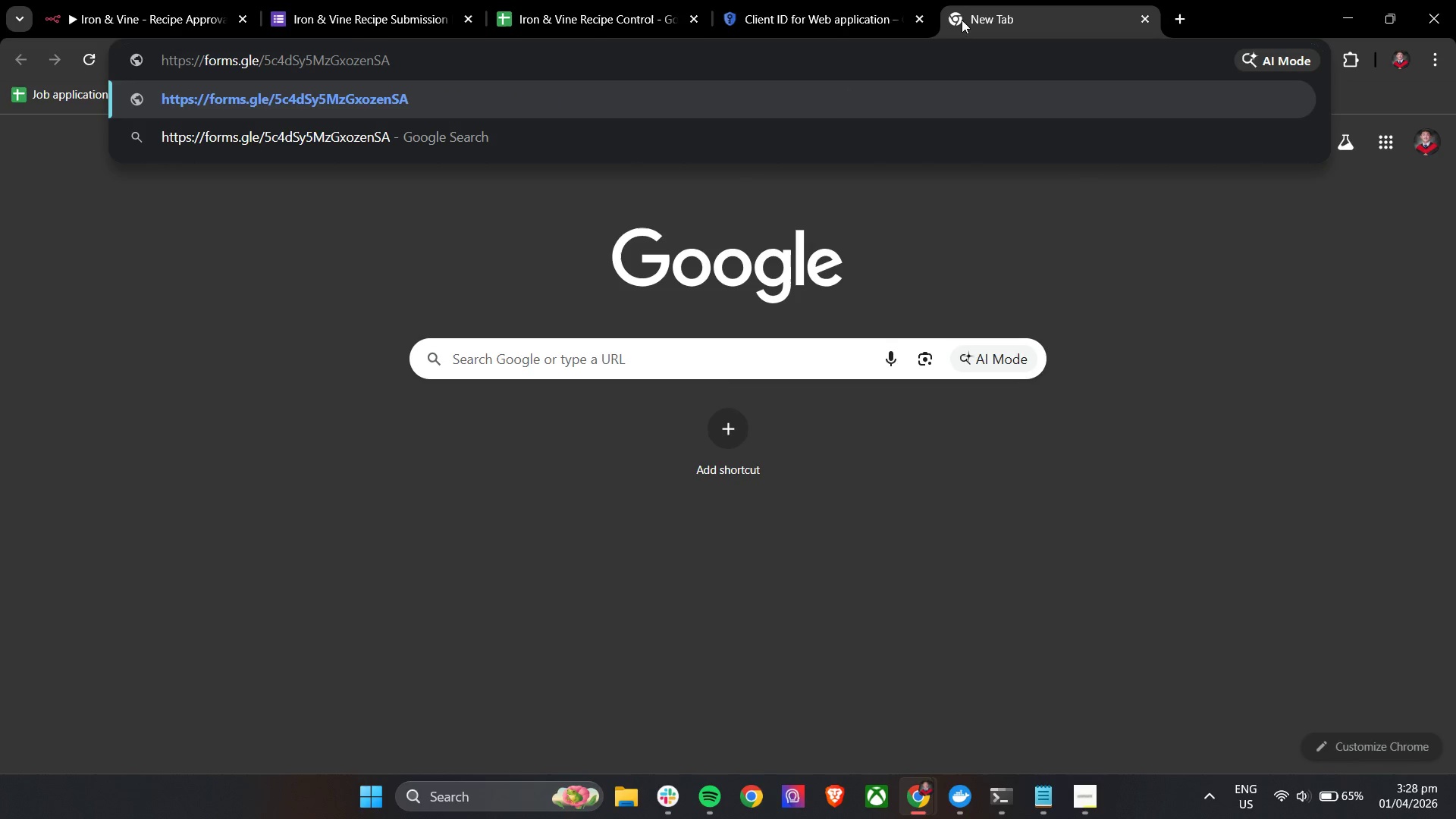 
key(Enter)
 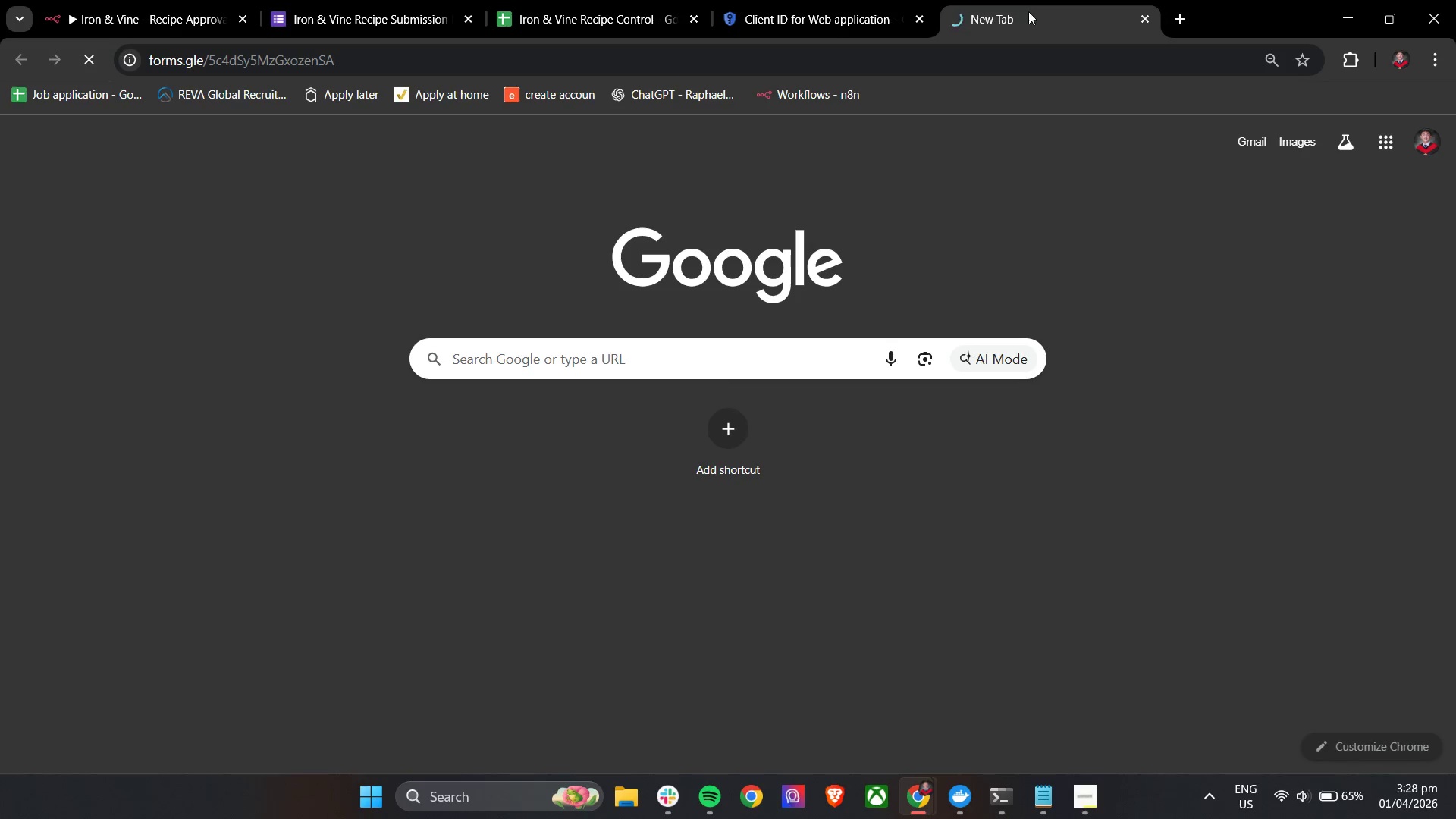 
left_click_drag(start_coordinate=[1028, 11], to_coordinate=[413, 0])
 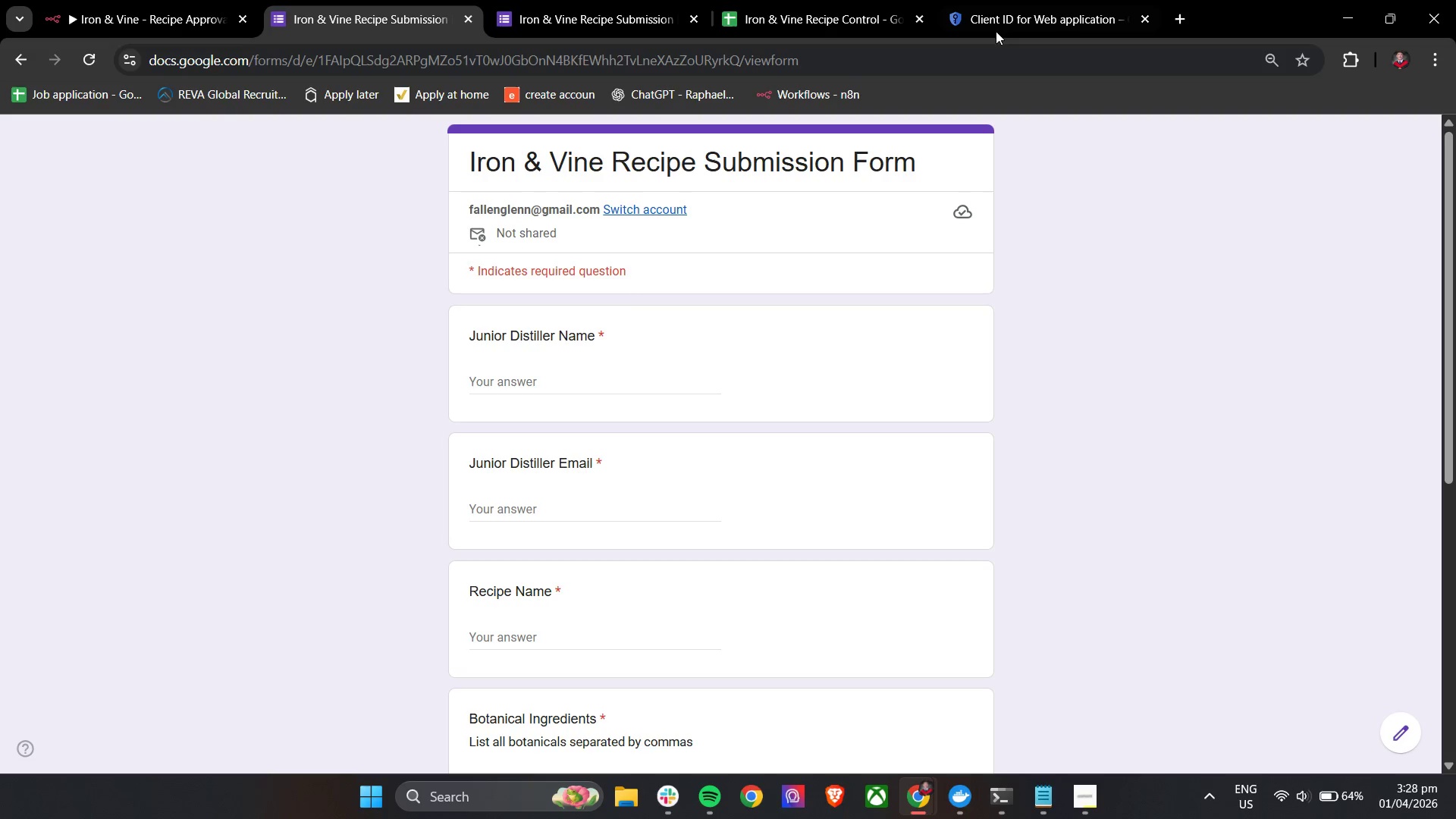 
left_click([1042, 0])
 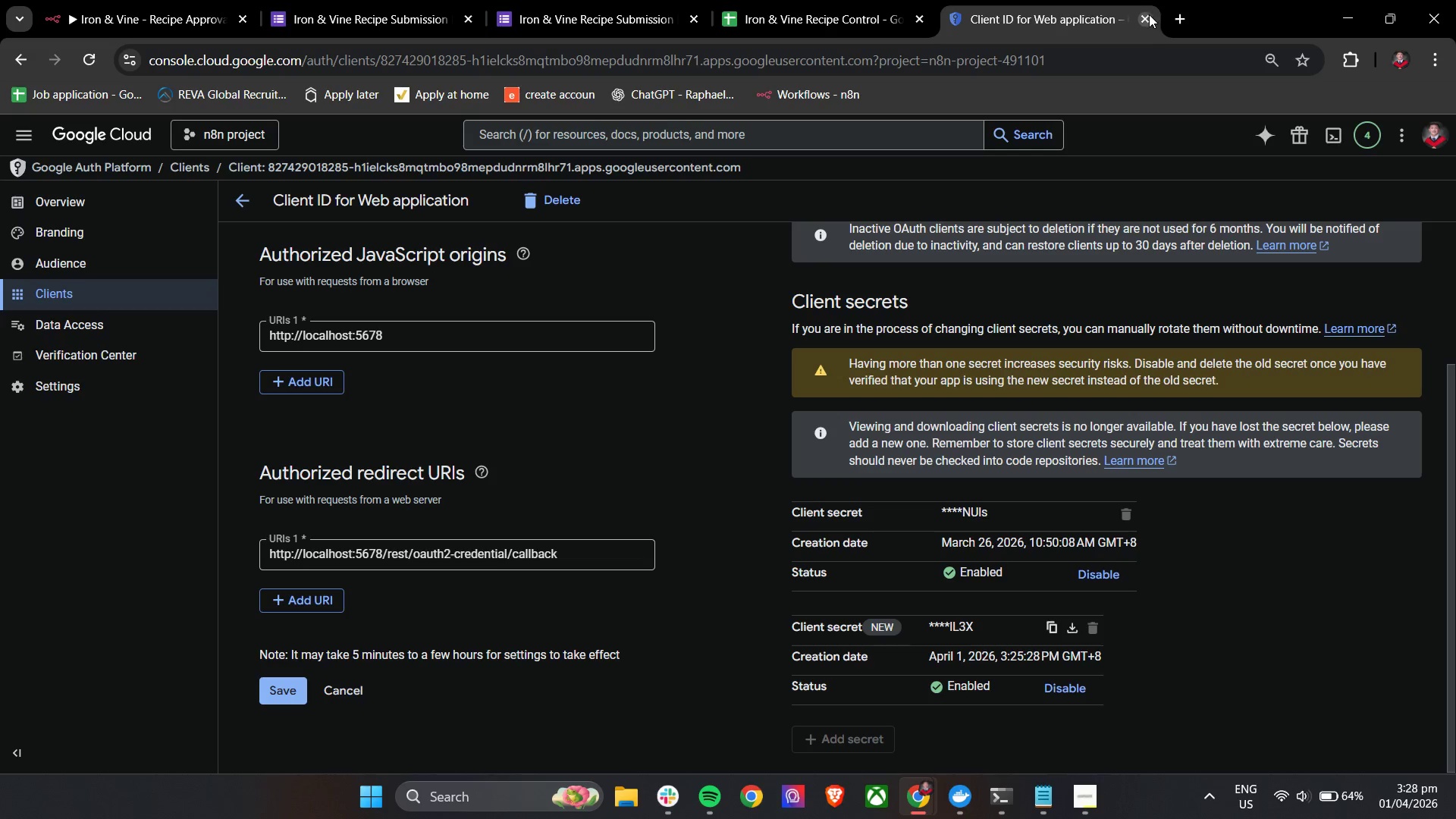 
left_click([1146, 17])
 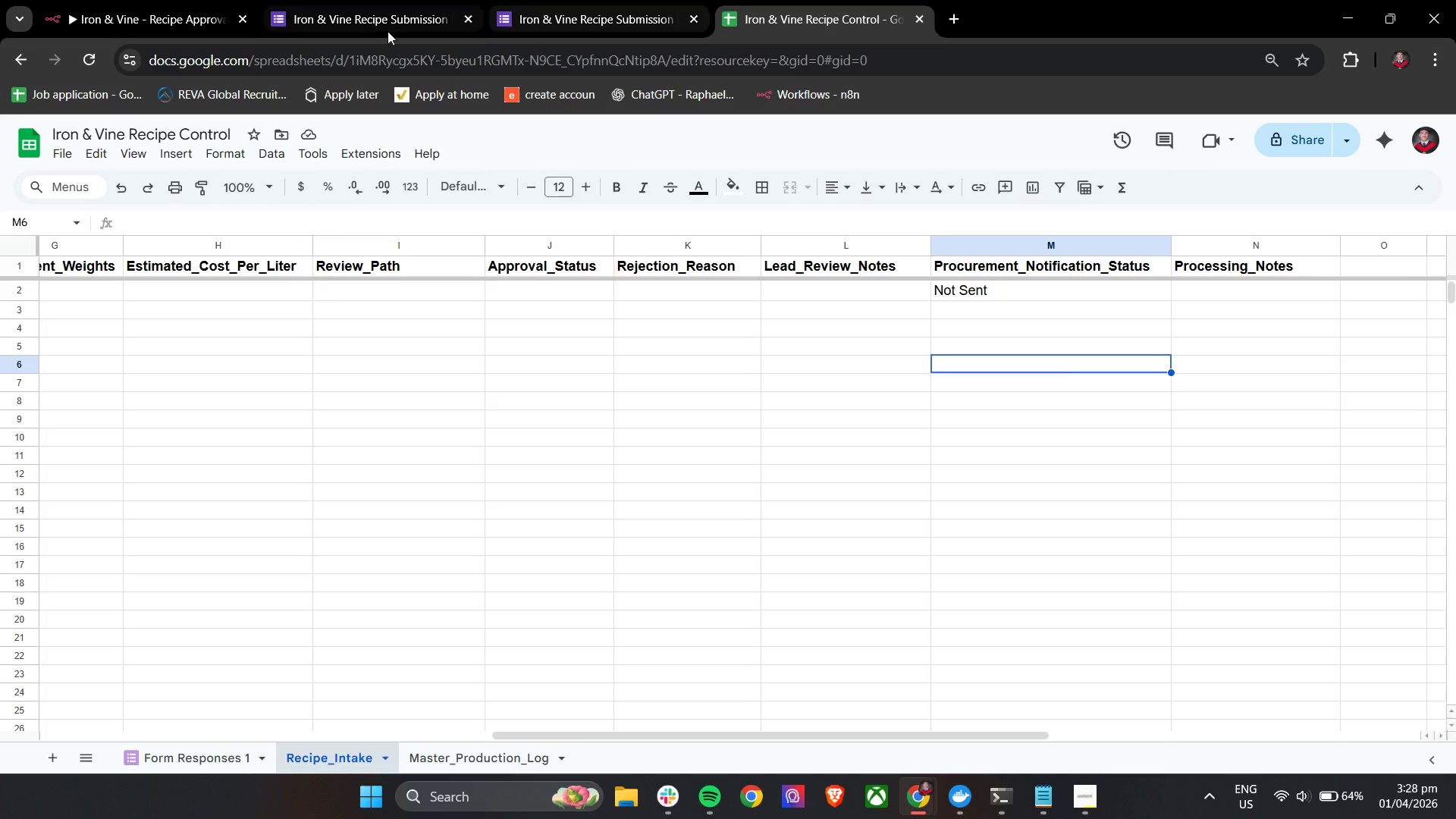 
left_click([365, 1])
 